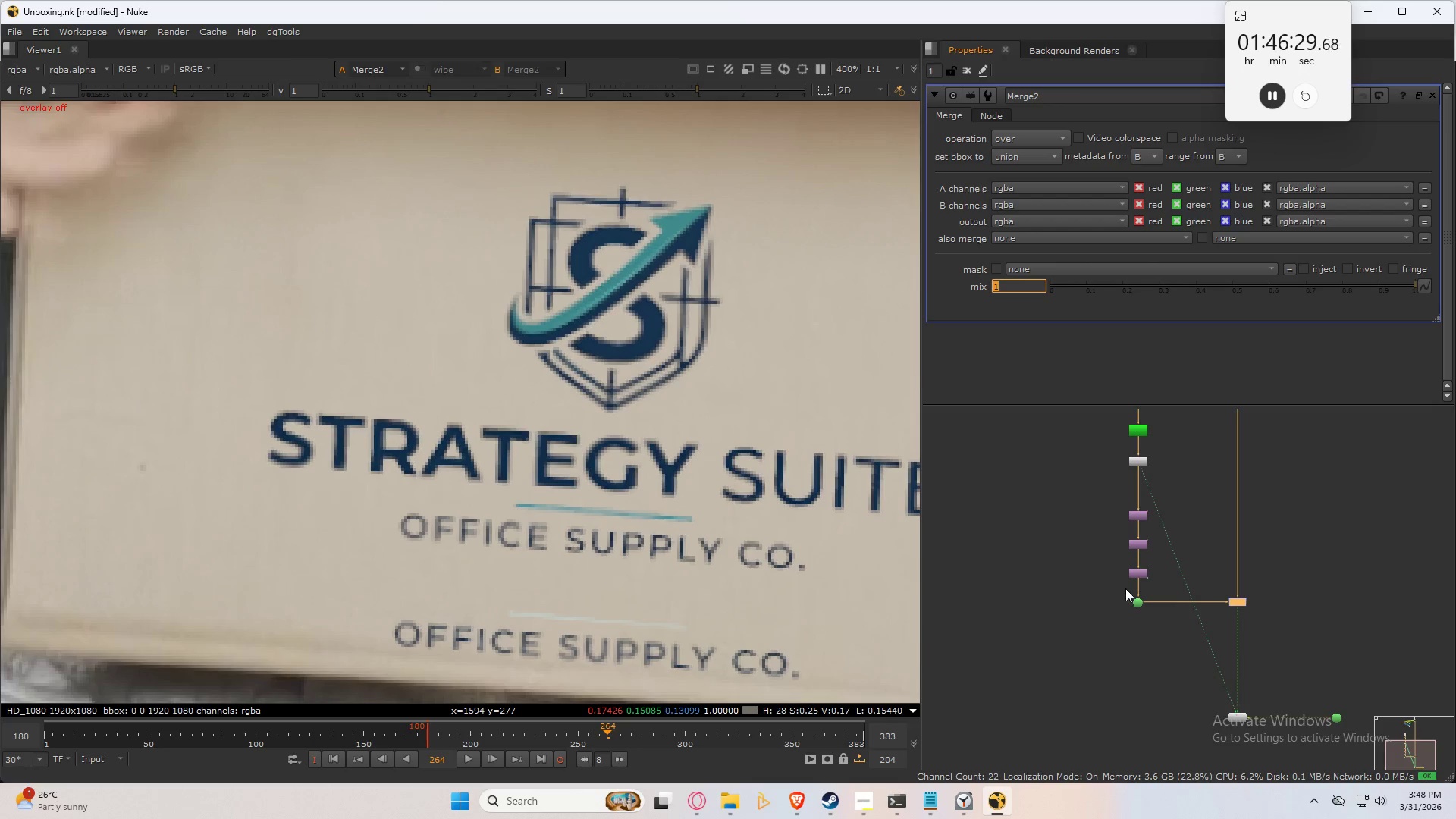 
left_click_drag(start_coordinate=[1104, 592], to_coordinate=[1392, 770])
 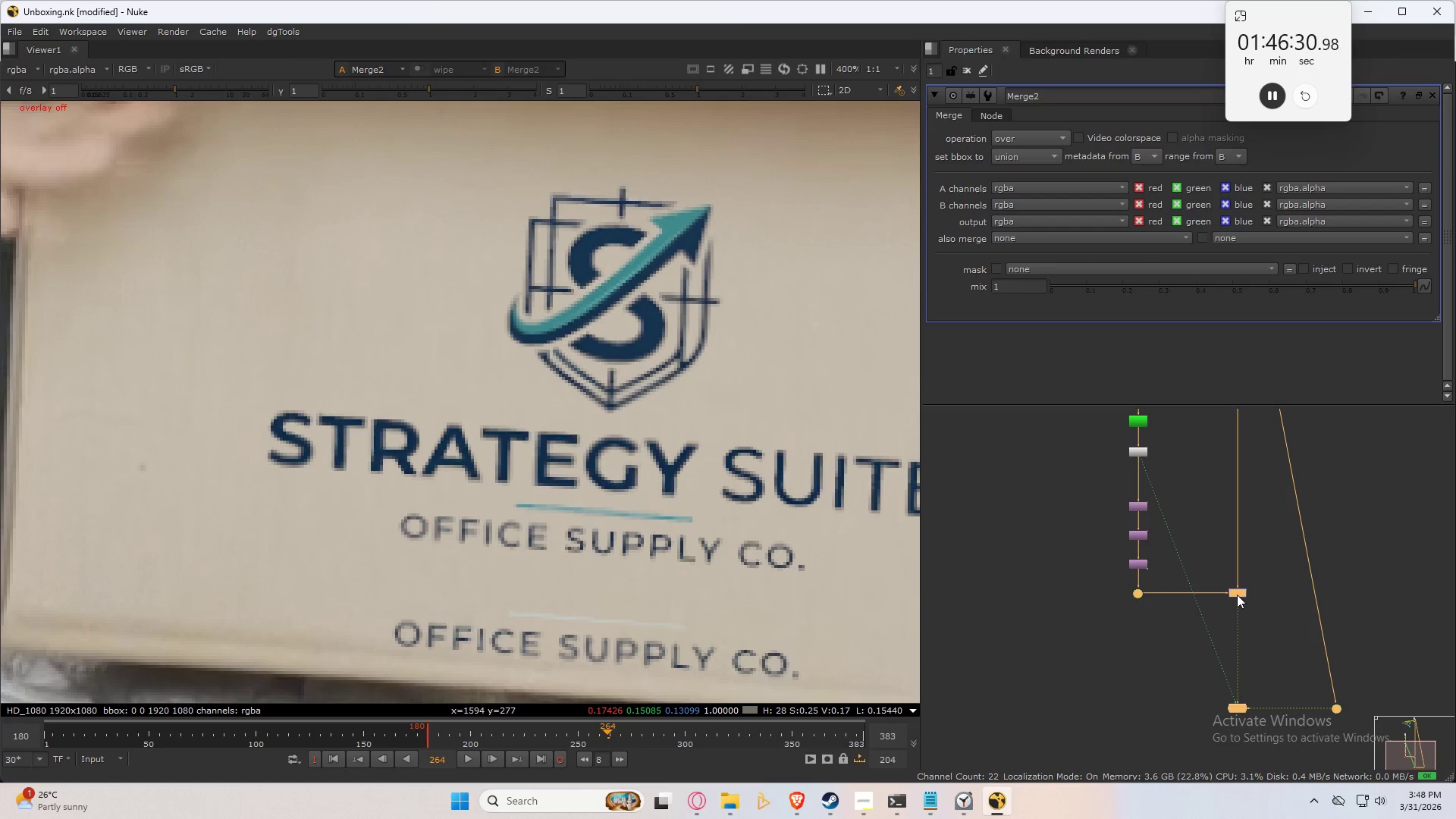 
left_click_drag(start_coordinate=[1237, 593], to_coordinate=[1239, 623])
 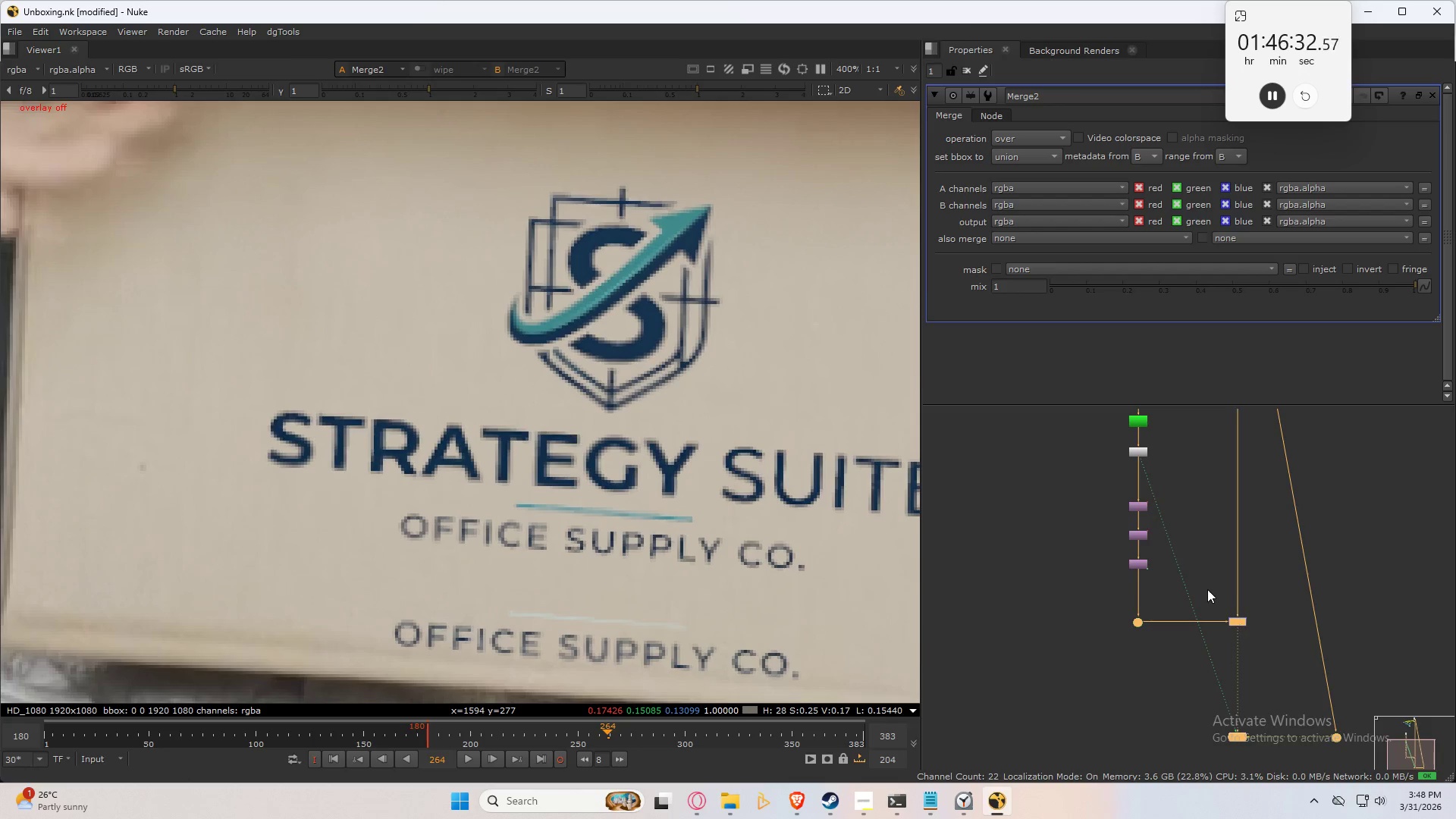 
left_click([1206, 588])
 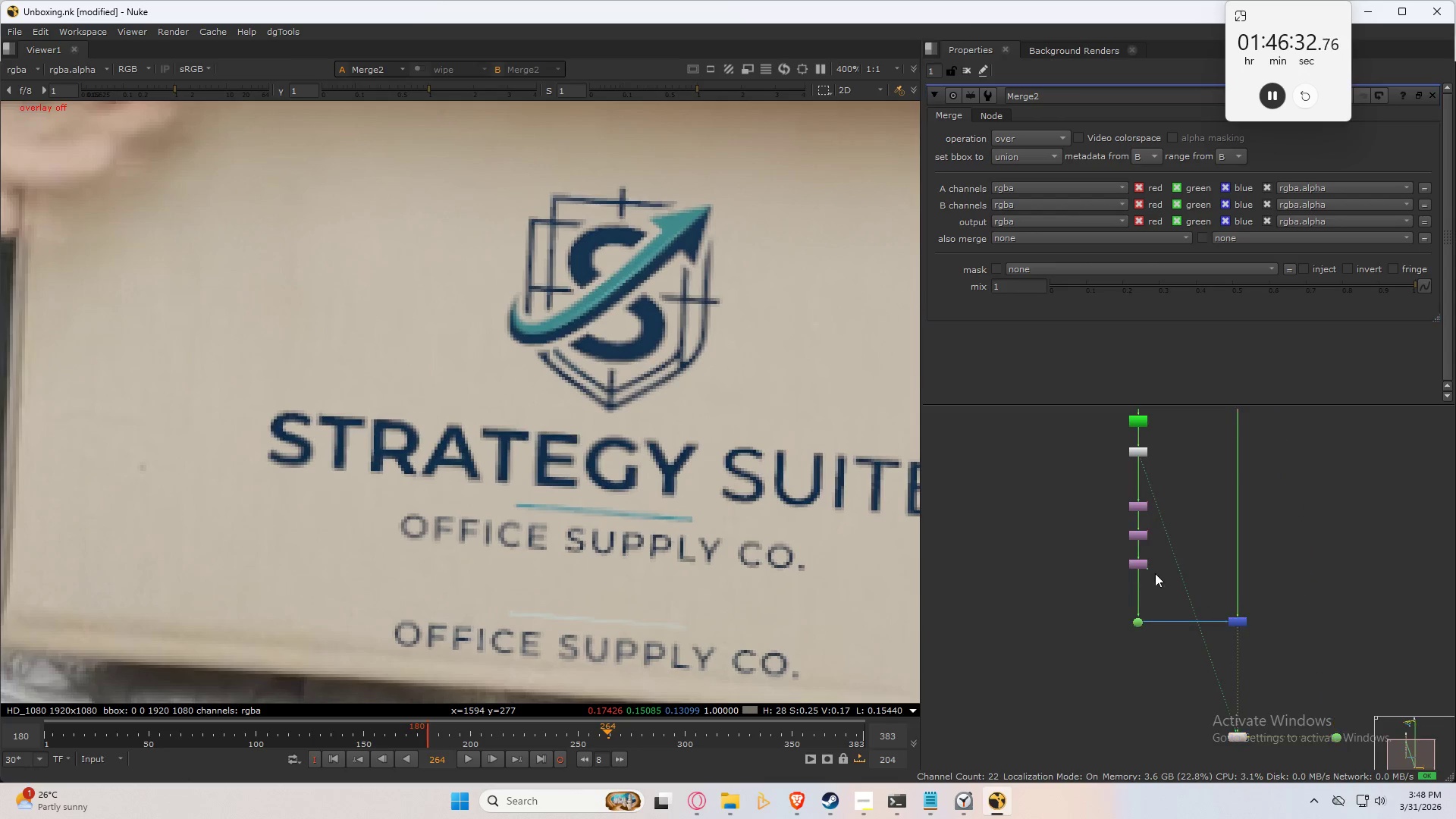 
left_click([1116, 551])
 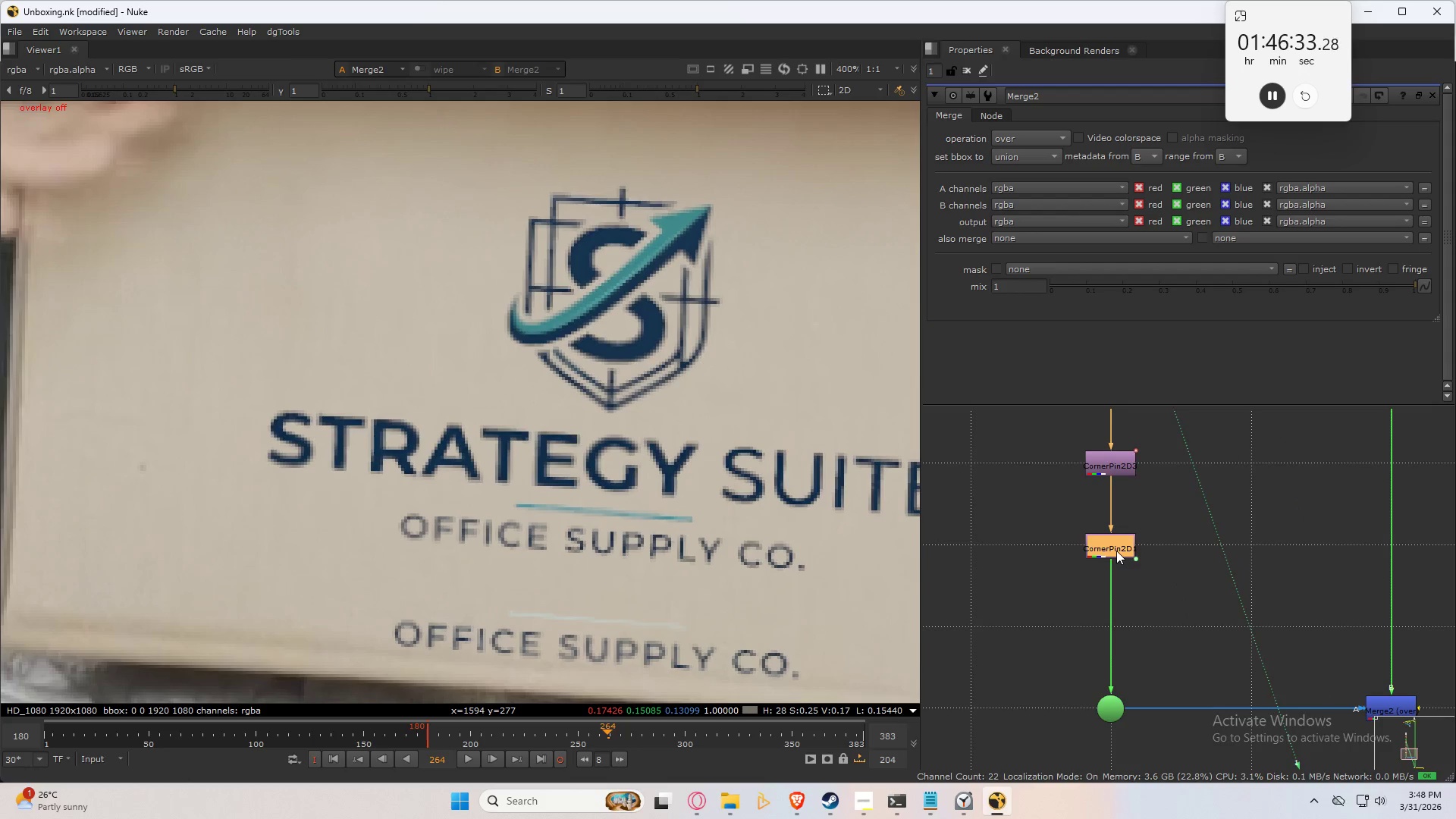 
key(Tab)
 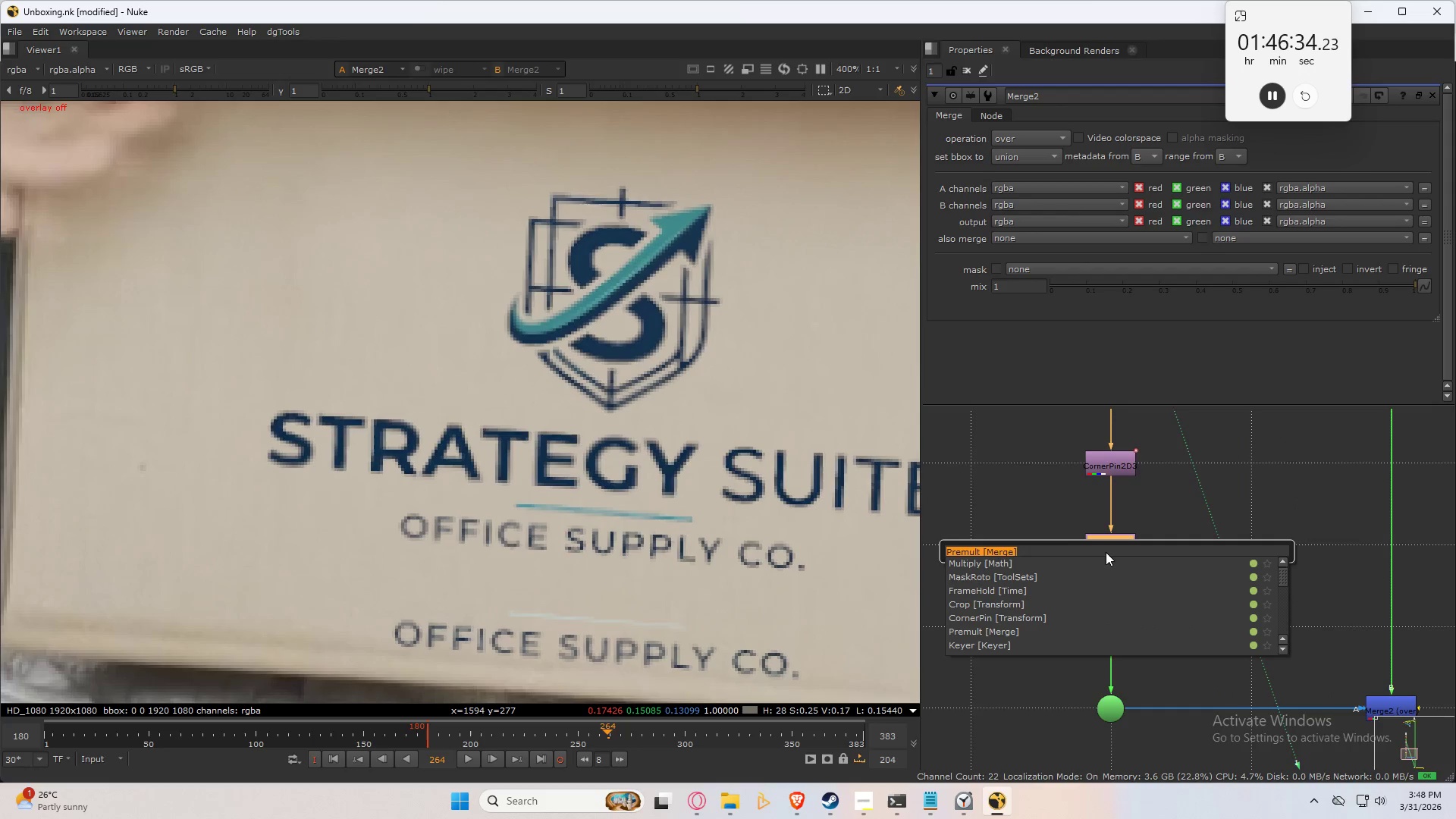 
scroll: coordinate [1153, 573], scroll_direction: up, amount: 6.0
 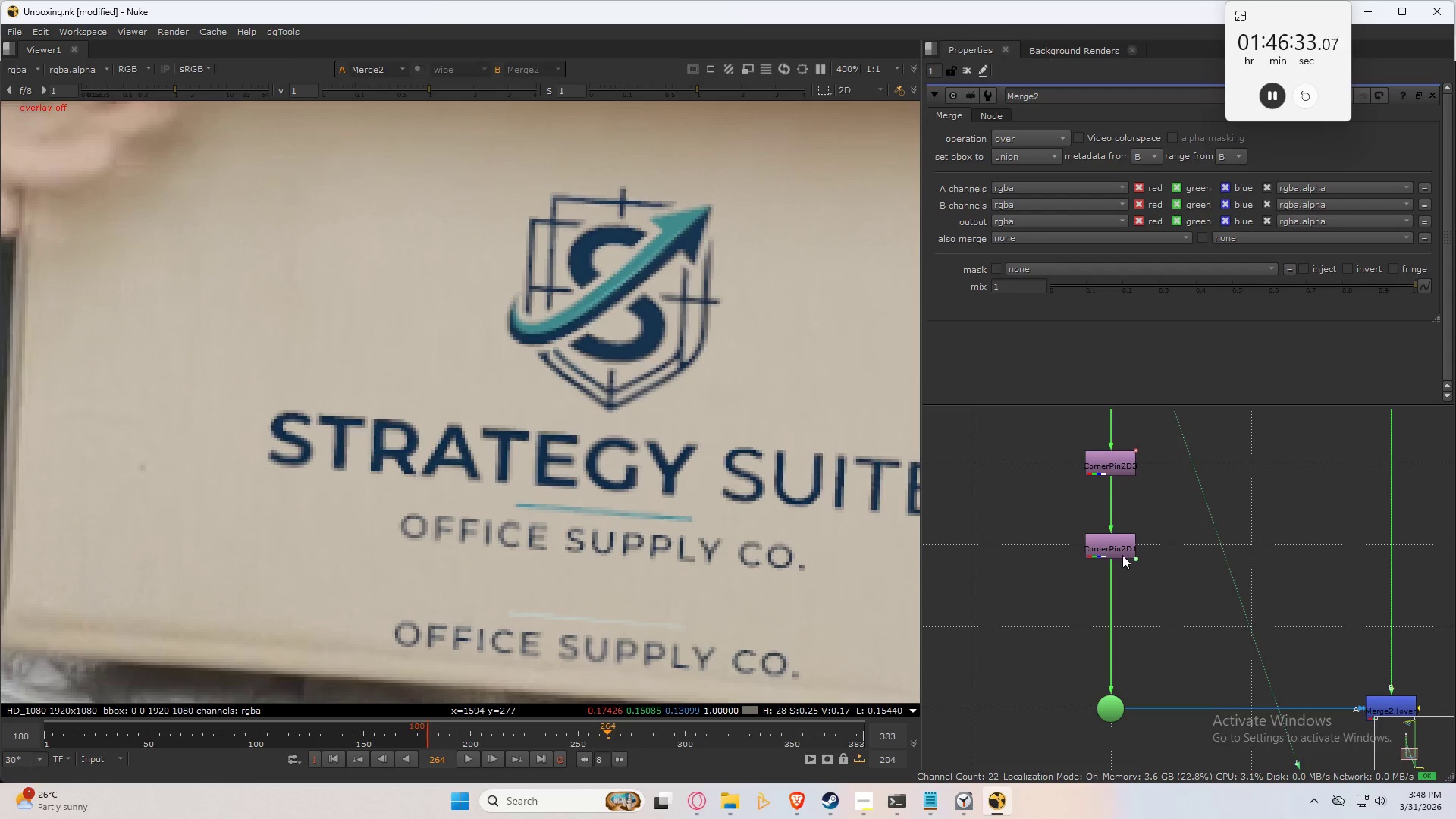 
type(defo)
 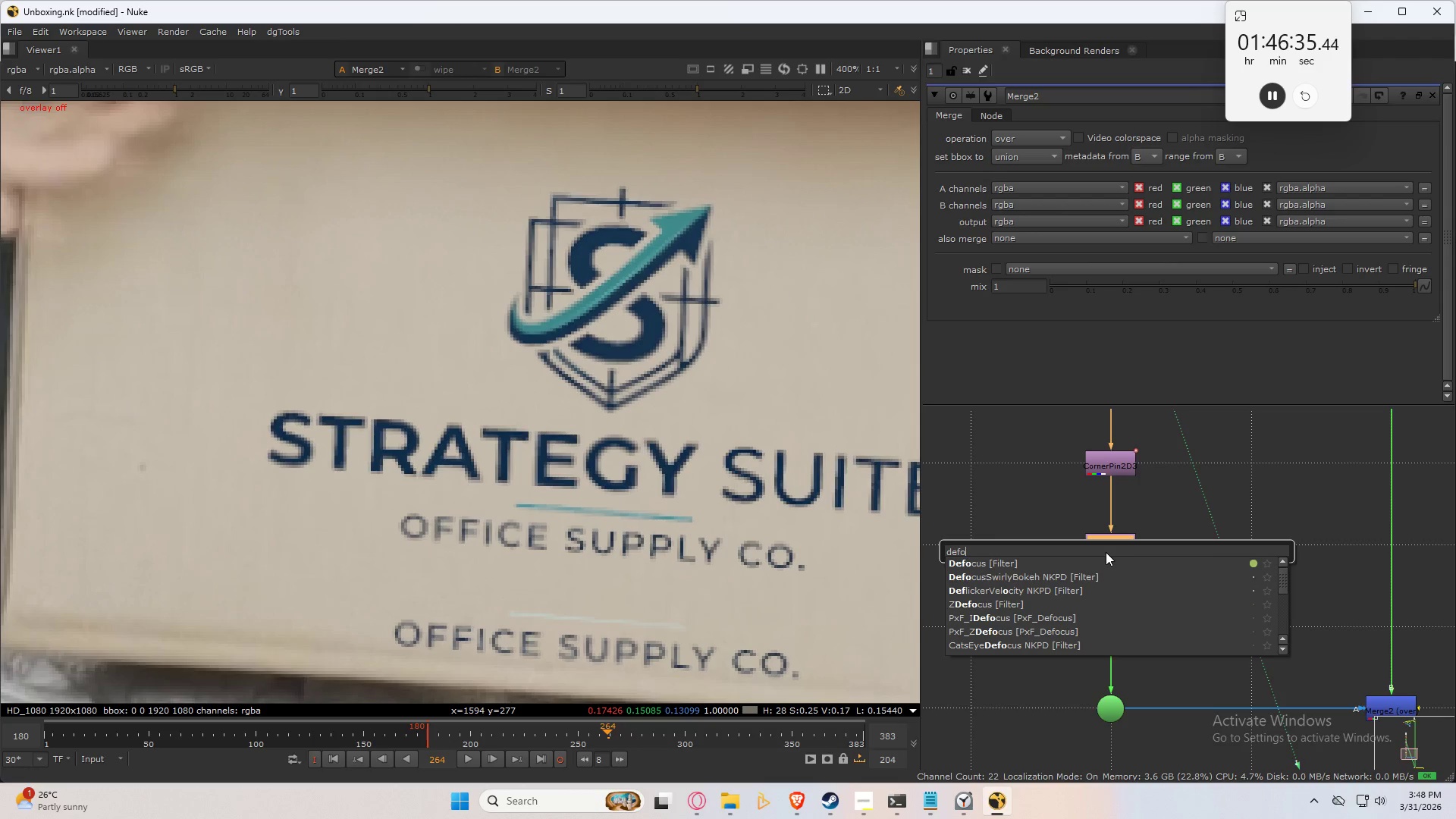 
key(ArrowDown)
 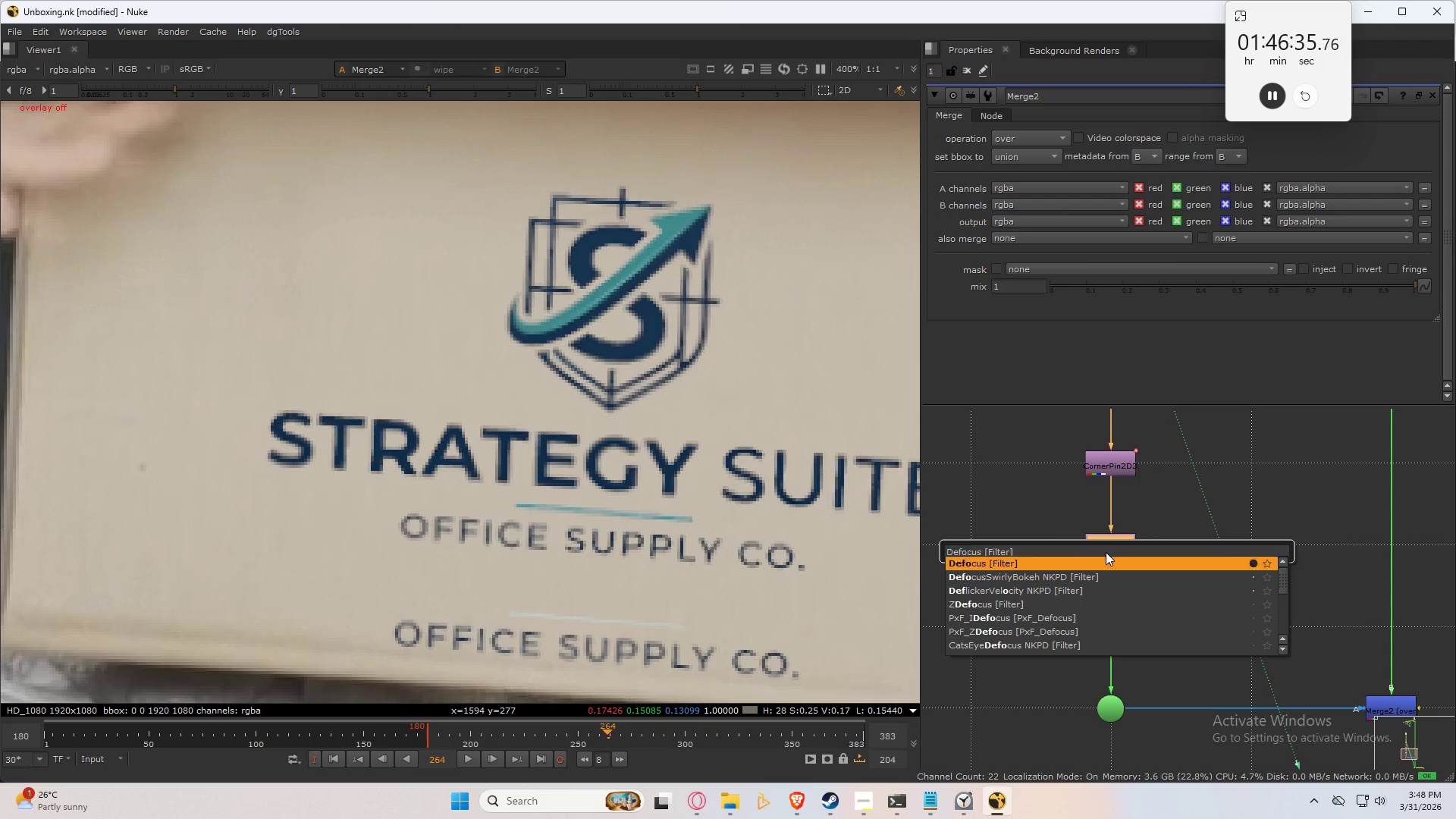 
key(Enter)
 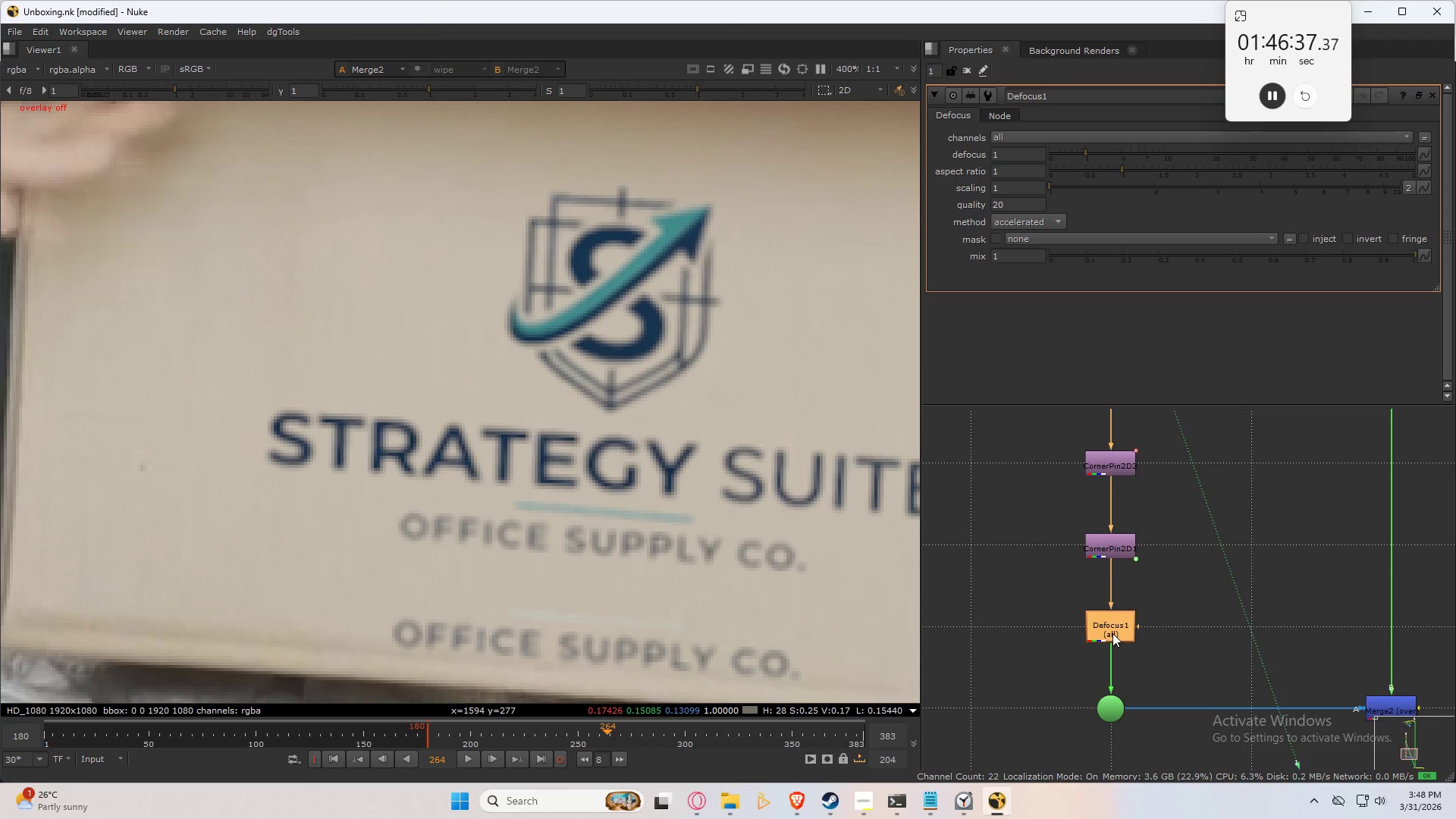 
scroll: coordinate [1147, 543], scroll_direction: down, amount: 3.0
 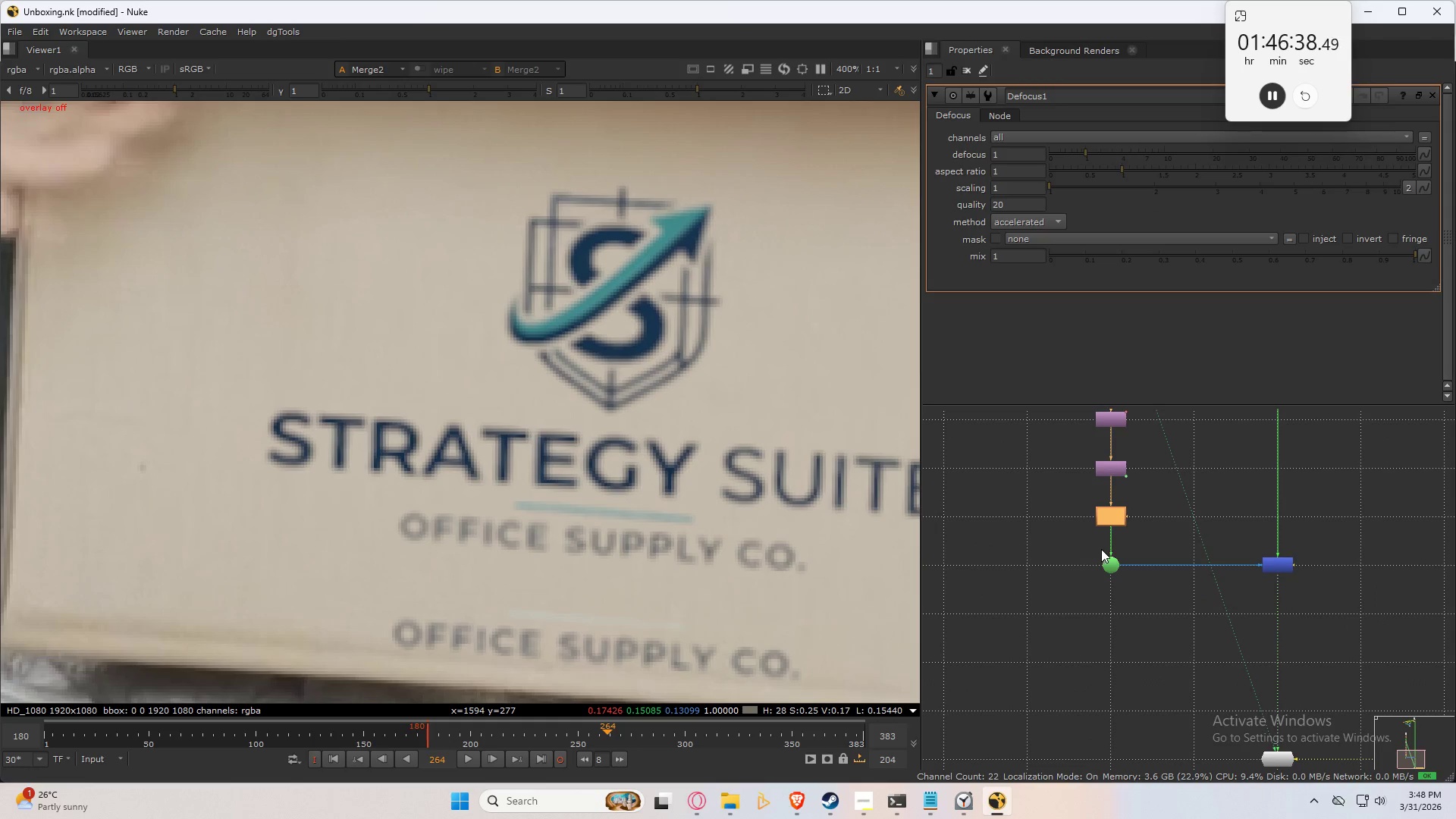 
left_click_drag(start_coordinate=[1078, 550], to_coordinate=[1407, 652])
 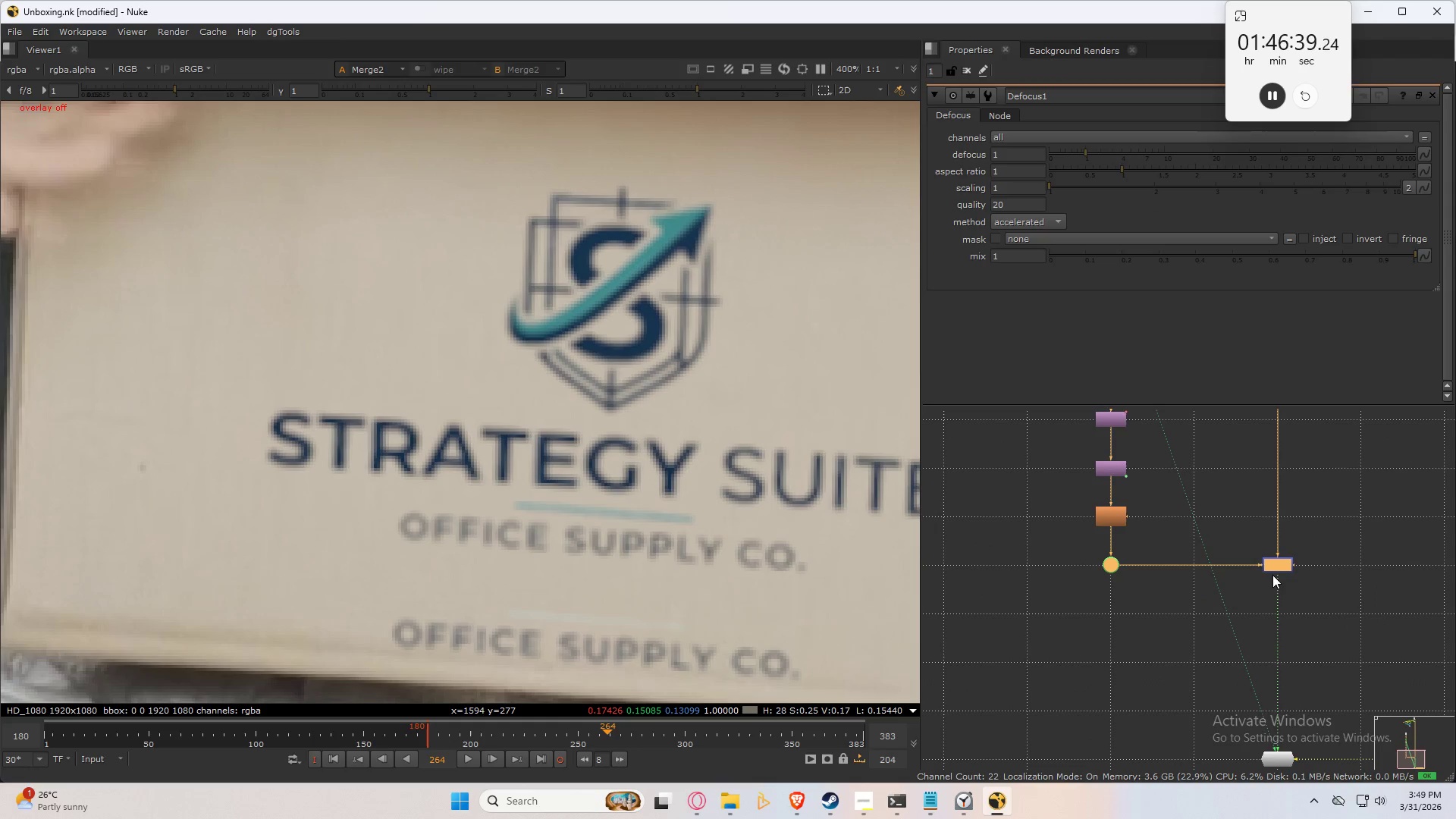 
left_click_drag(start_coordinate=[1271, 570], to_coordinate=[1272, 619])
 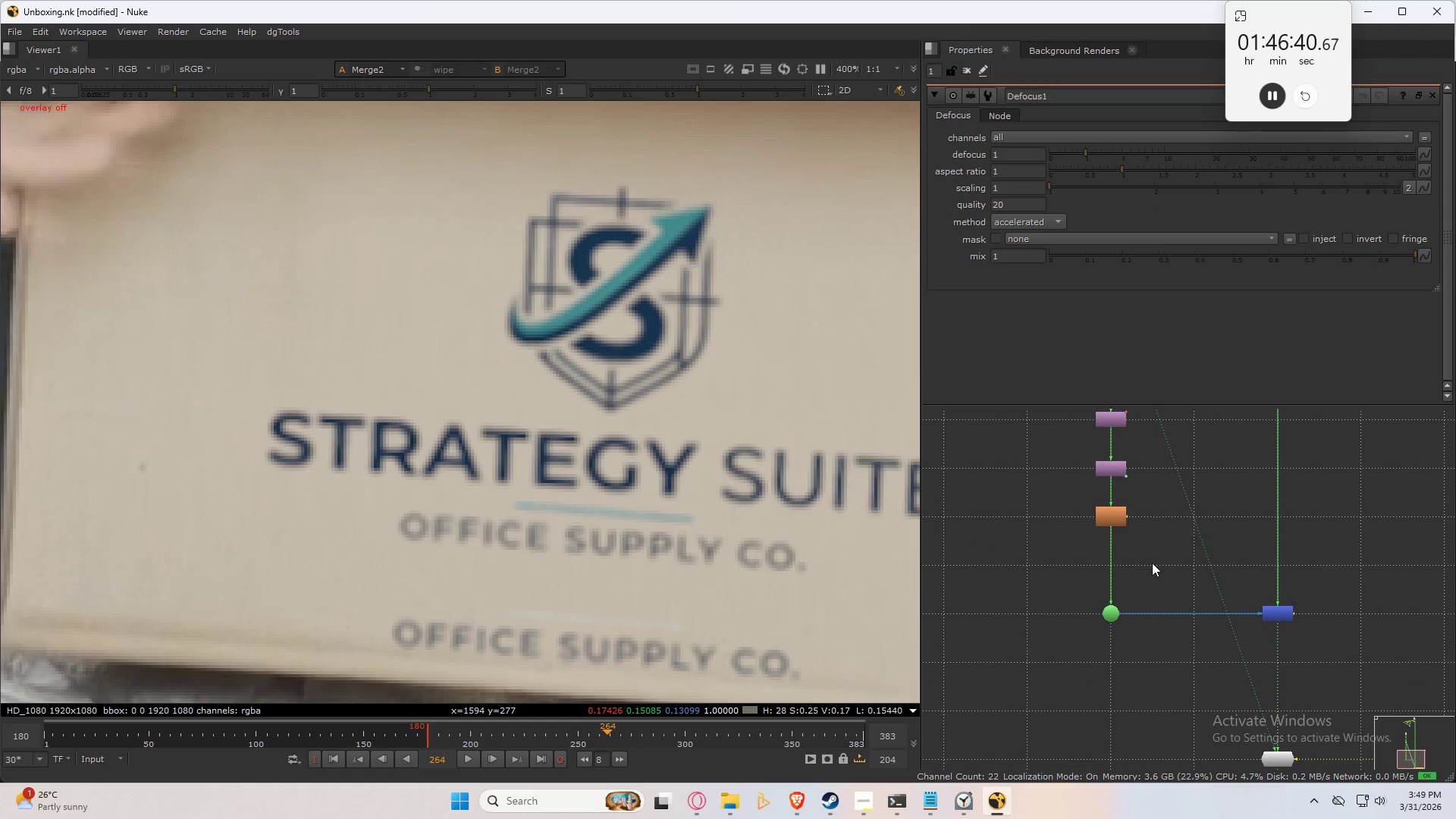 
double_click([1149, 579])
 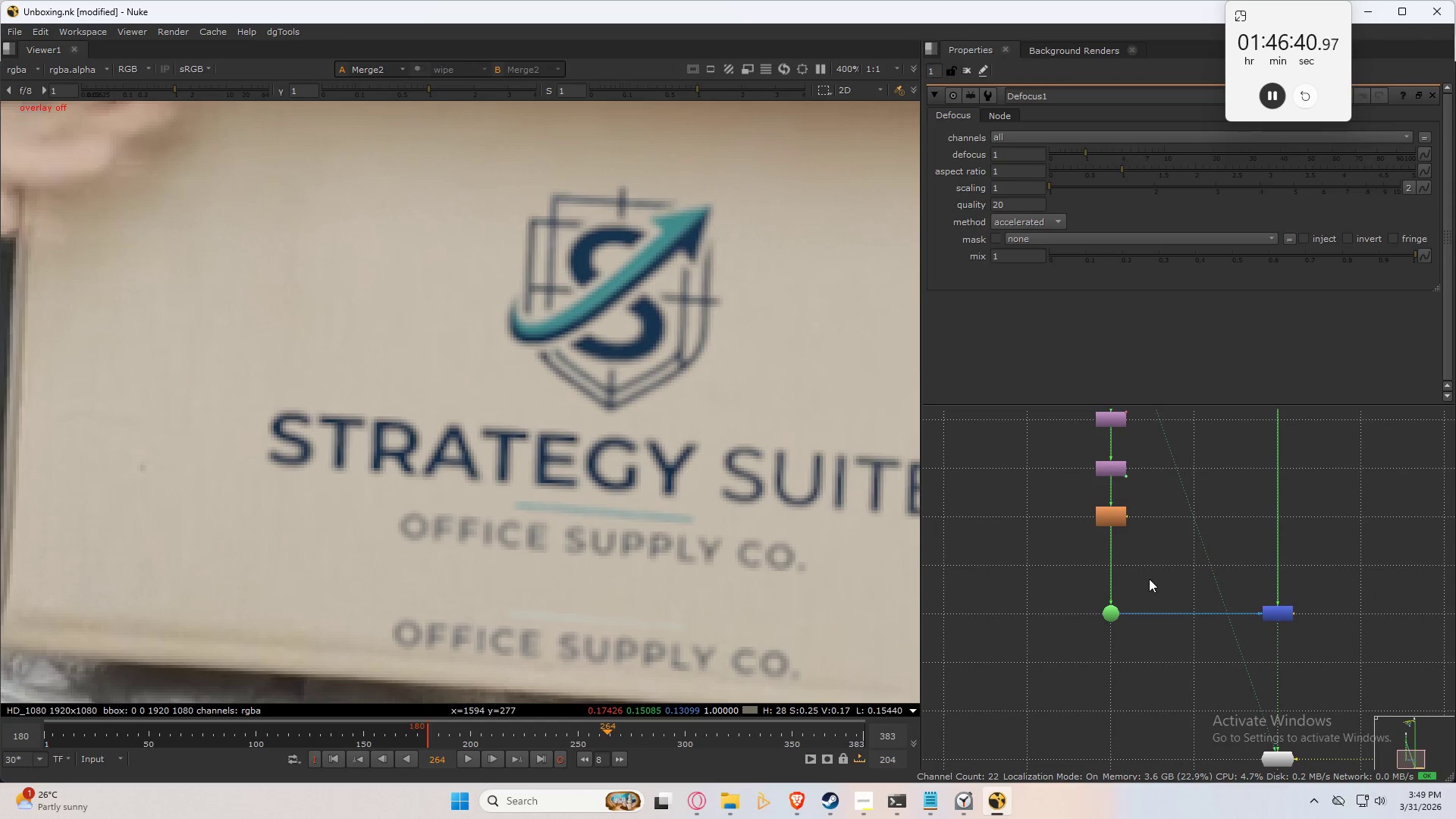 
key(Tab)
type(mul)
 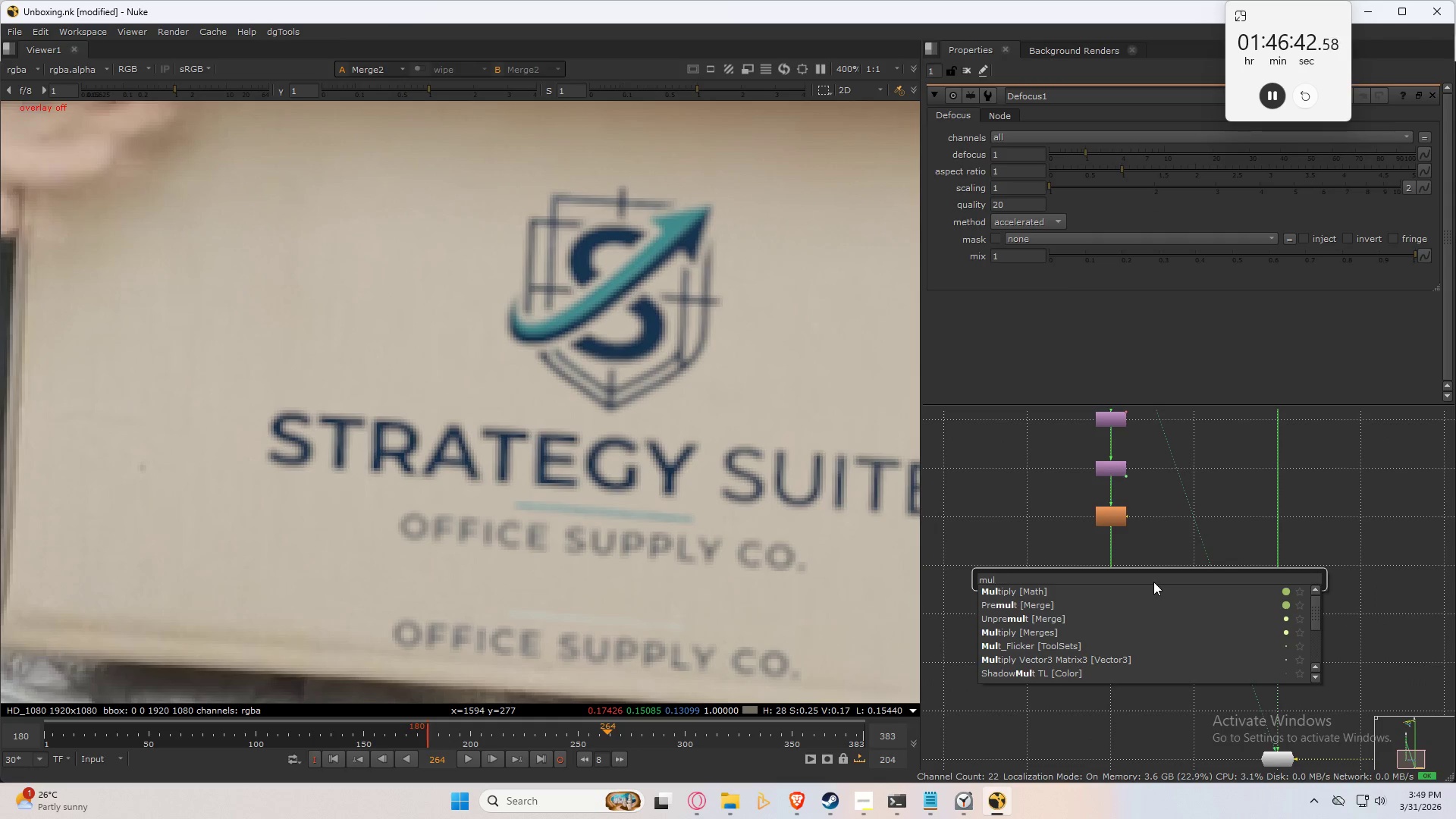 
key(ArrowDown)
 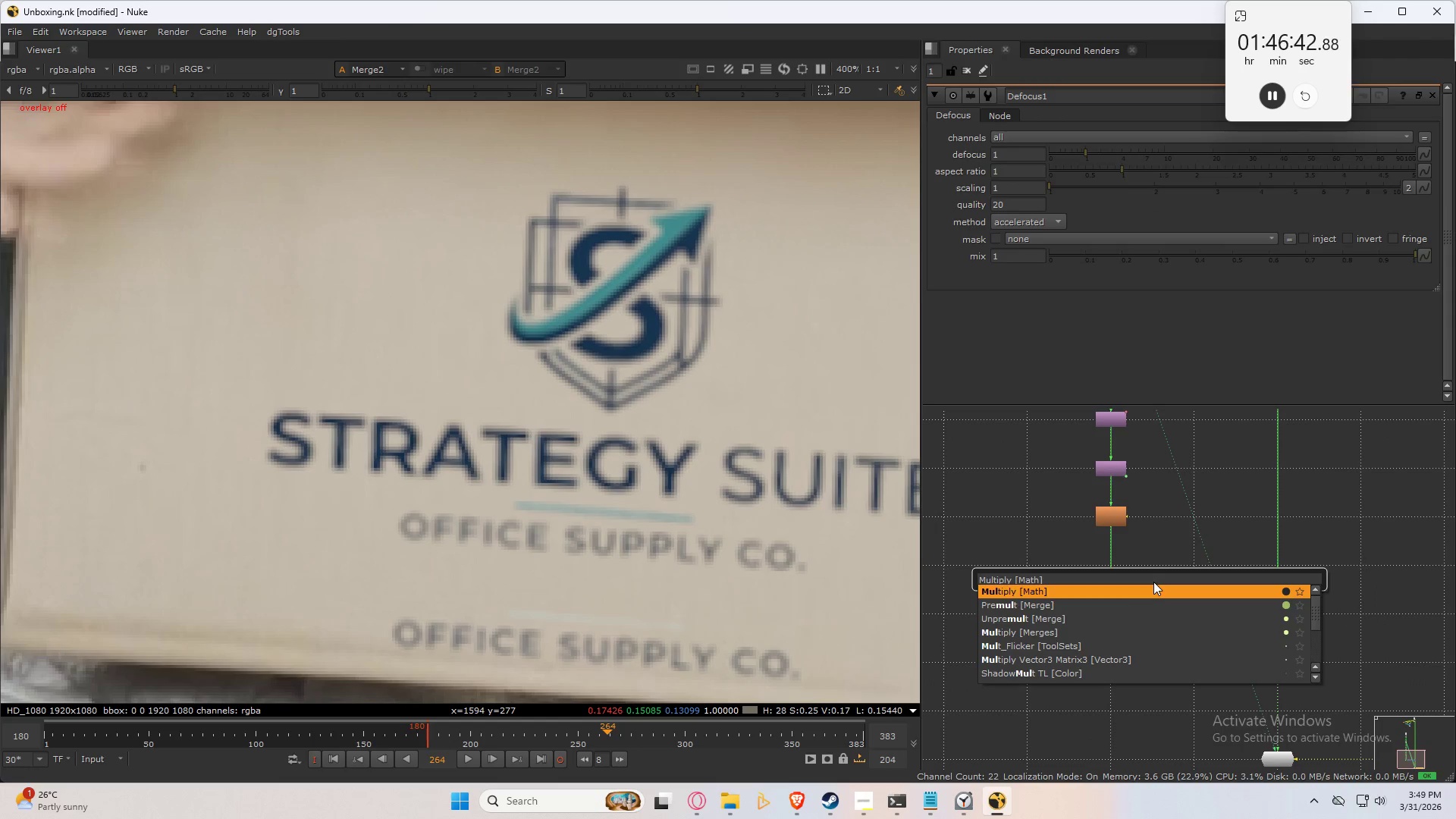 
key(Enter)
 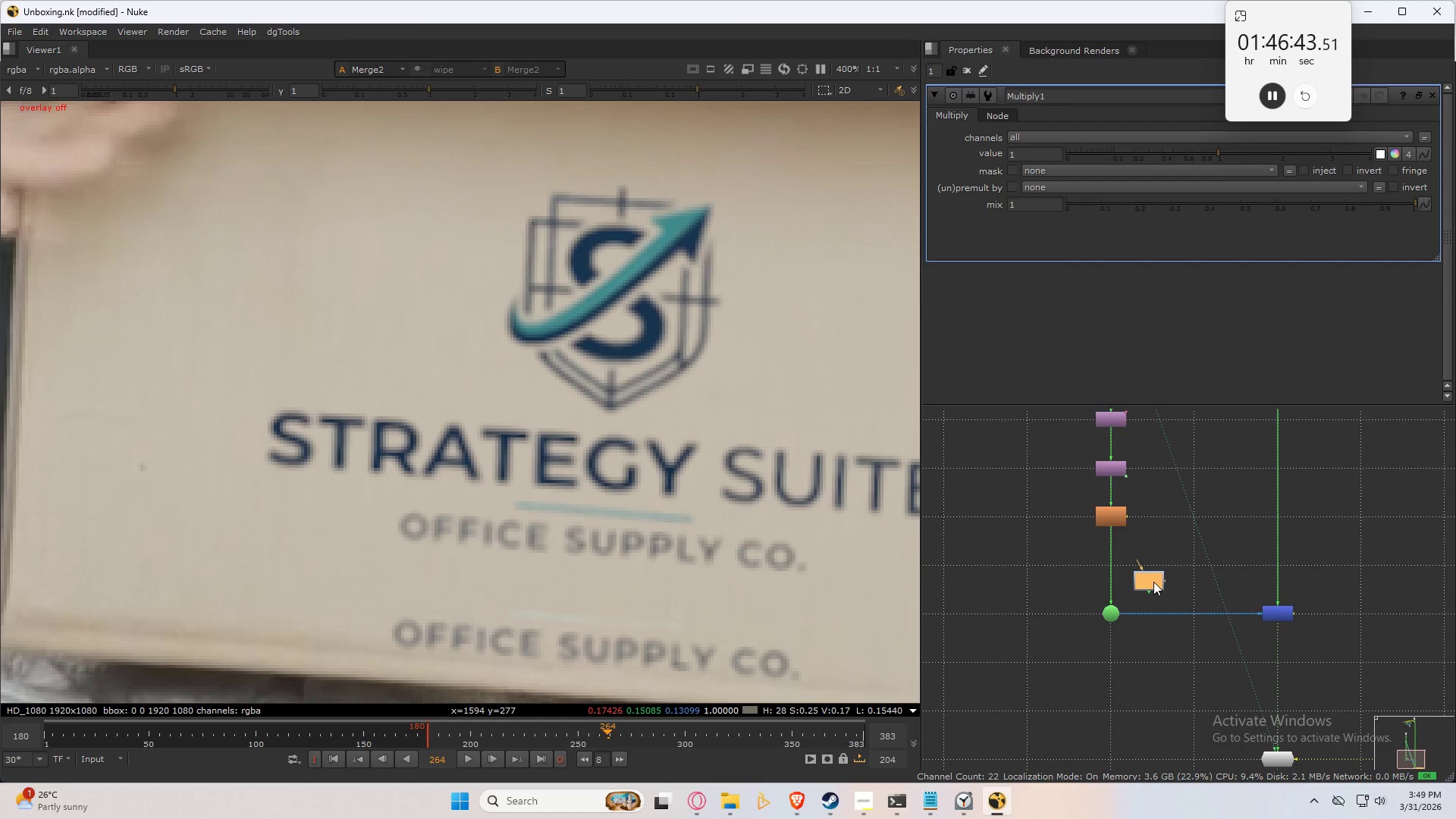 
left_click_drag(start_coordinate=[1153, 582], to_coordinate=[1111, 565])
 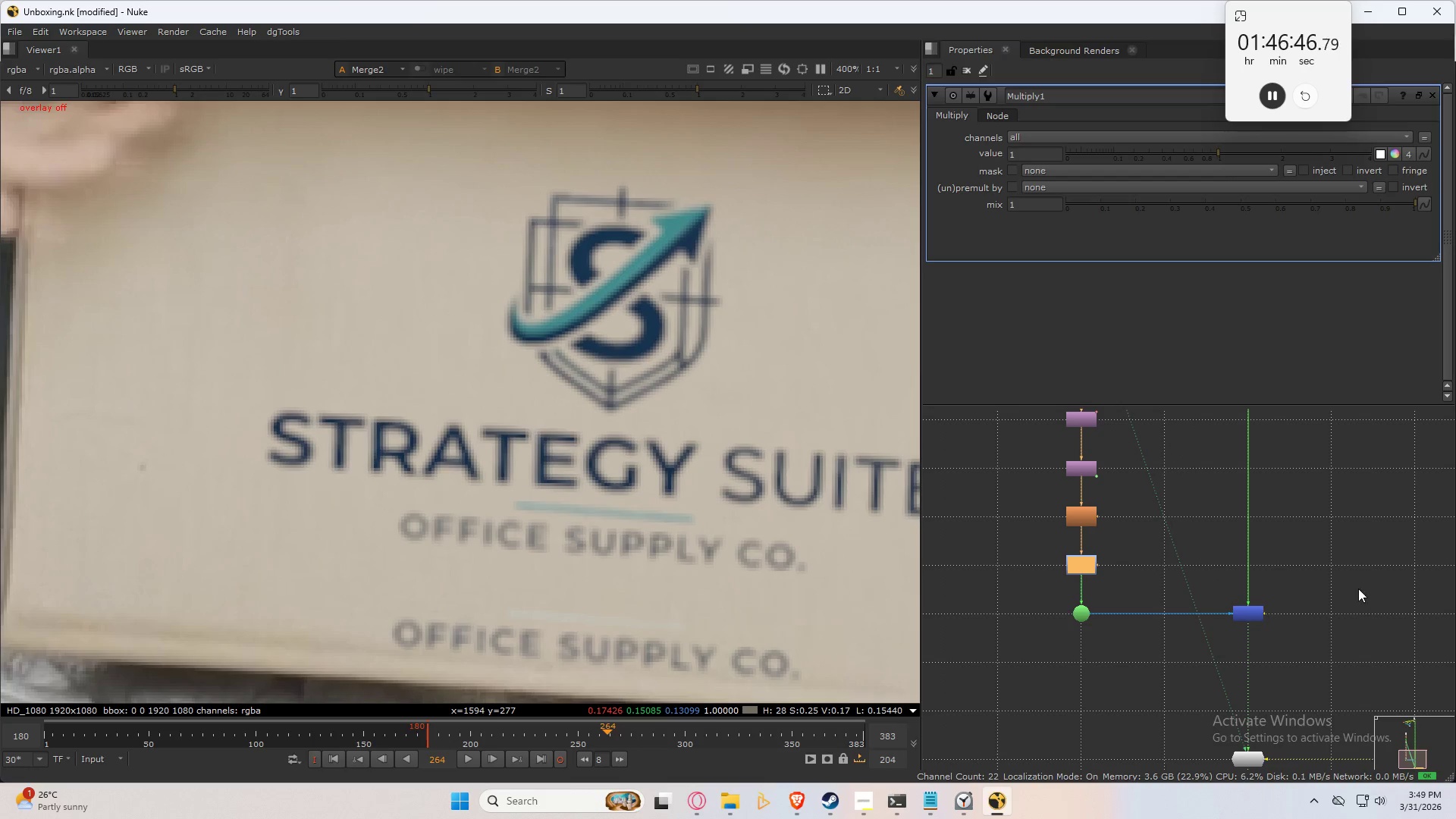 
left_click_drag(start_coordinate=[1037, 589], to_coordinate=[1379, 689])
 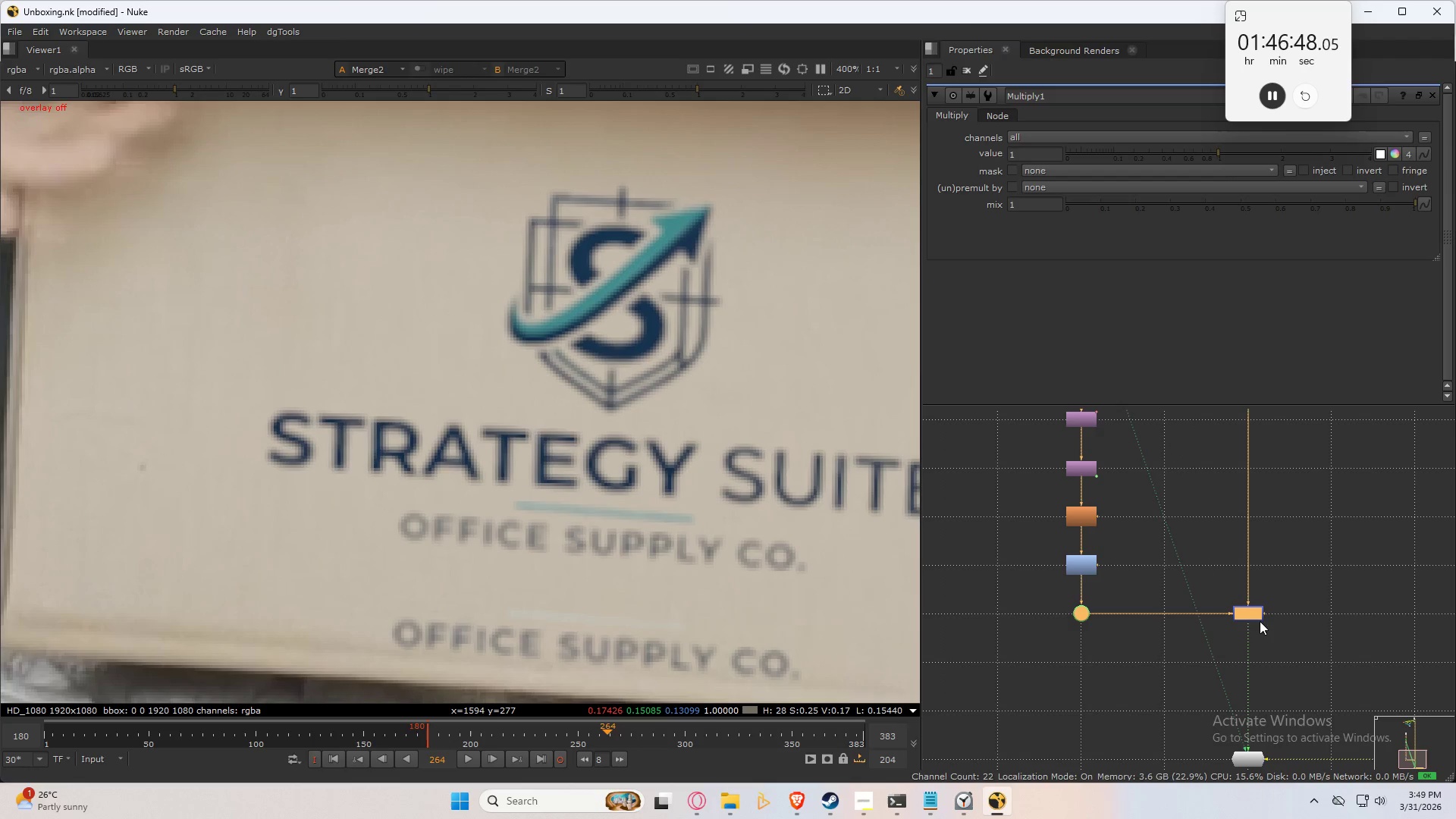 
left_click_drag(start_coordinate=[1258, 617], to_coordinate=[1258, 667])
 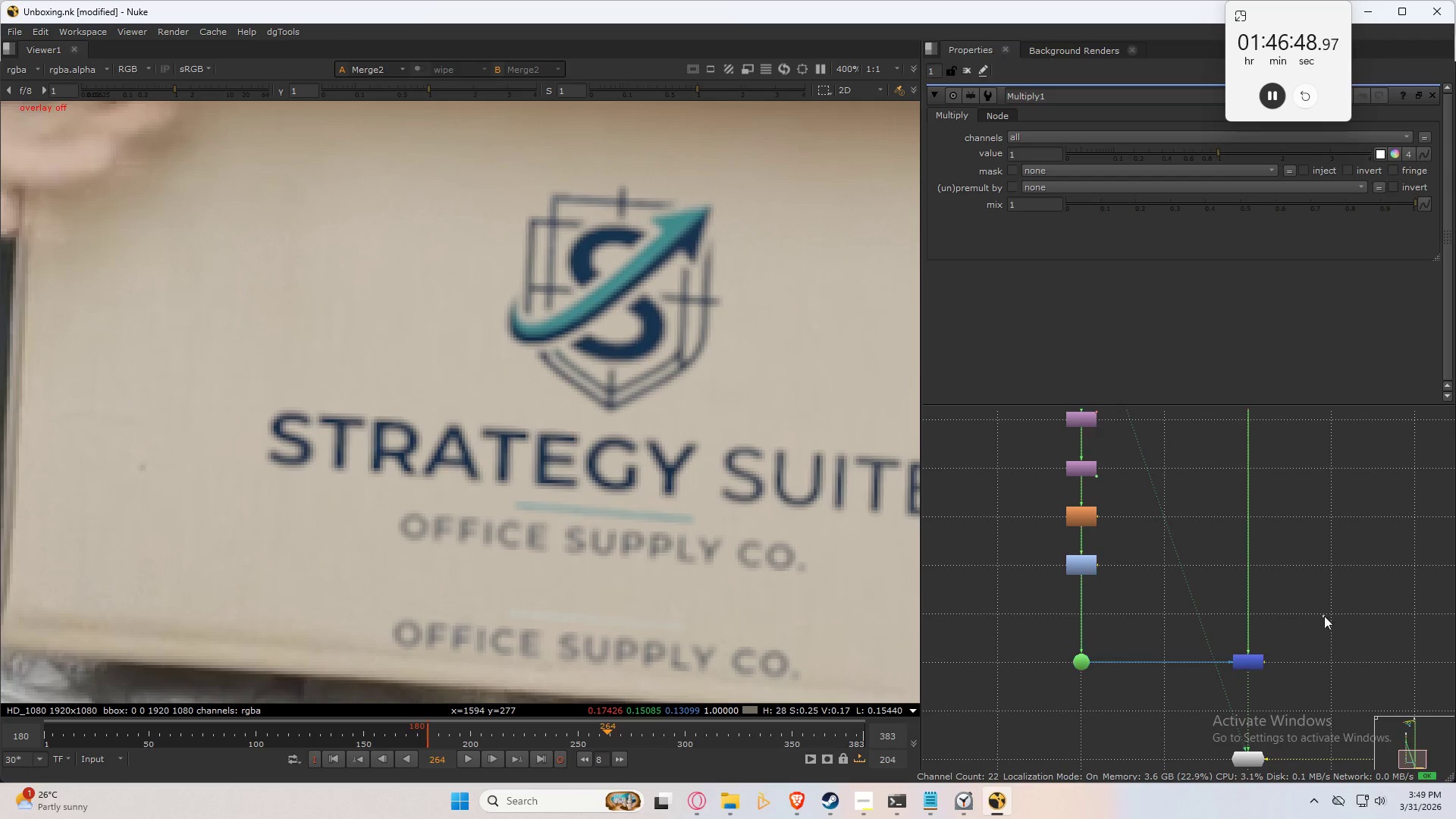 
double_click([1337, 600])
 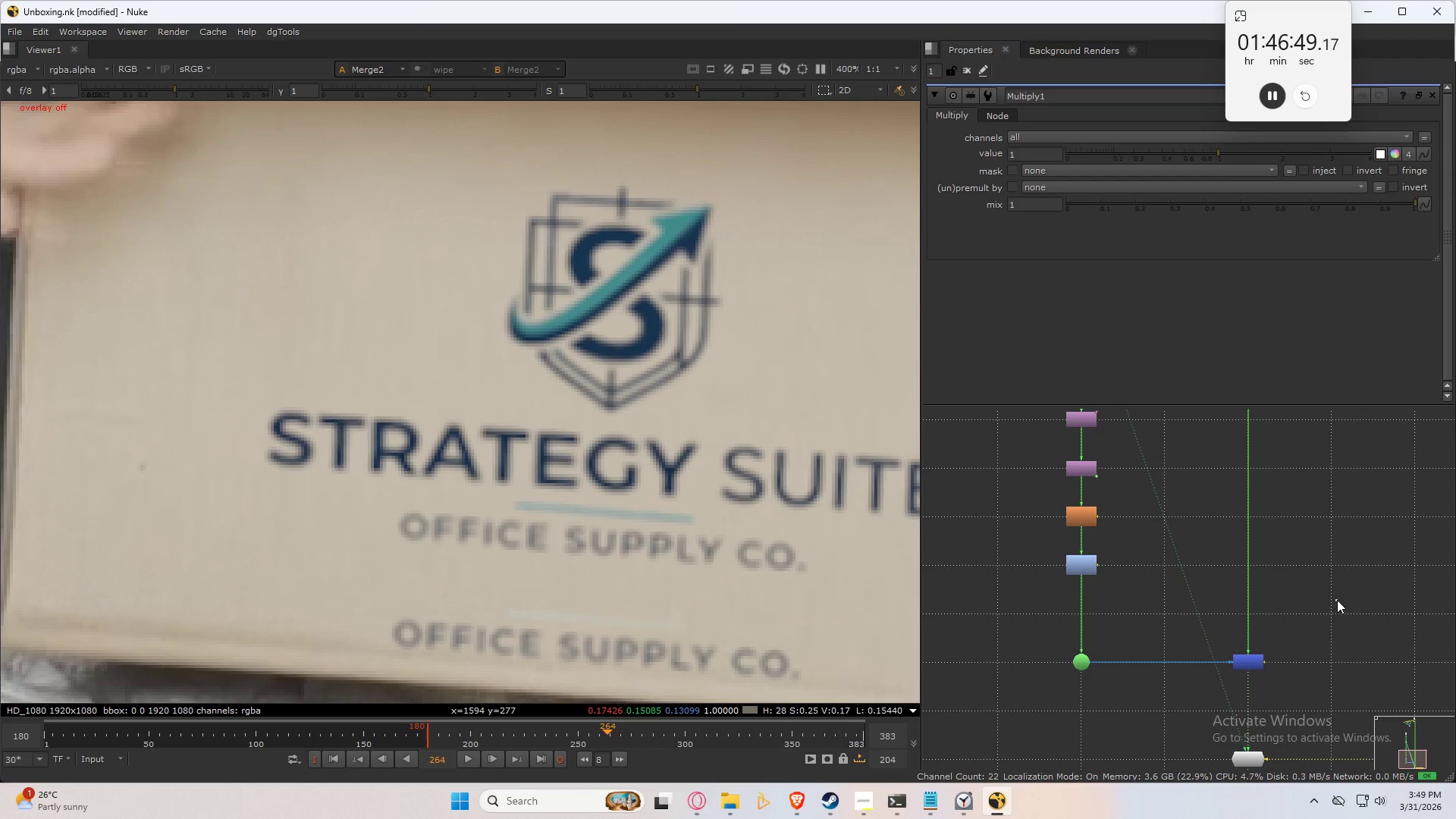 
key(Tab)
 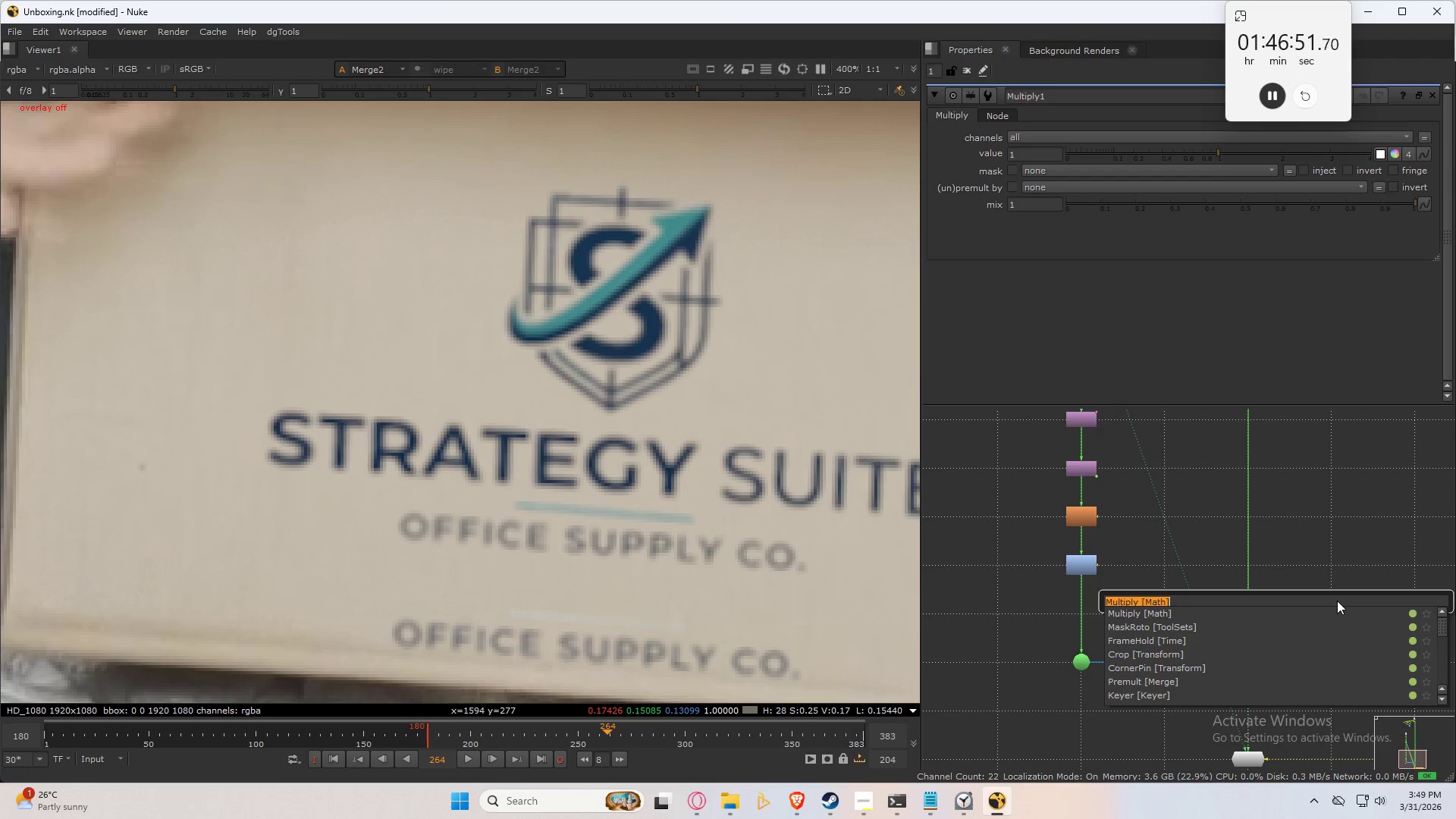 
type(post)
 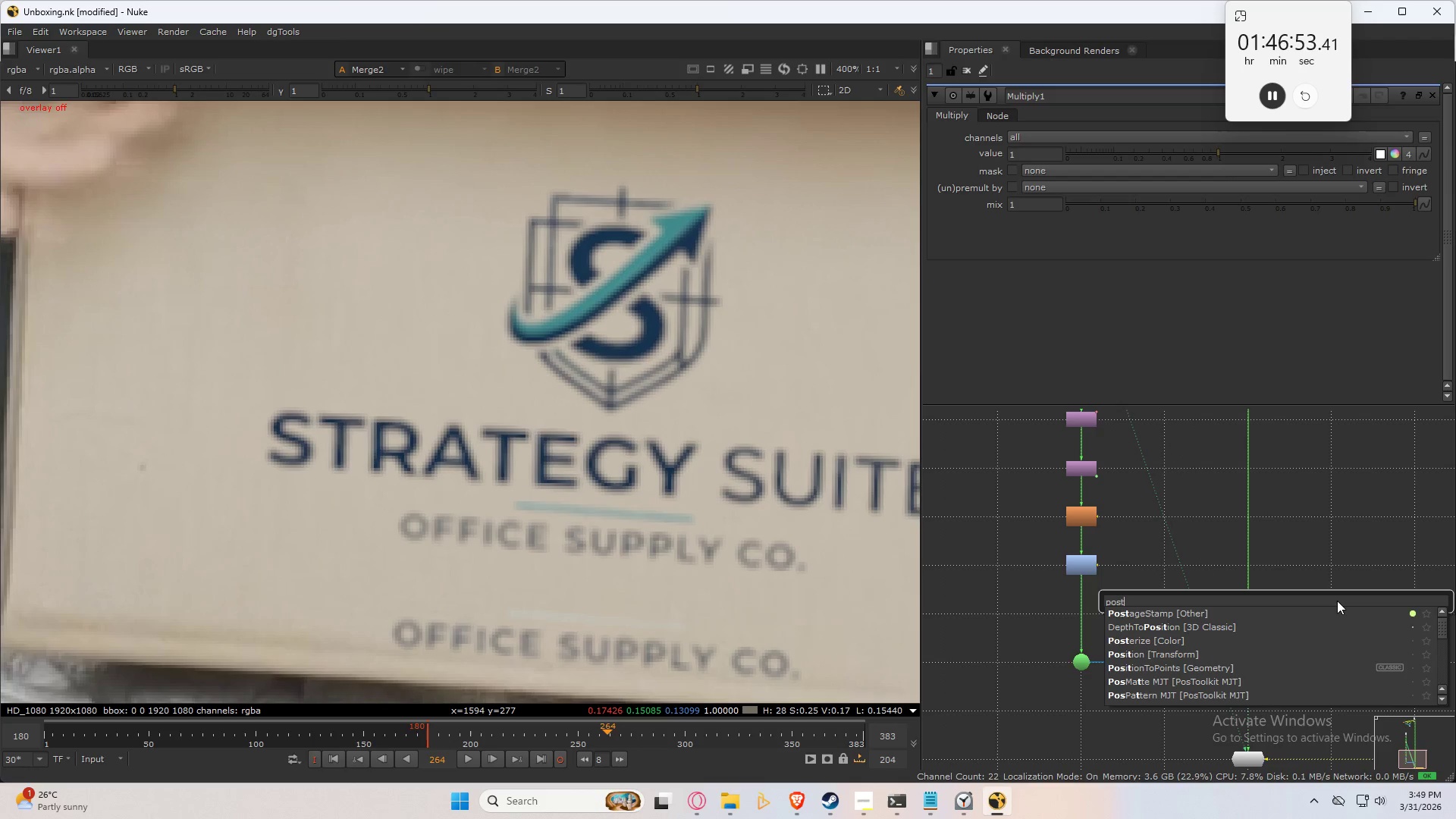 
key(ArrowDown)
 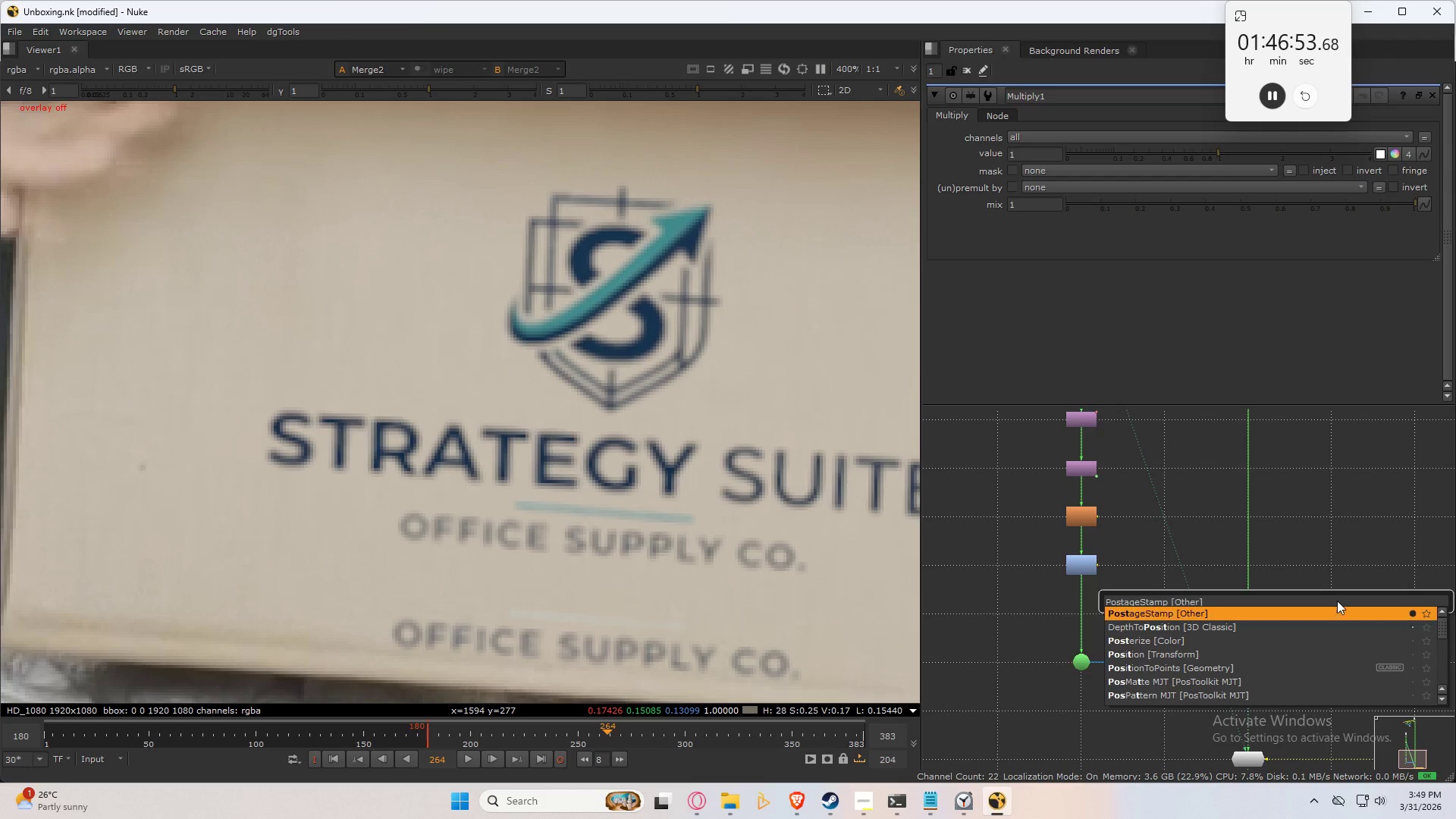 
key(Enter)
 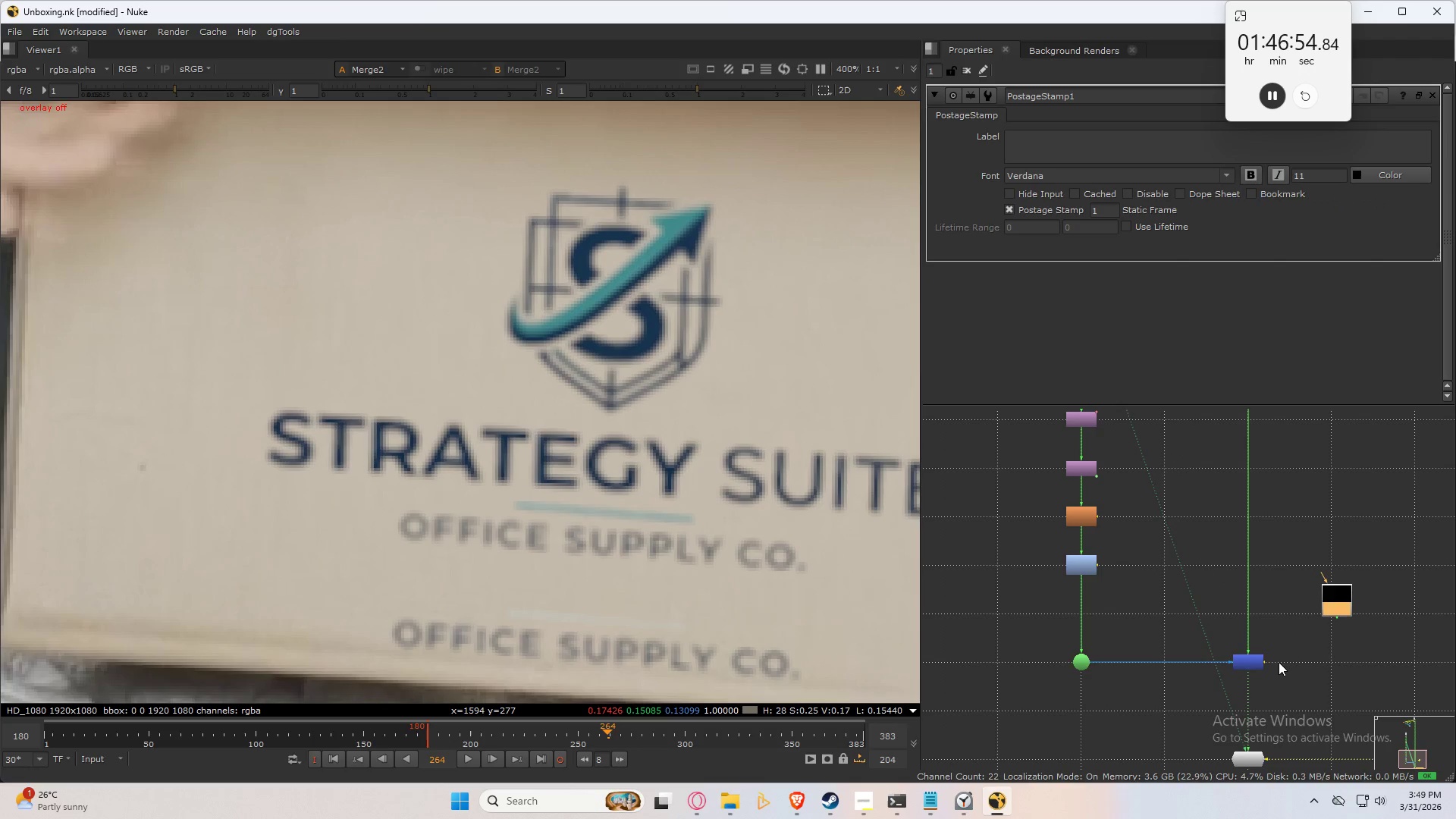 
left_click_drag(start_coordinate=[1266, 663], to_coordinate=[1328, 609])
 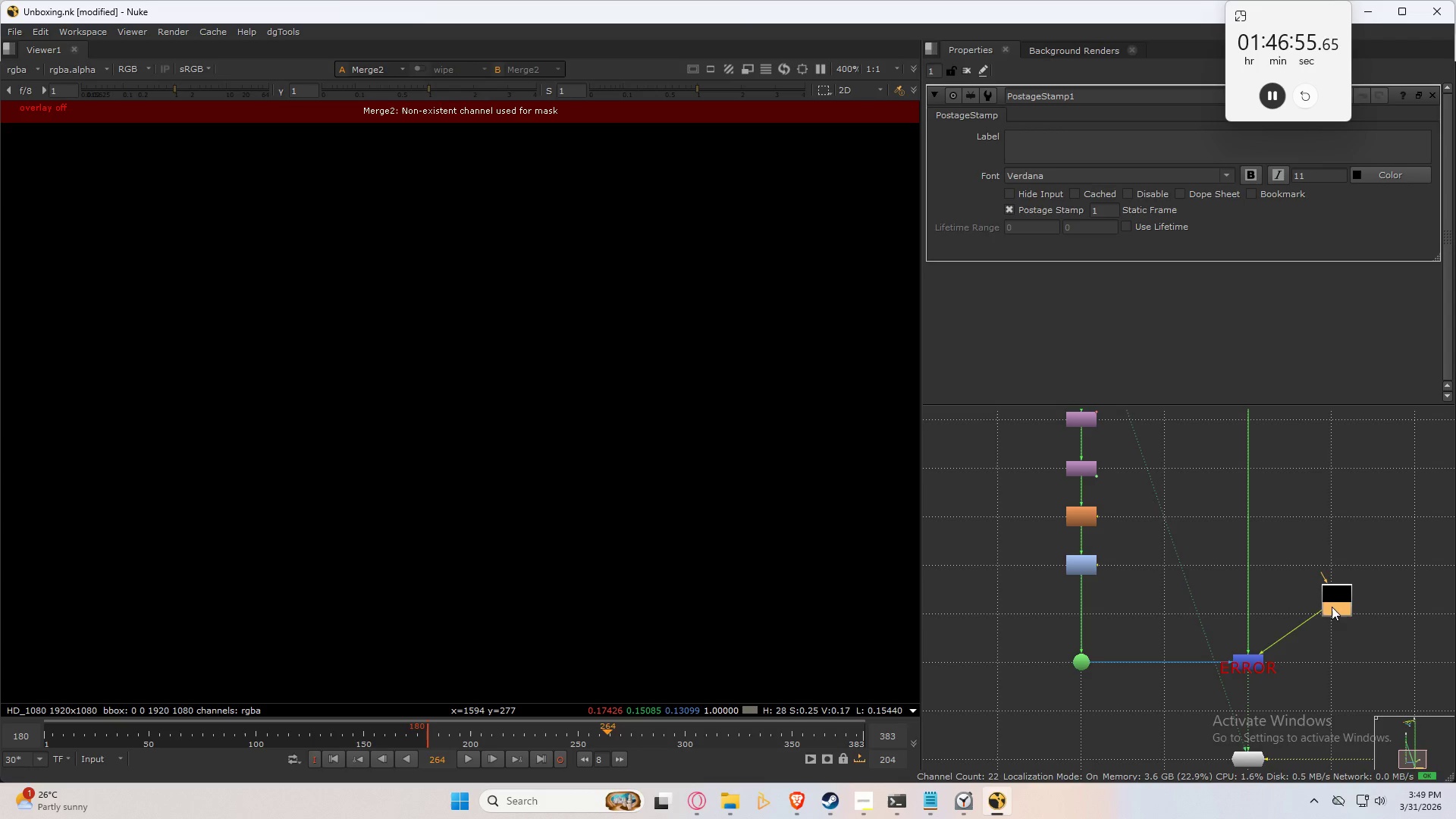 
left_click_drag(start_coordinate=[1332, 606], to_coordinate=[1328, 669])
 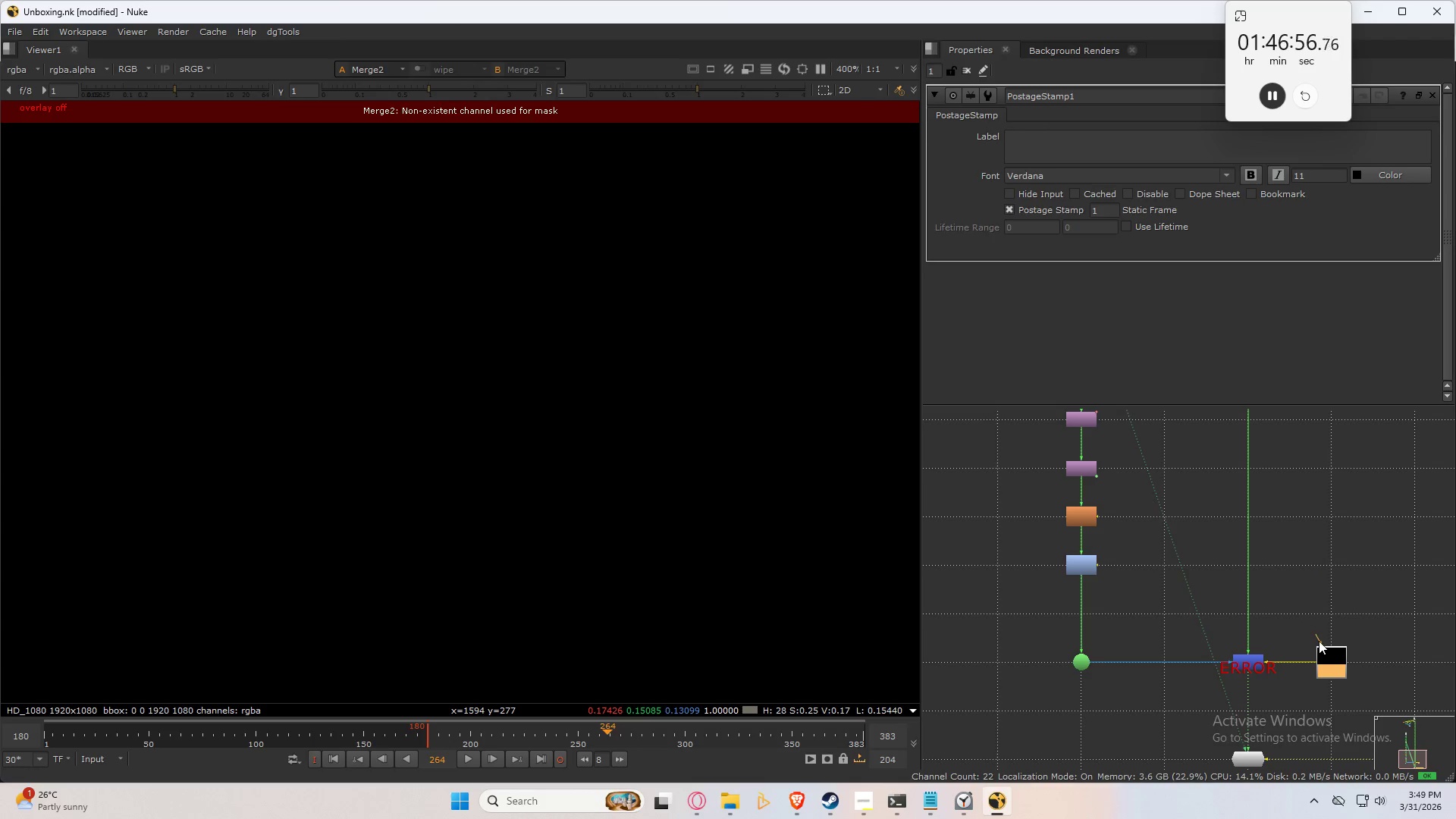 
left_click_drag(start_coordinate=[1319, 641], to_coordinate=[1084, 566])
 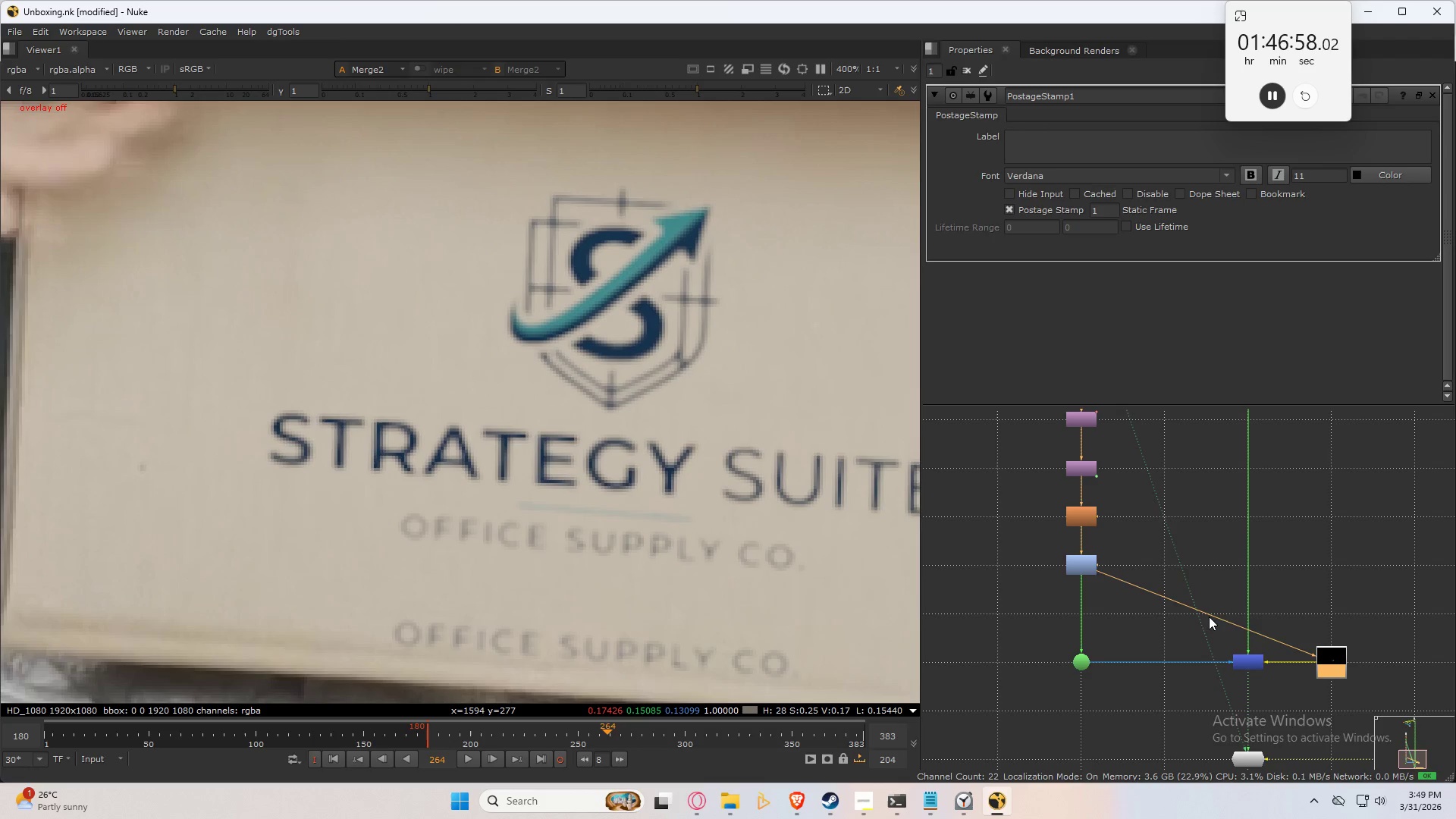 
hold_key(key=ControlLeft, duration=1.5)
left_click_drag(start_coordinate=[1211, 613], to_coordinate=[1220, 619])
 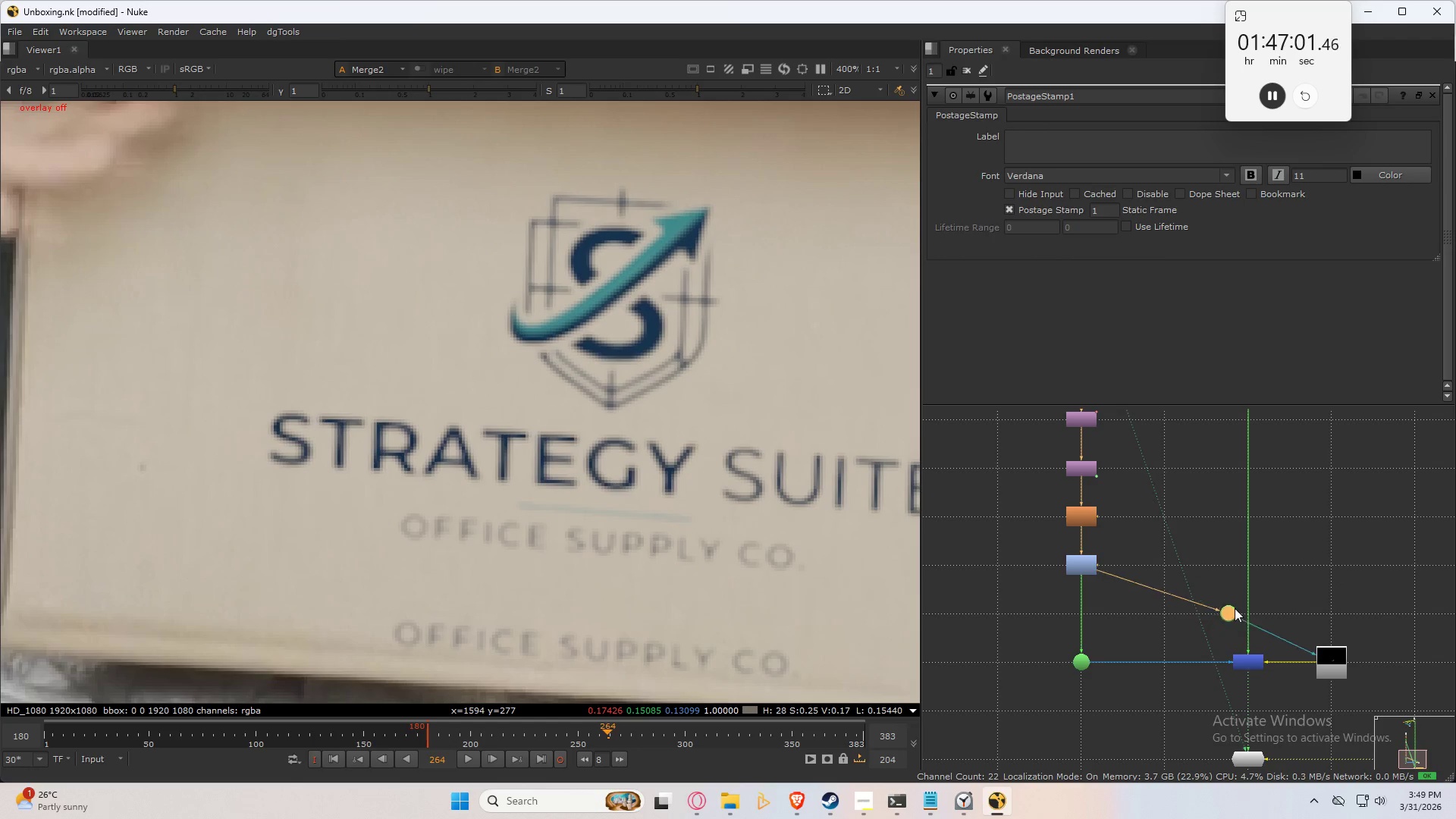 
hold_key(key=ControlLeft, duration=1.36)
 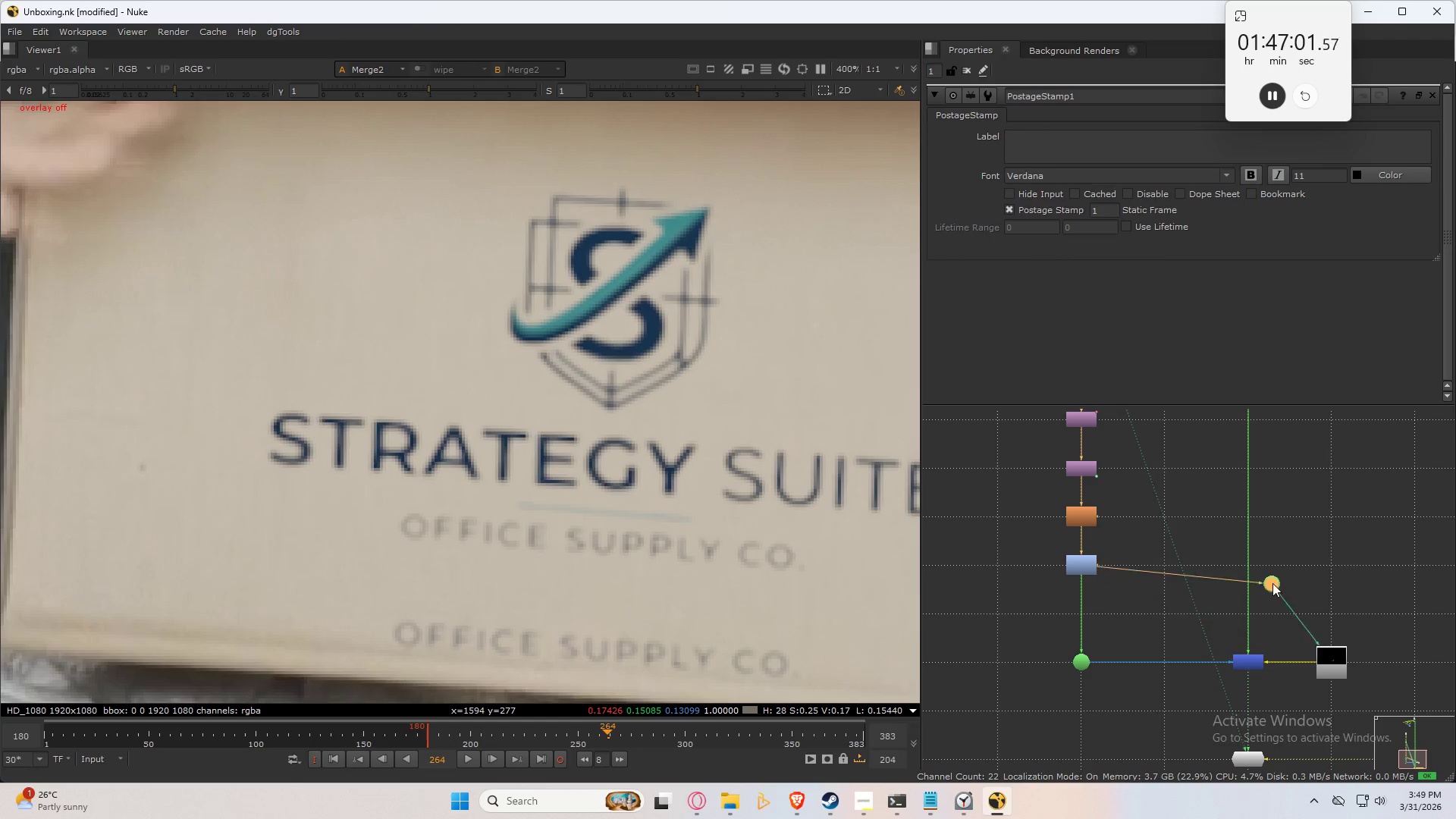 
hold_key(key=ControlLeft, duration=23.47)
left_click_drag(start_coordinate=[1220, 619], to_coordinate=[1332, 563])
 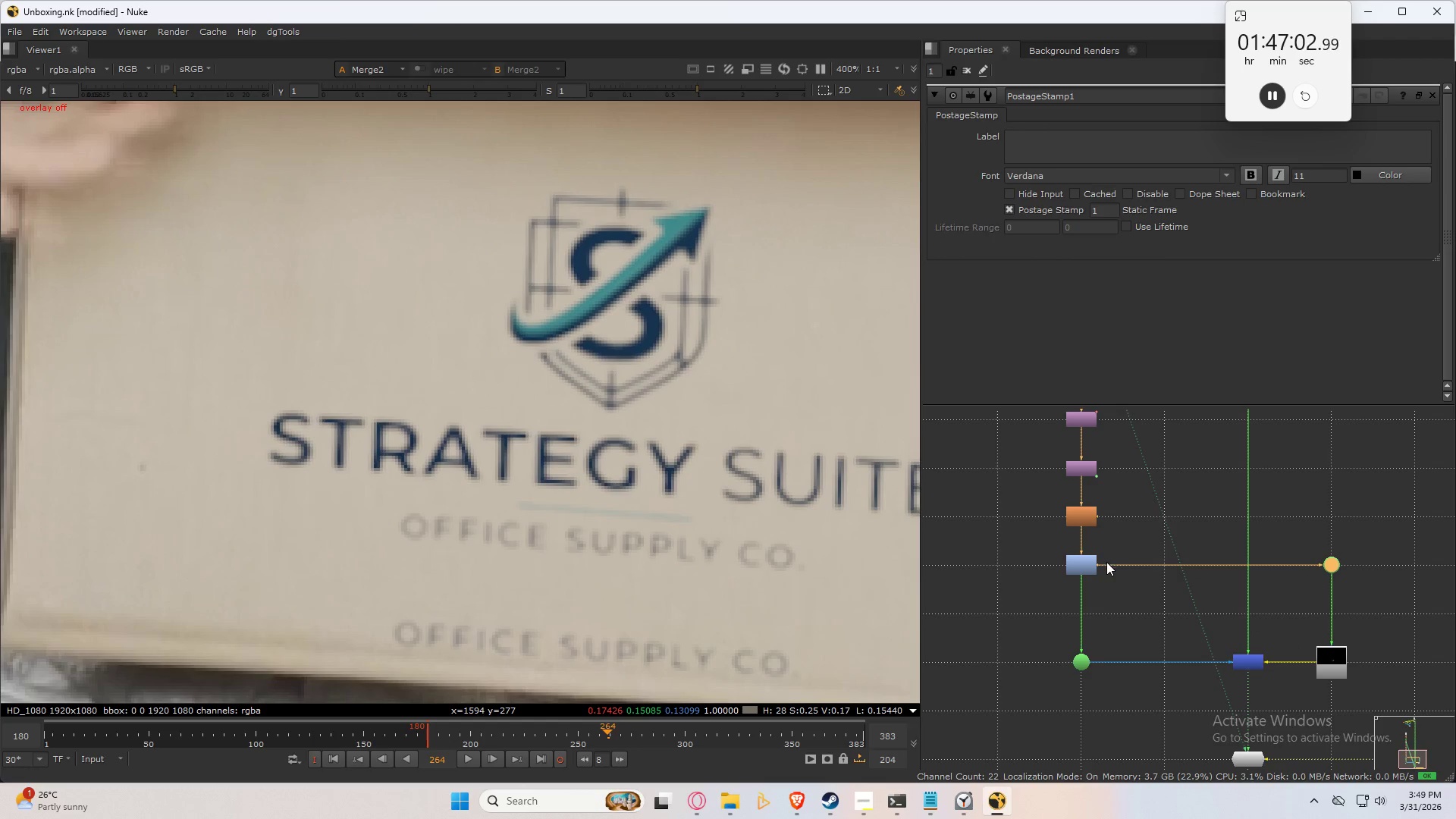 
left_click_drag(start_coordinate=[1109, 562], to_coordinate=[1087, 470])
 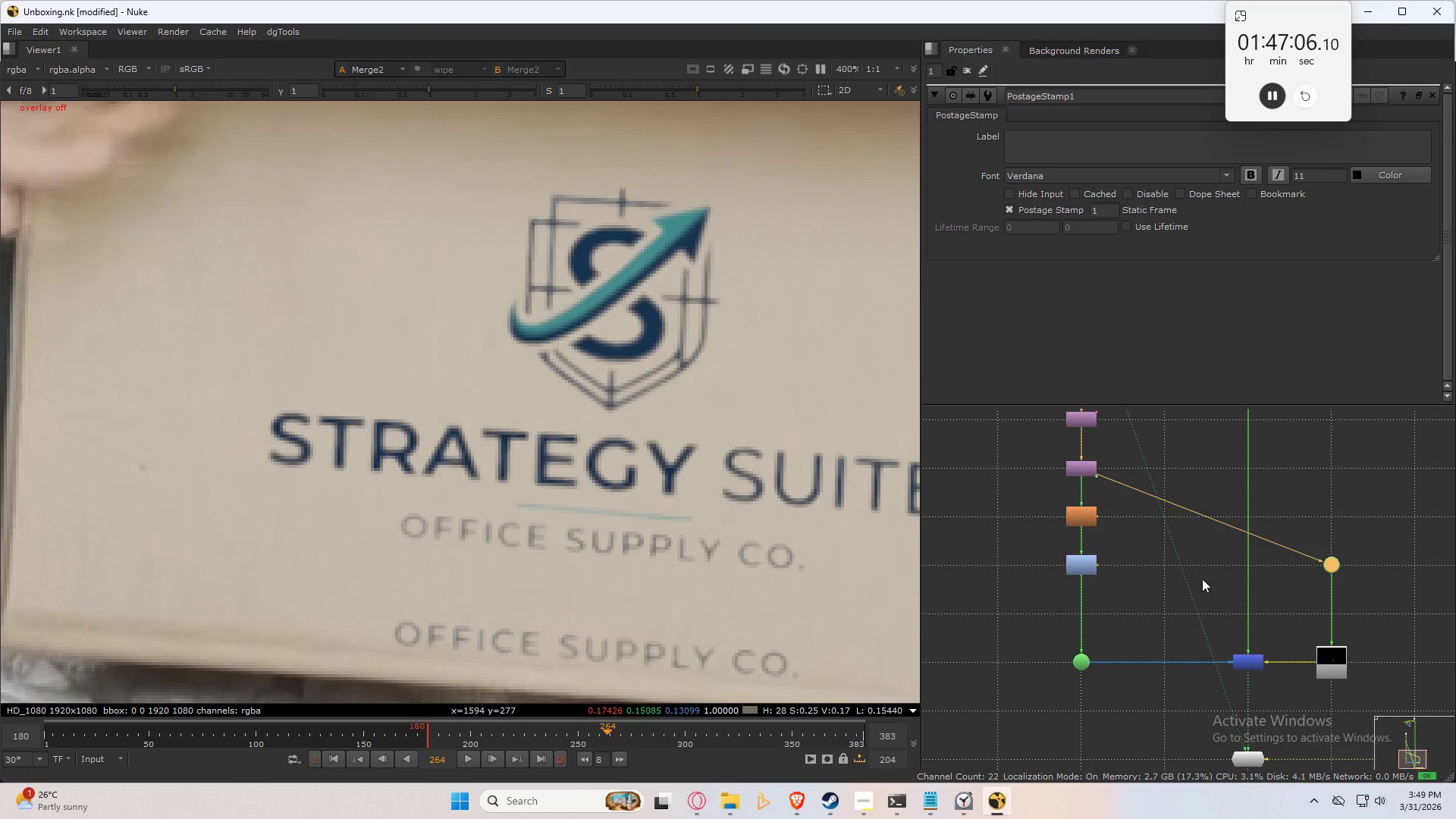 
left_click_drag(start_coordinate=[1325, 561], to_coordinate=[1326, 466])
 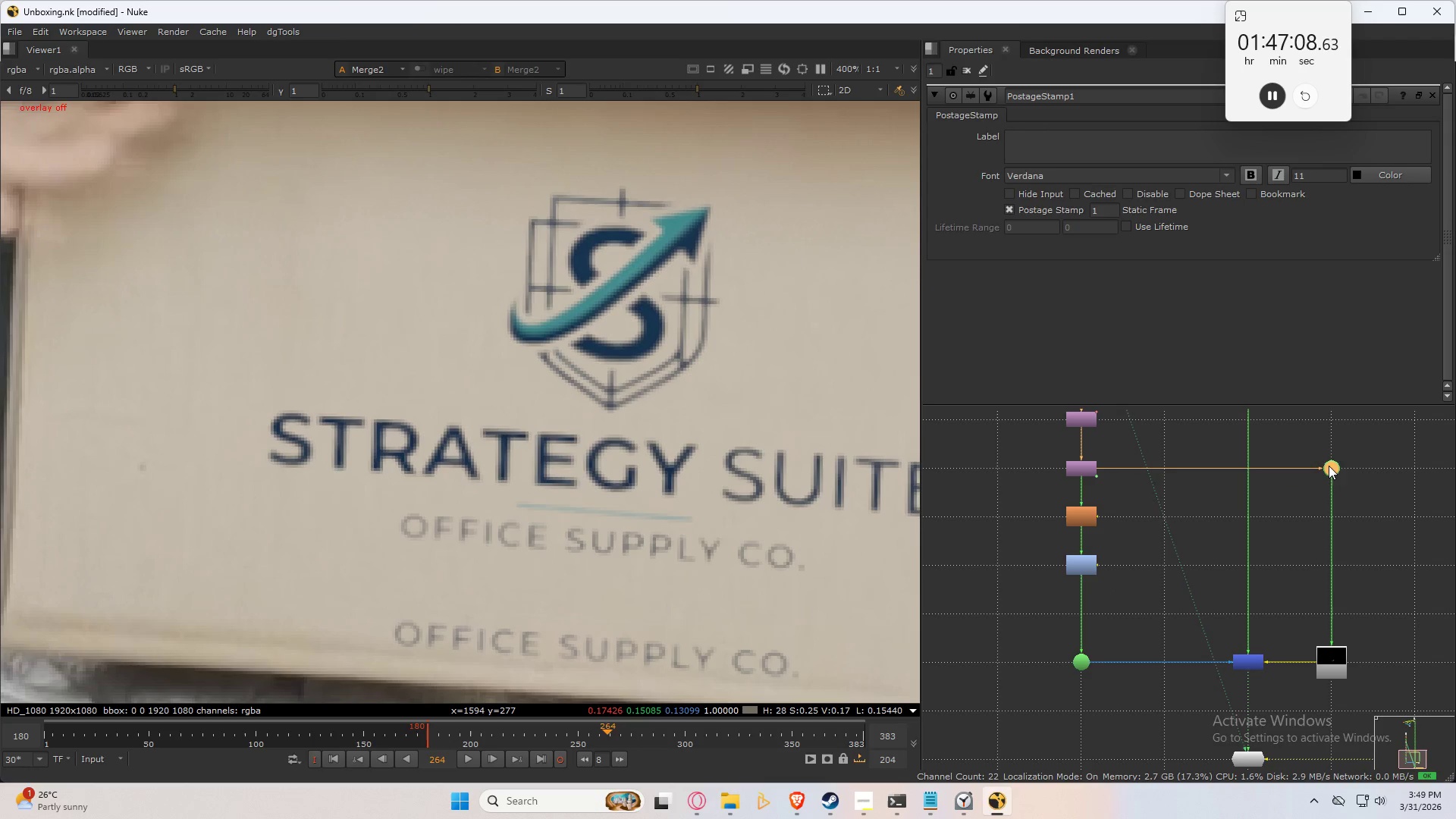 
left_click([1329, 464])
 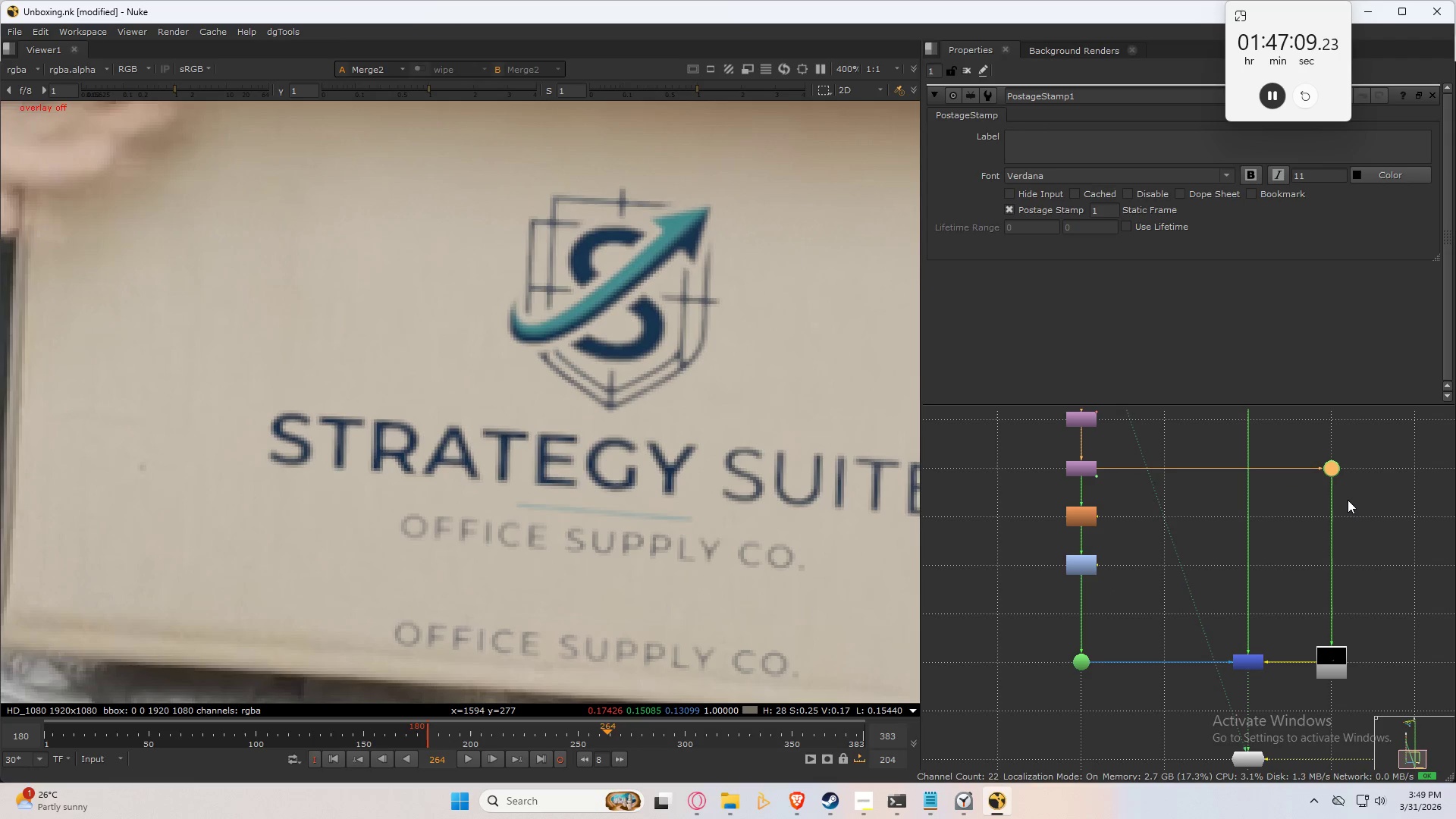 
key(Tab)
type(ero)
 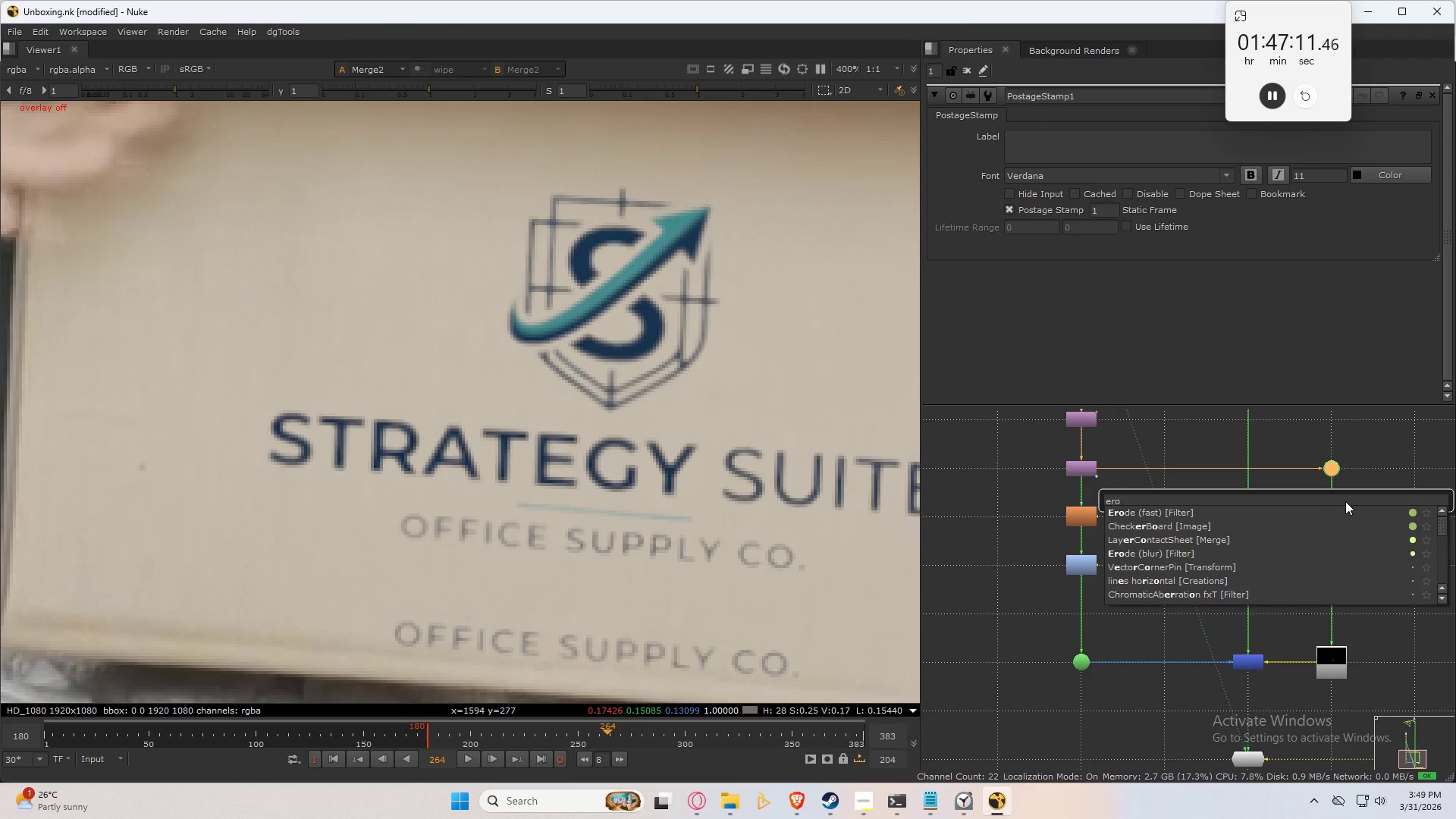 
left_click([1179, 515])
 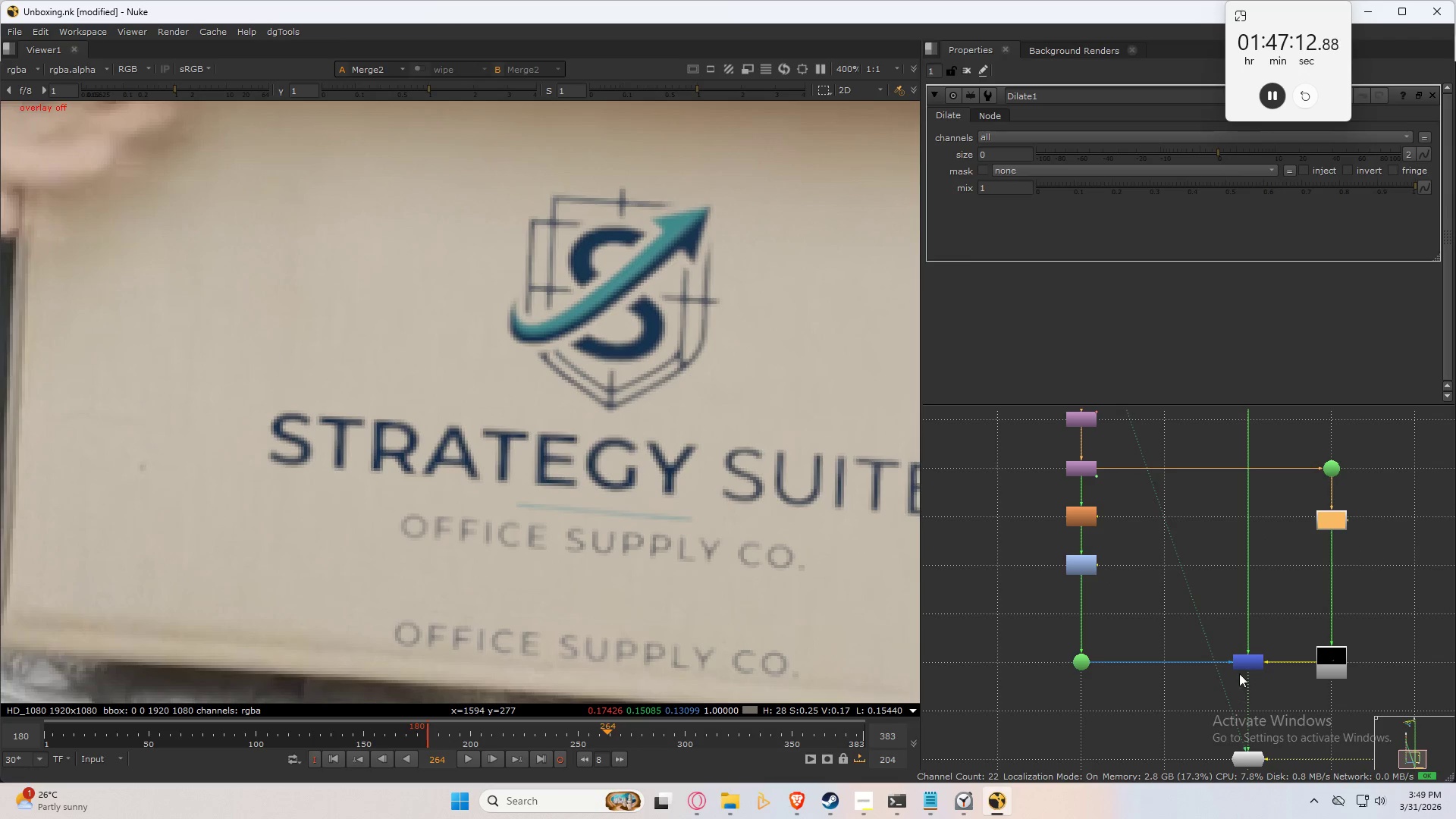 
double_click([1249, 661])
 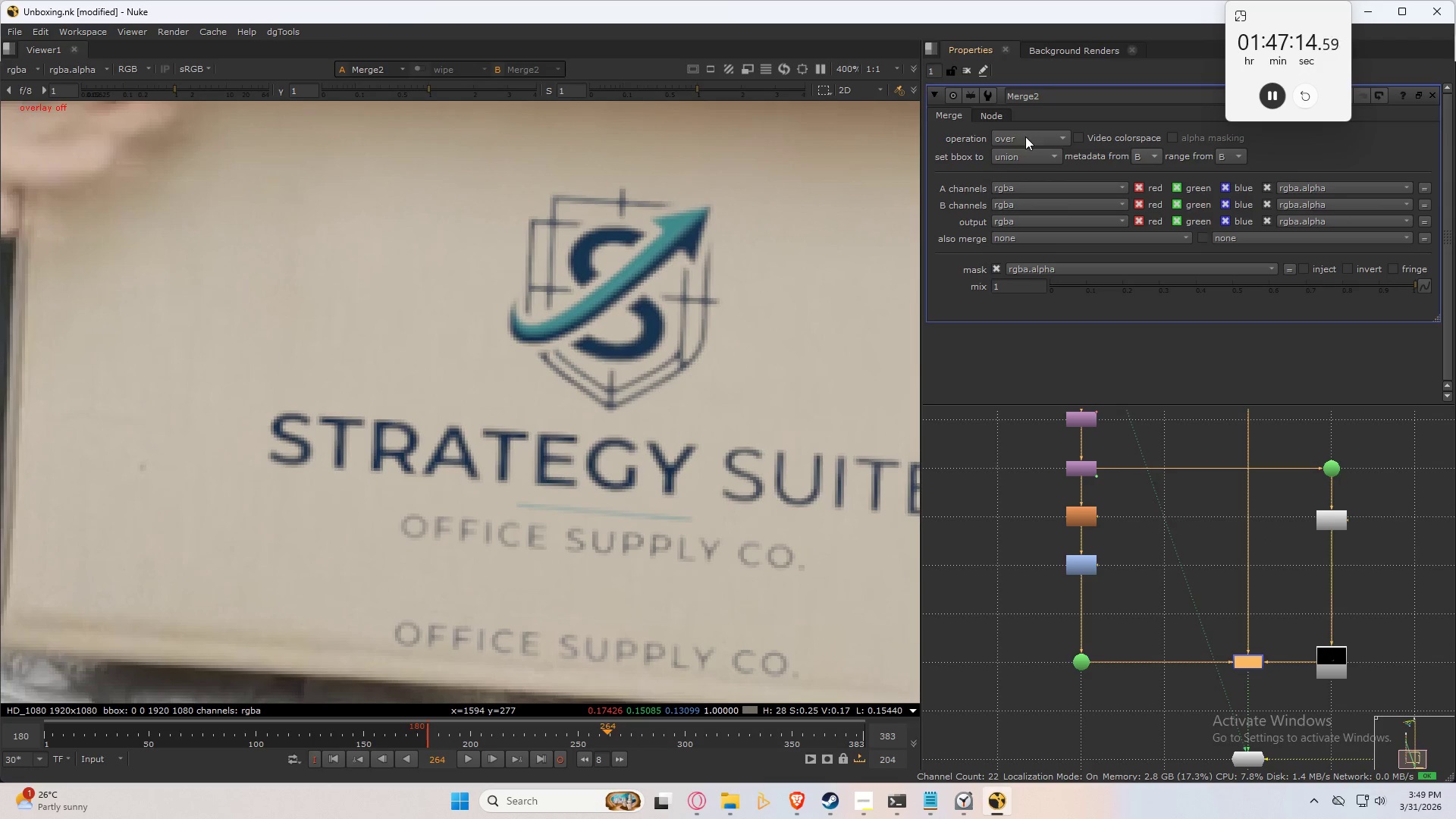 
left_click_drag(start_coordinate=[1025, 136], to_coordinate=[1055, 333])
 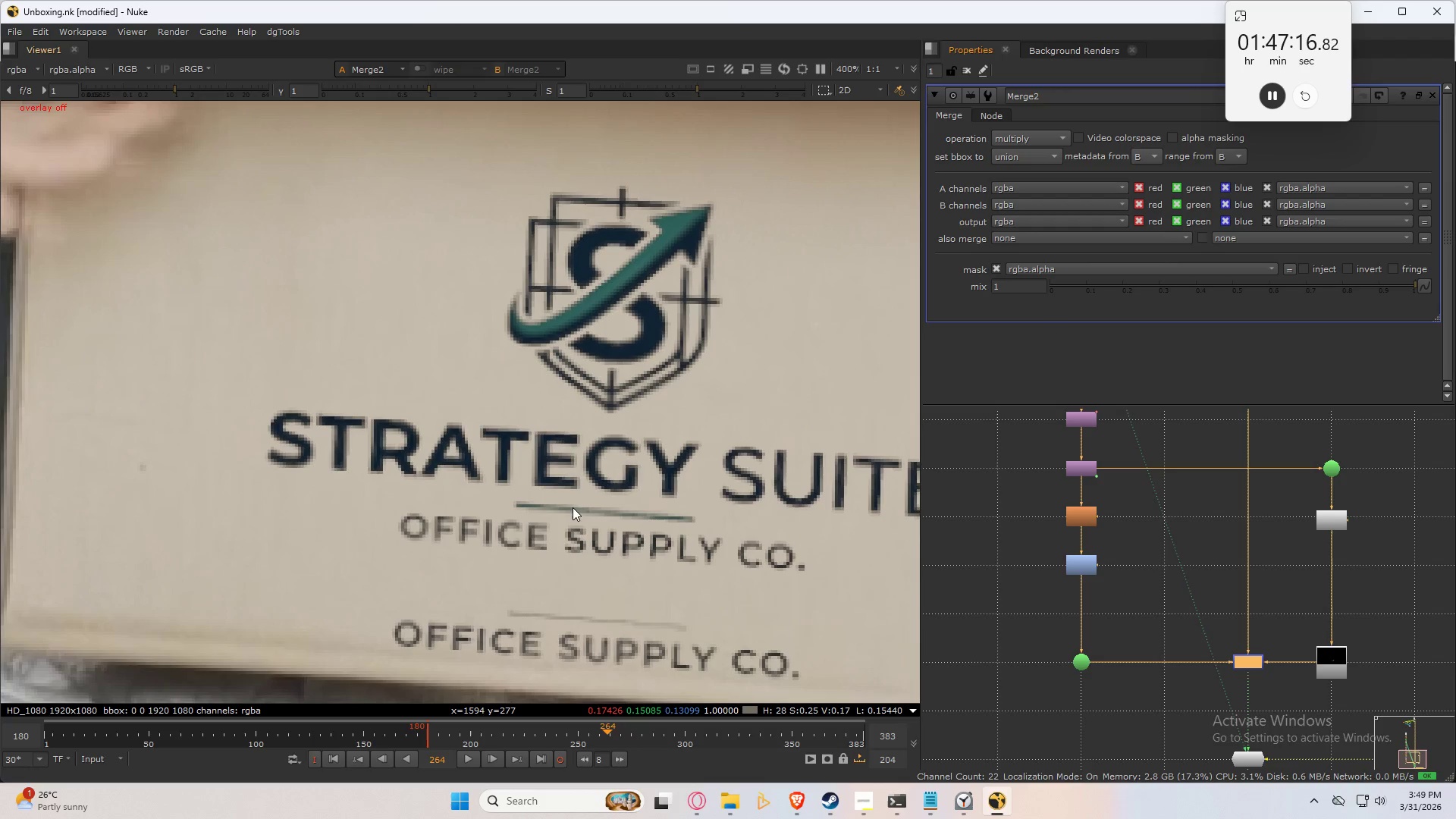 
scroll: coordinate [580, 504], scroll_direction: down, amount: 4.0
 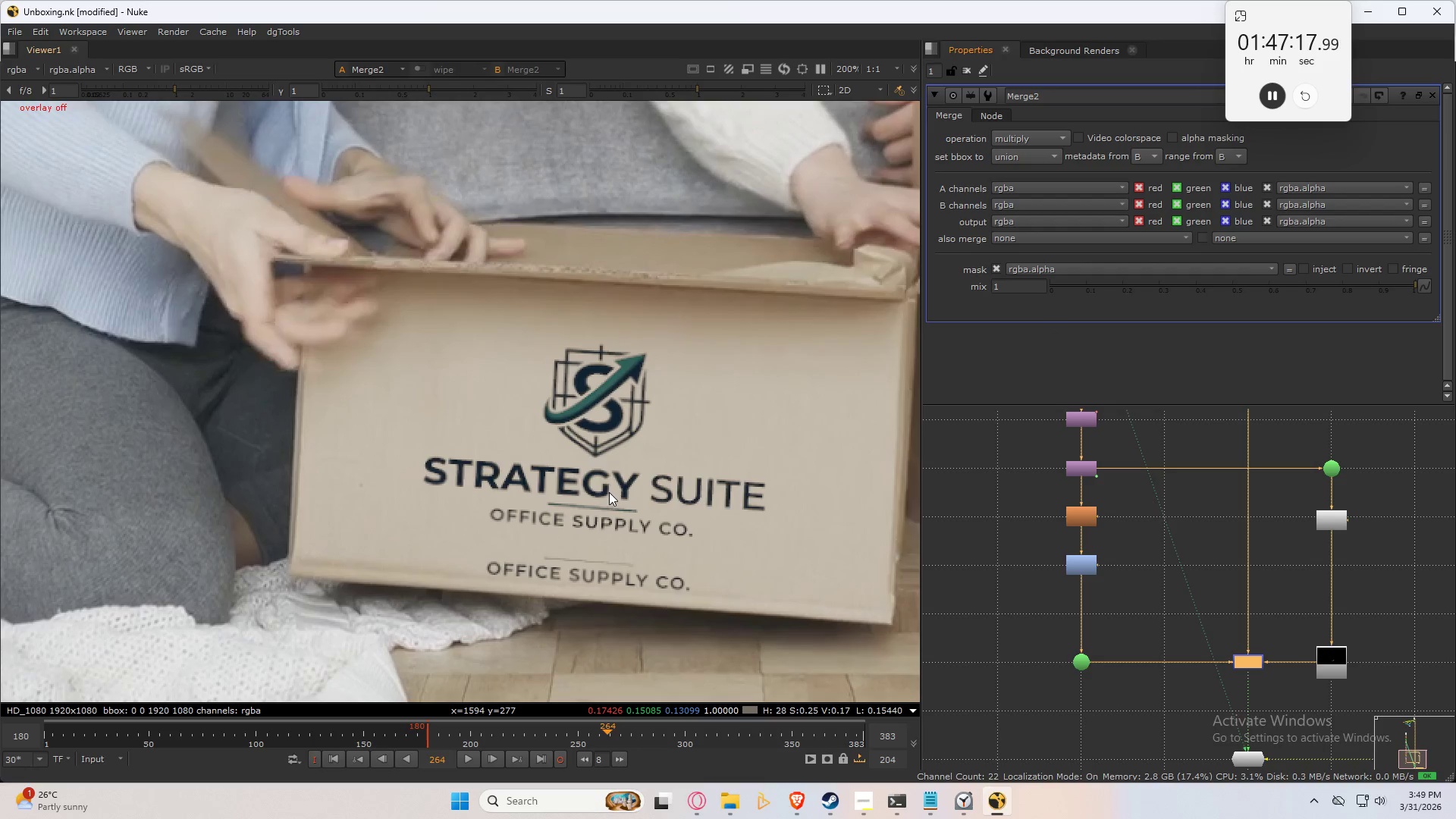 
scroll: coordinate [638, 472], scroll_direction: up, amount: 4.0
 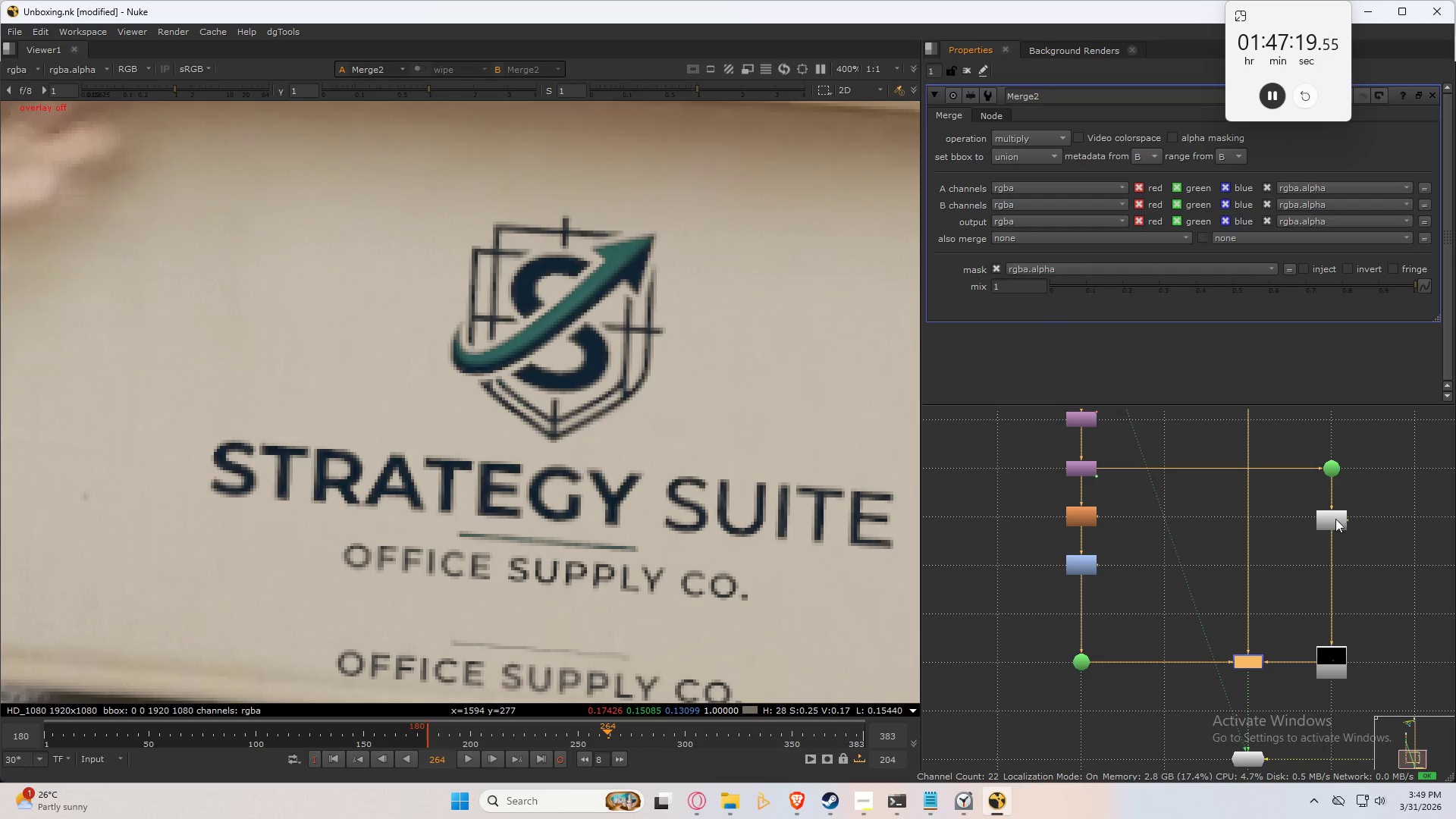 
double_click([1326, 522])
 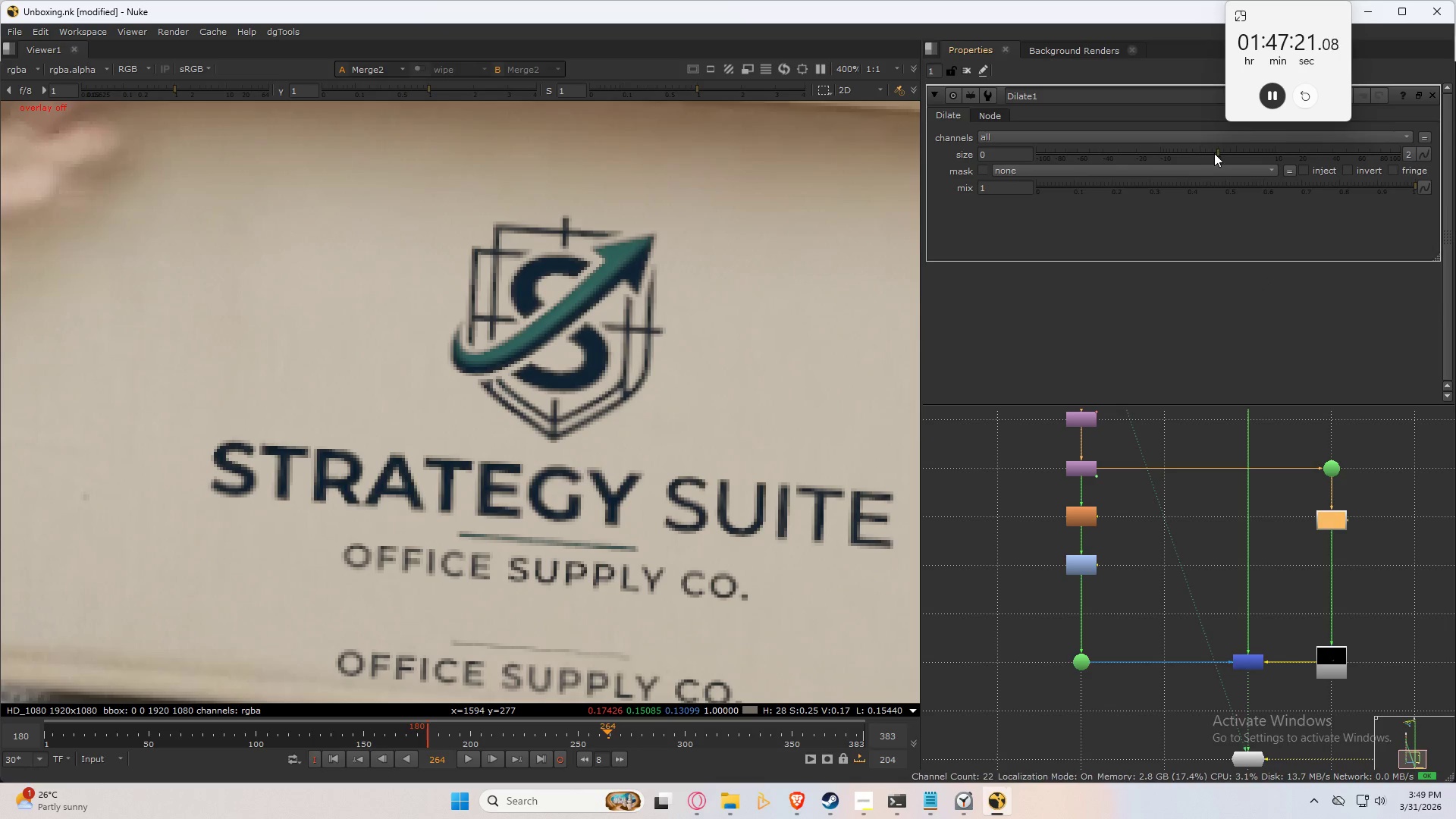 
left_click_drag(start_coordinate=[1222, 153], to_coordinate=[1243, 154])
 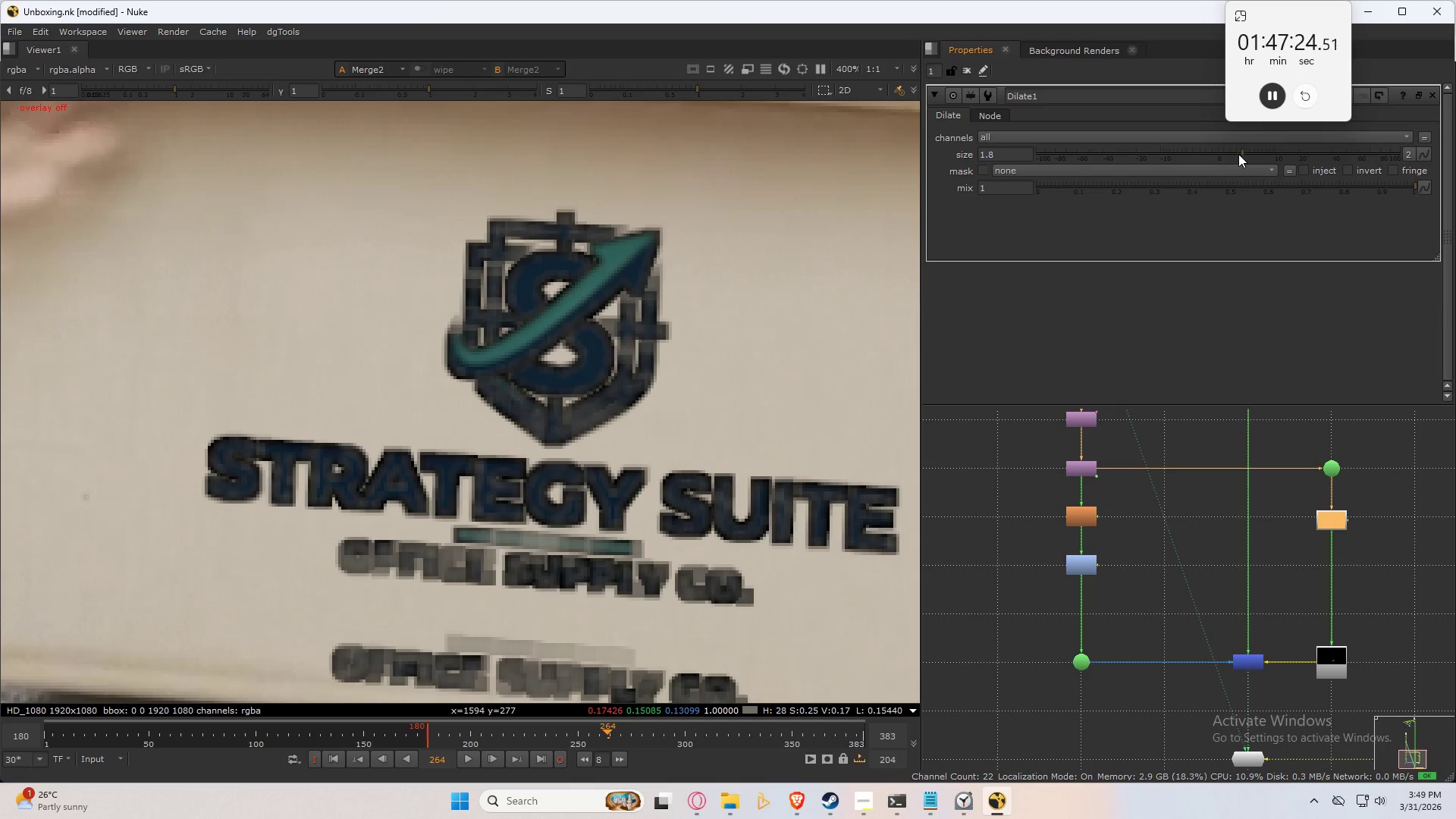 
hold_key(key=ControlLeft, duration=0.33)
left_click([1219, 154])
 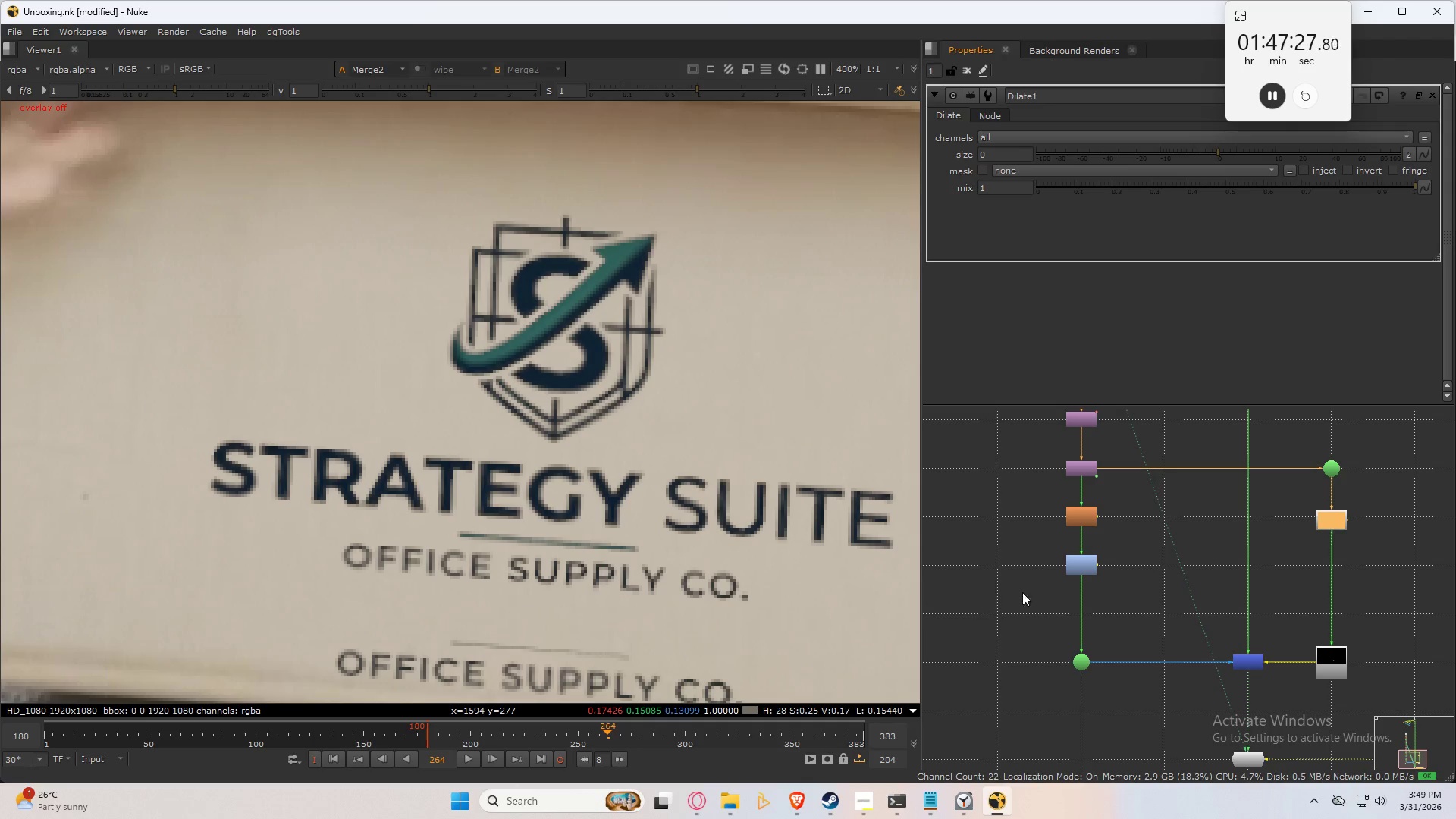 
left_click_drag(start_coordinate=[1108, 470], to_coordinate=[1088, 513])
 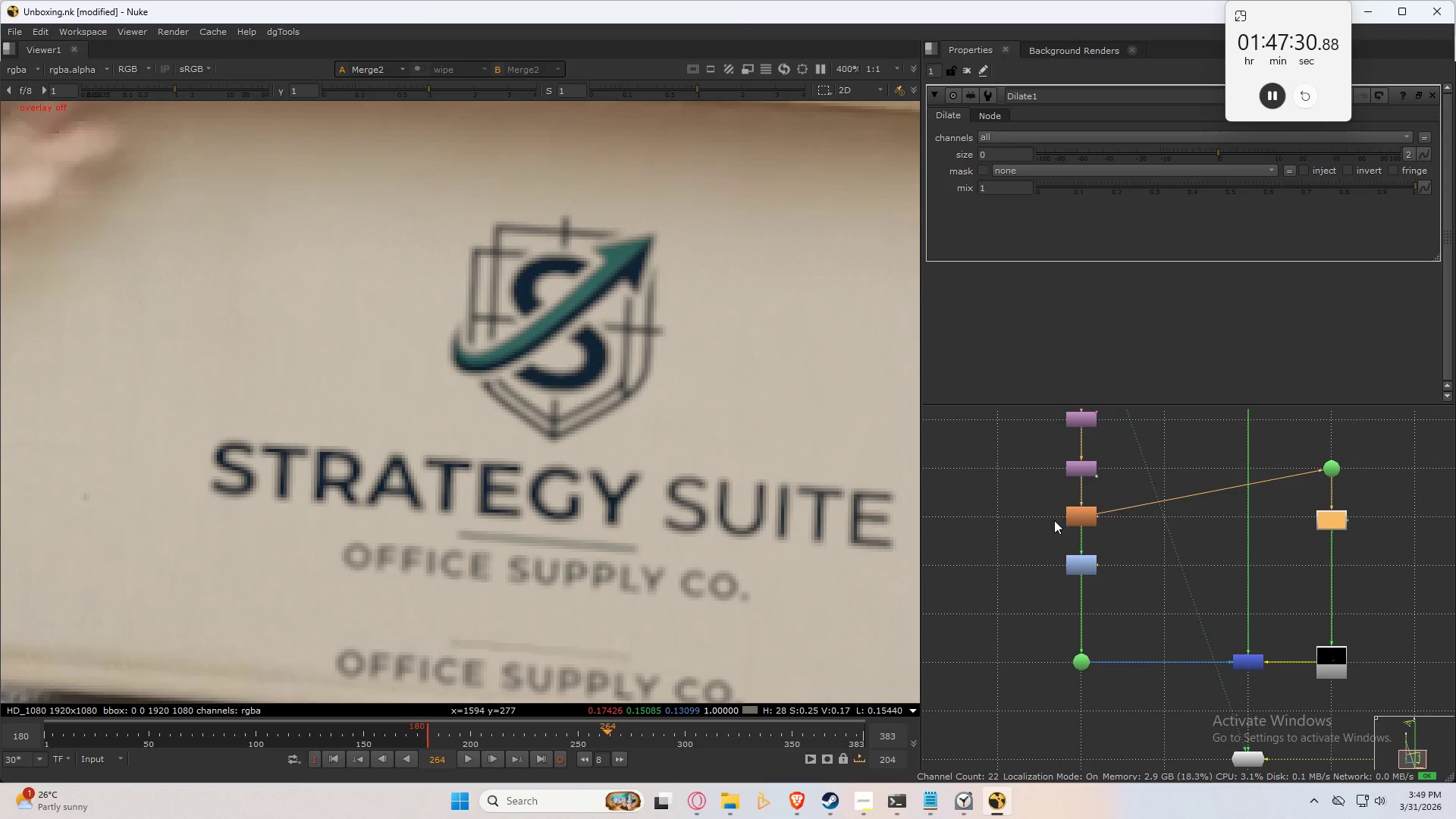 
double_click([1075, 515])
 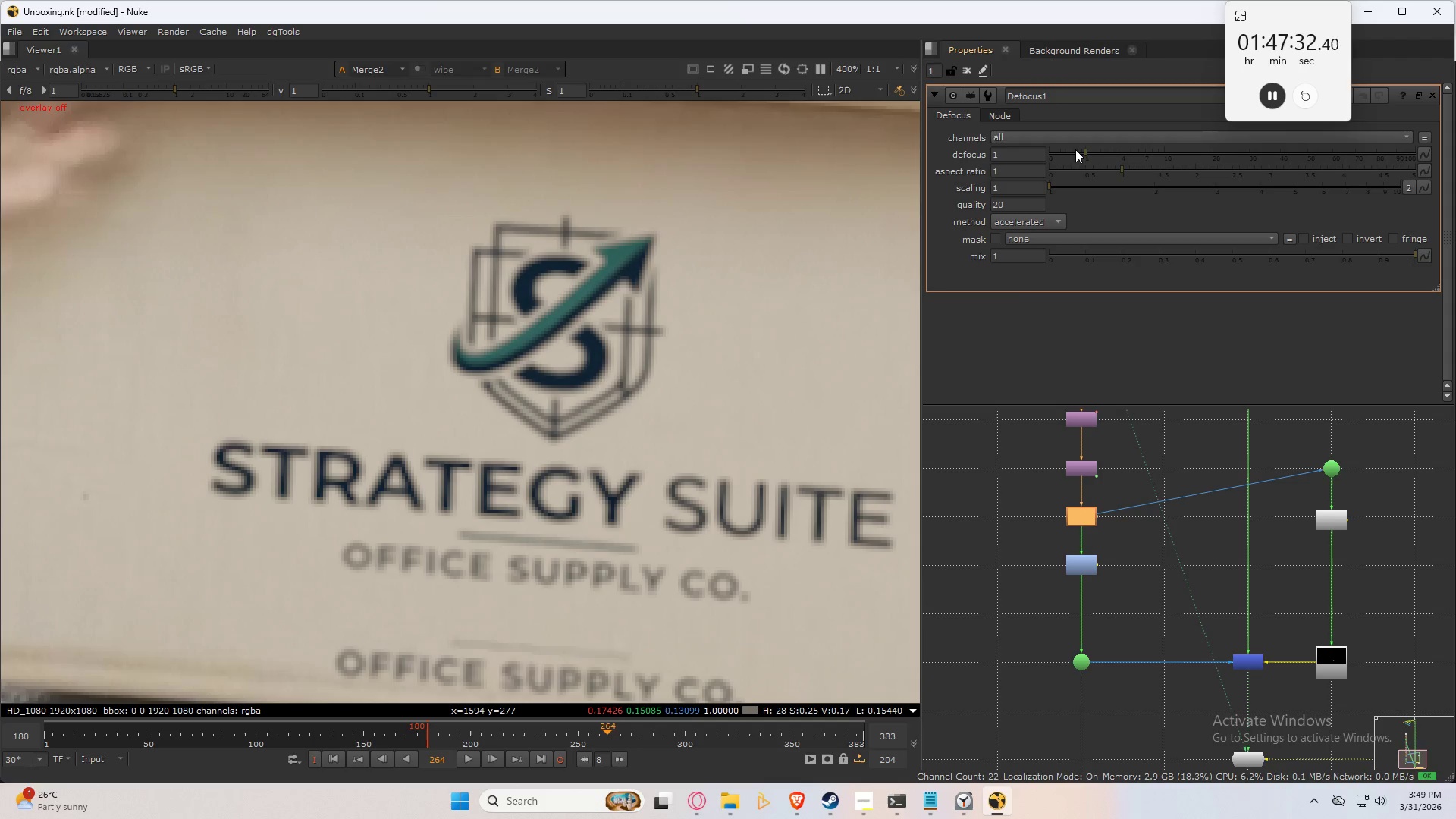 
left_click_drag(start_coordinate=[1085, 152], to_coordinate=[1065, 150])
 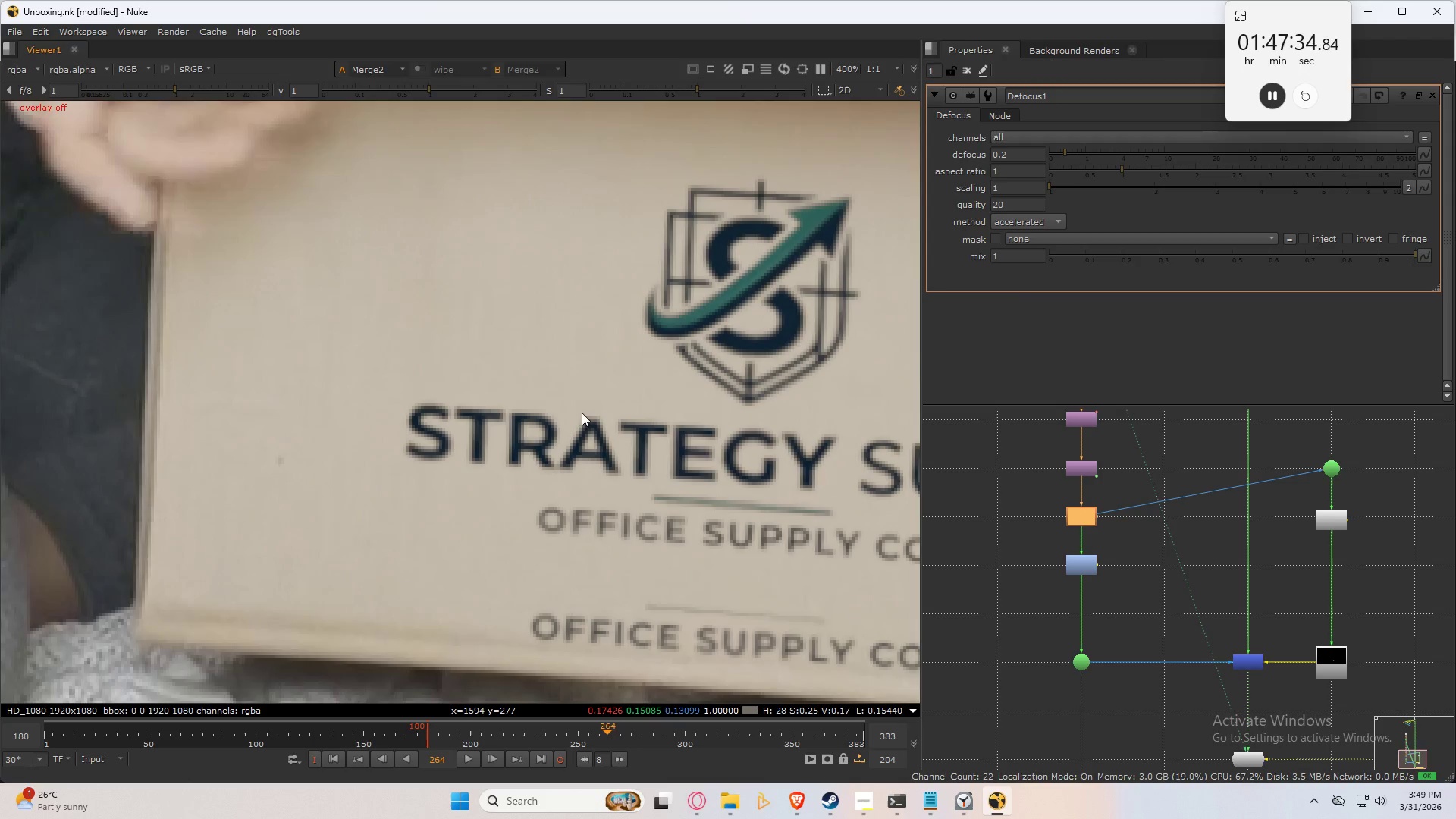 
scroll: coordinate [515, 443], scroll_direction: down, amount: 2.0
 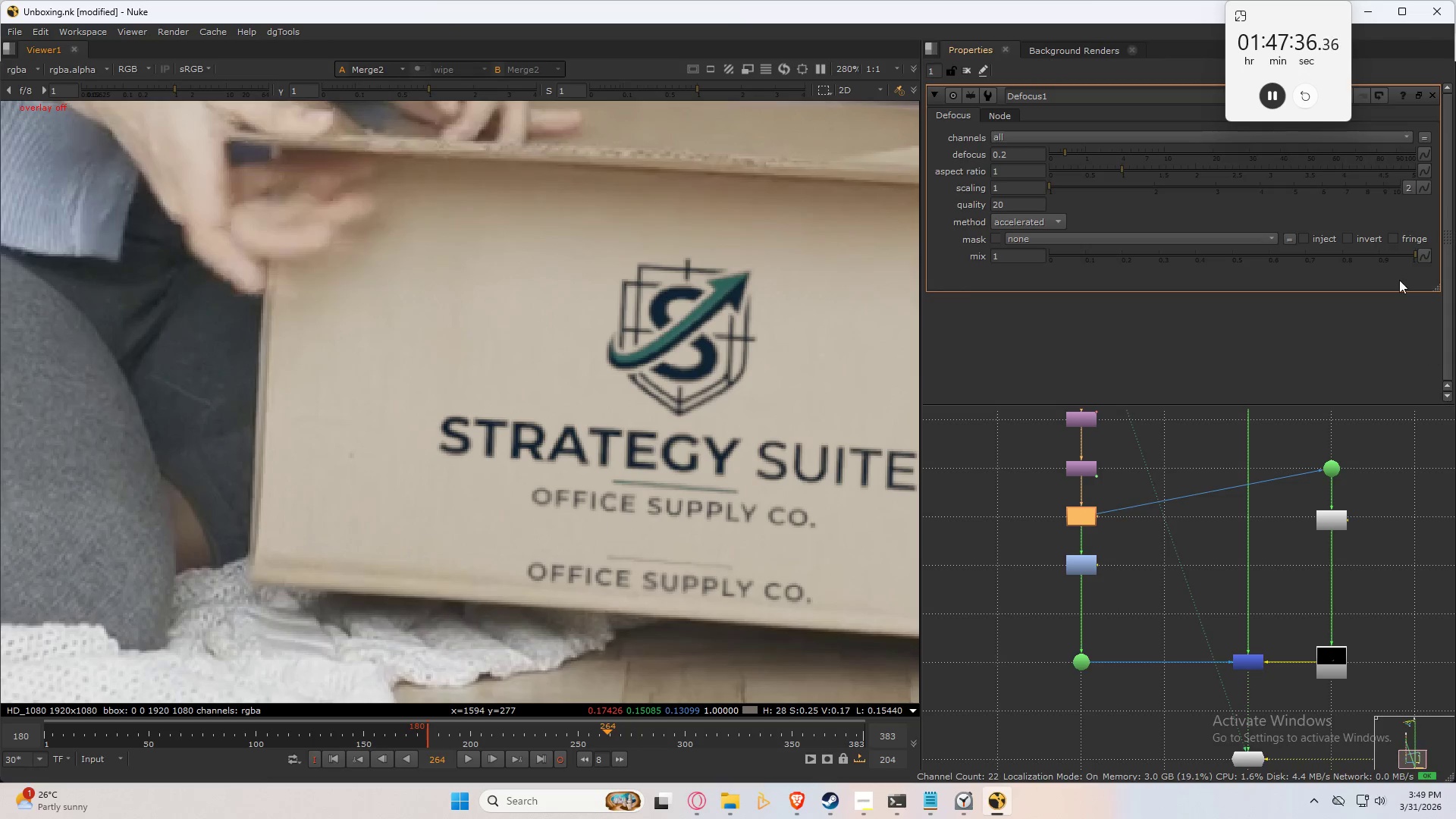 
left_click_drag(start_coordinate=[1367, 453], to_coordinate=[1298, 570])
 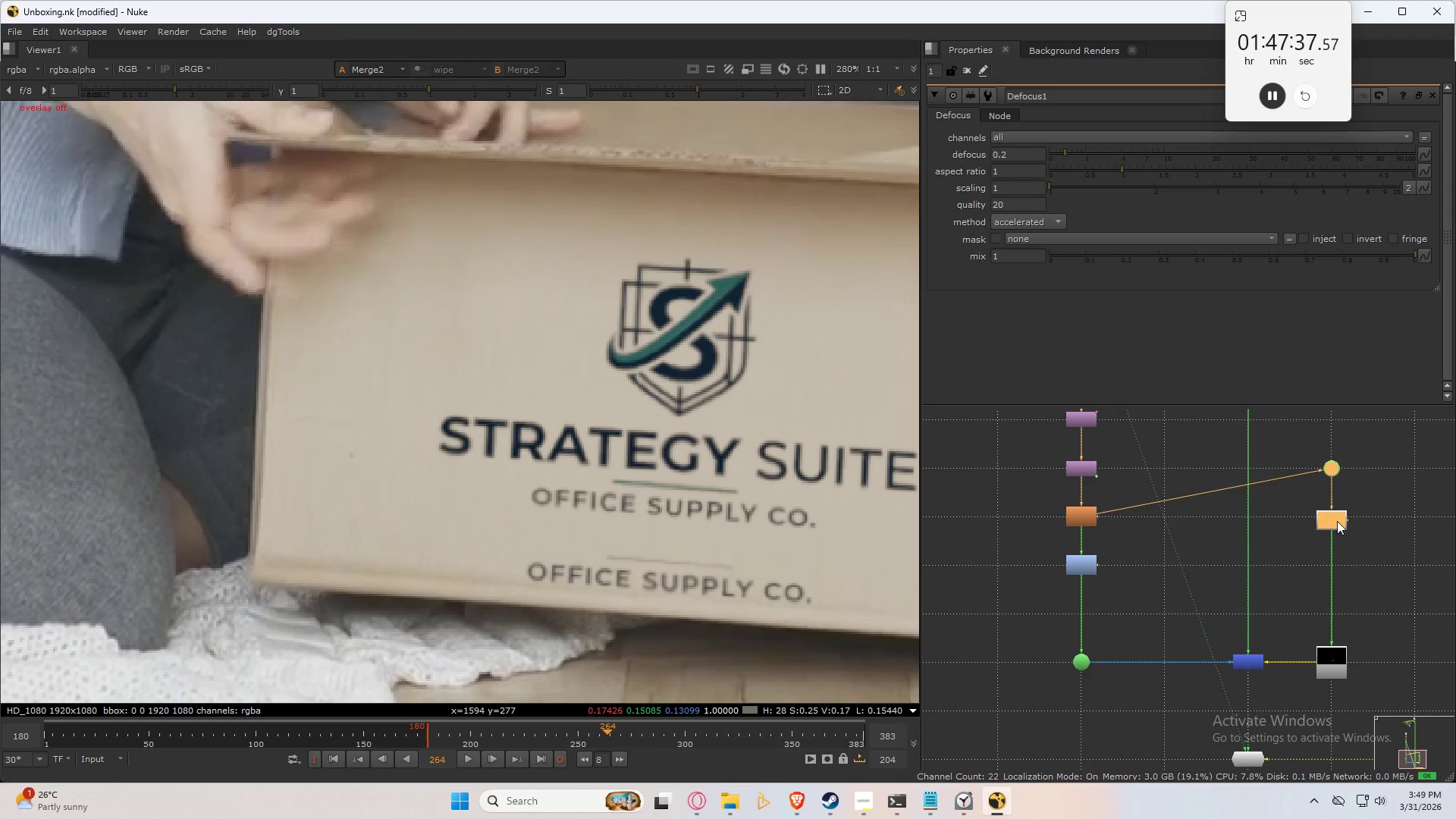 
left_click_drag(start_coordinate=[1337, 521], to_coordinate=[1337, 573])
 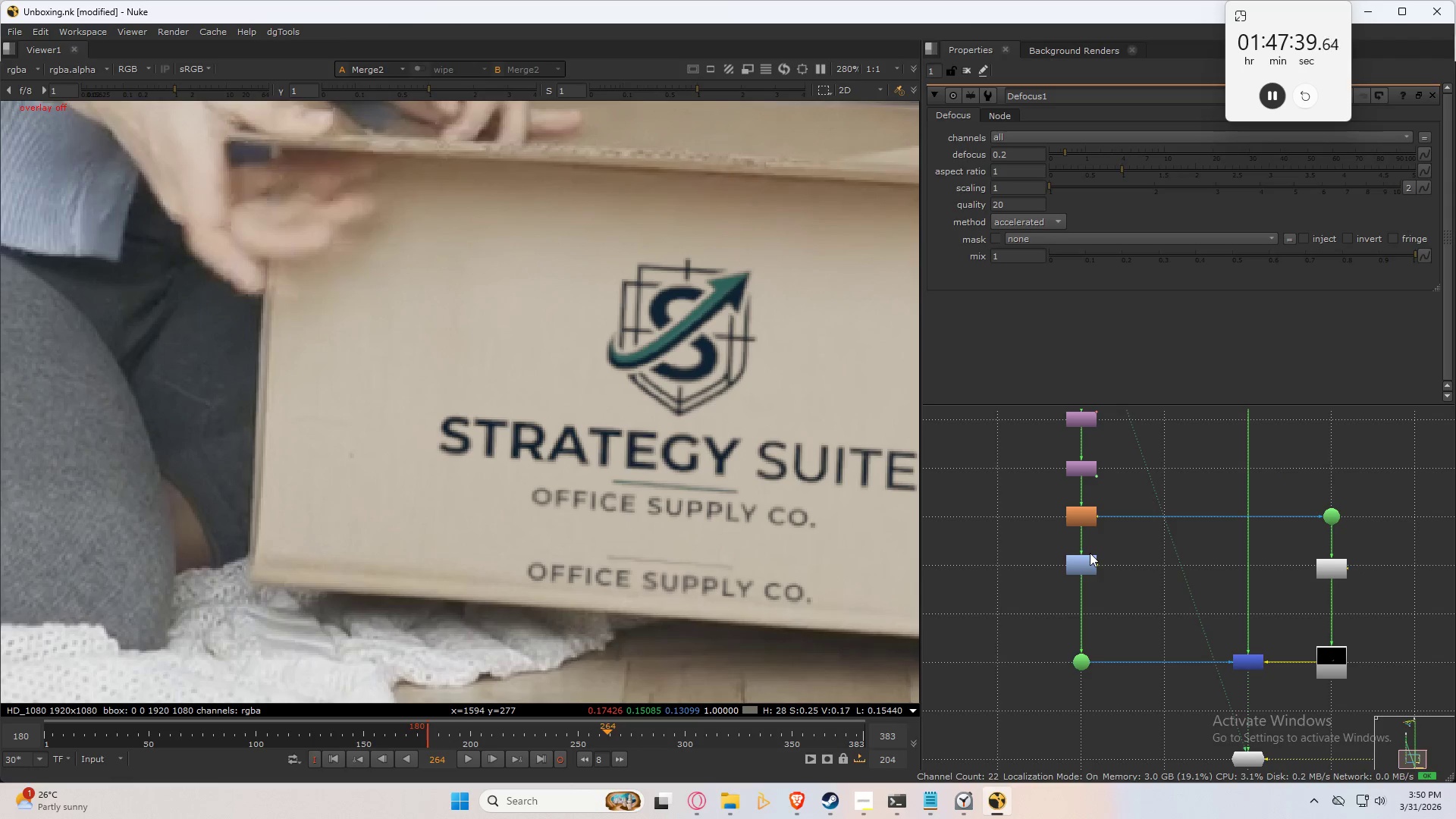 
double_click([1090, 566])
 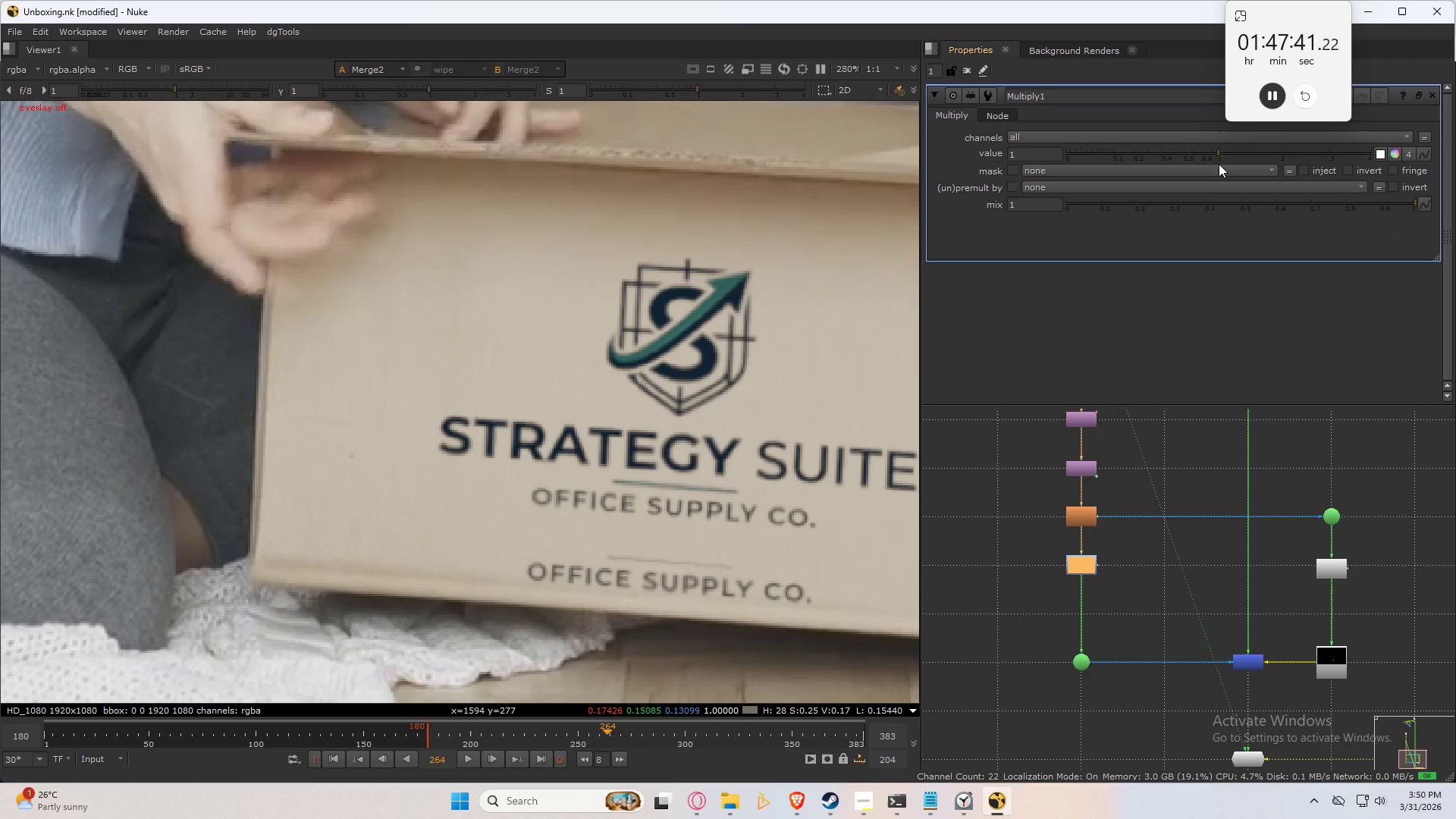 
left_click_drag(start_coordinate=[1219, 150], to_coordinate=[1181, 162])
 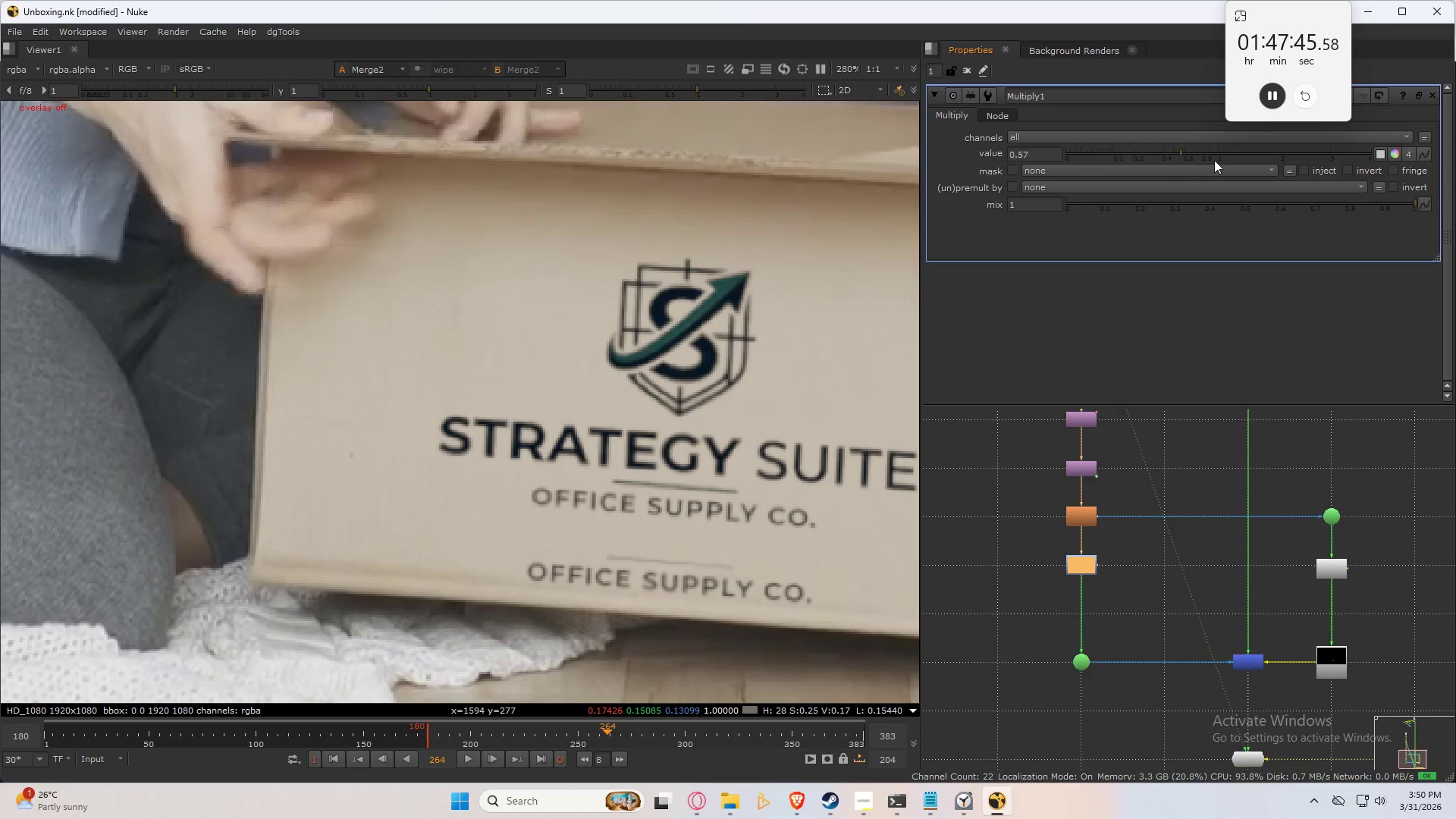 
hold_key(key=ControlLeft, duration=0.36)
left_click([1214, 159])
 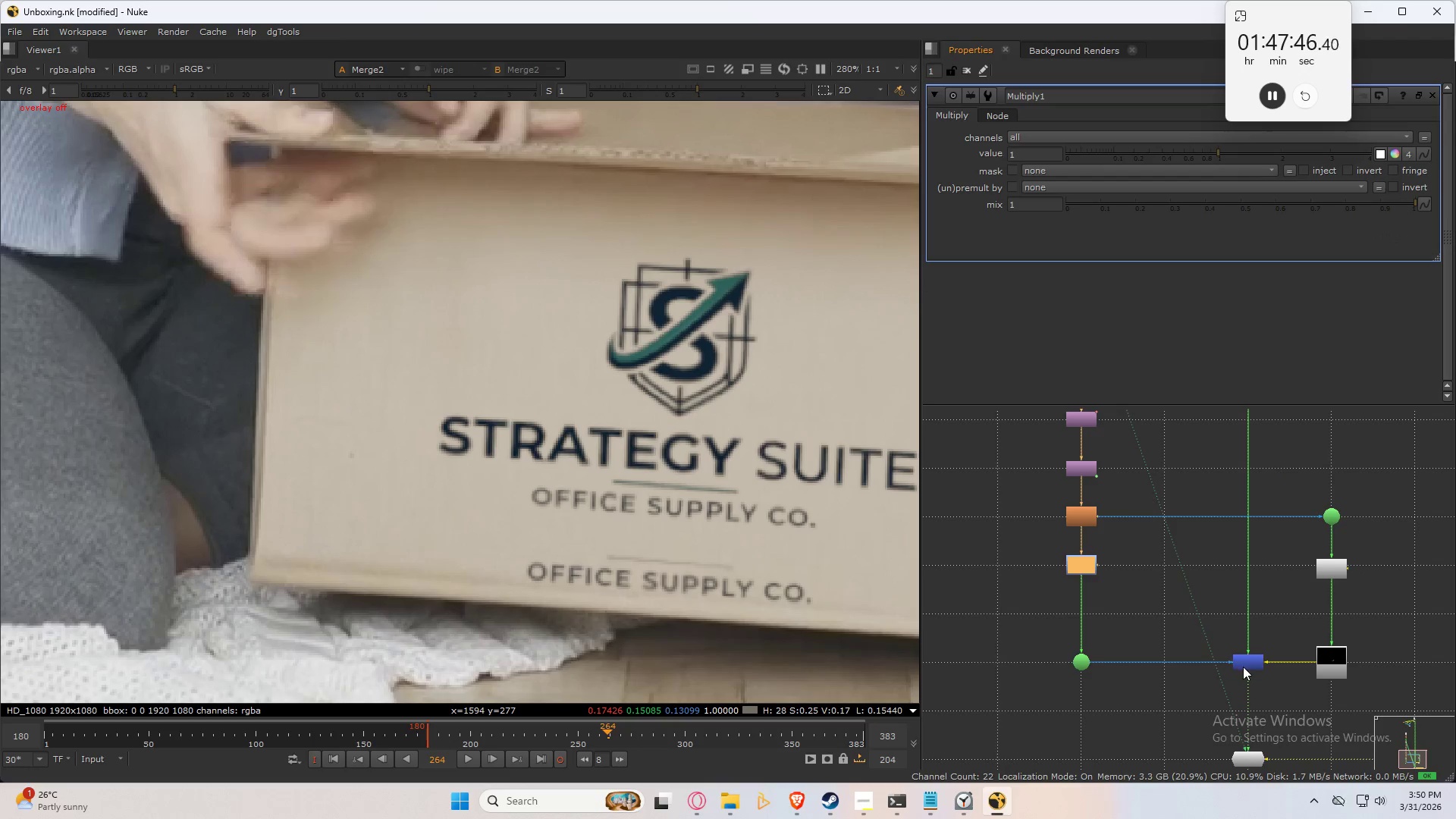 
double_click([1243, 667])
 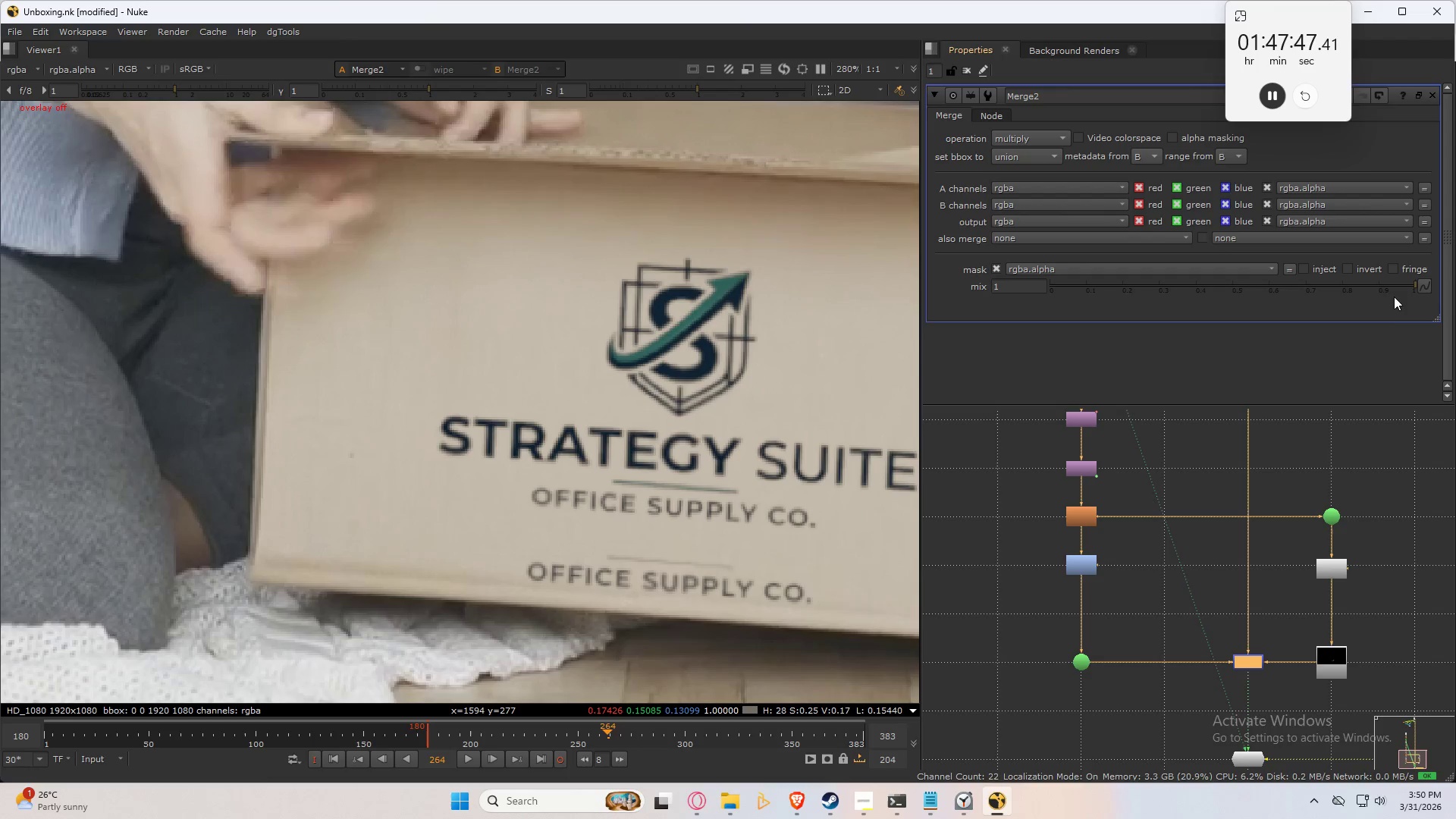 
left_click_drag(start_coordinate=[1398, 288], to_coordinate=[1347, 297])
 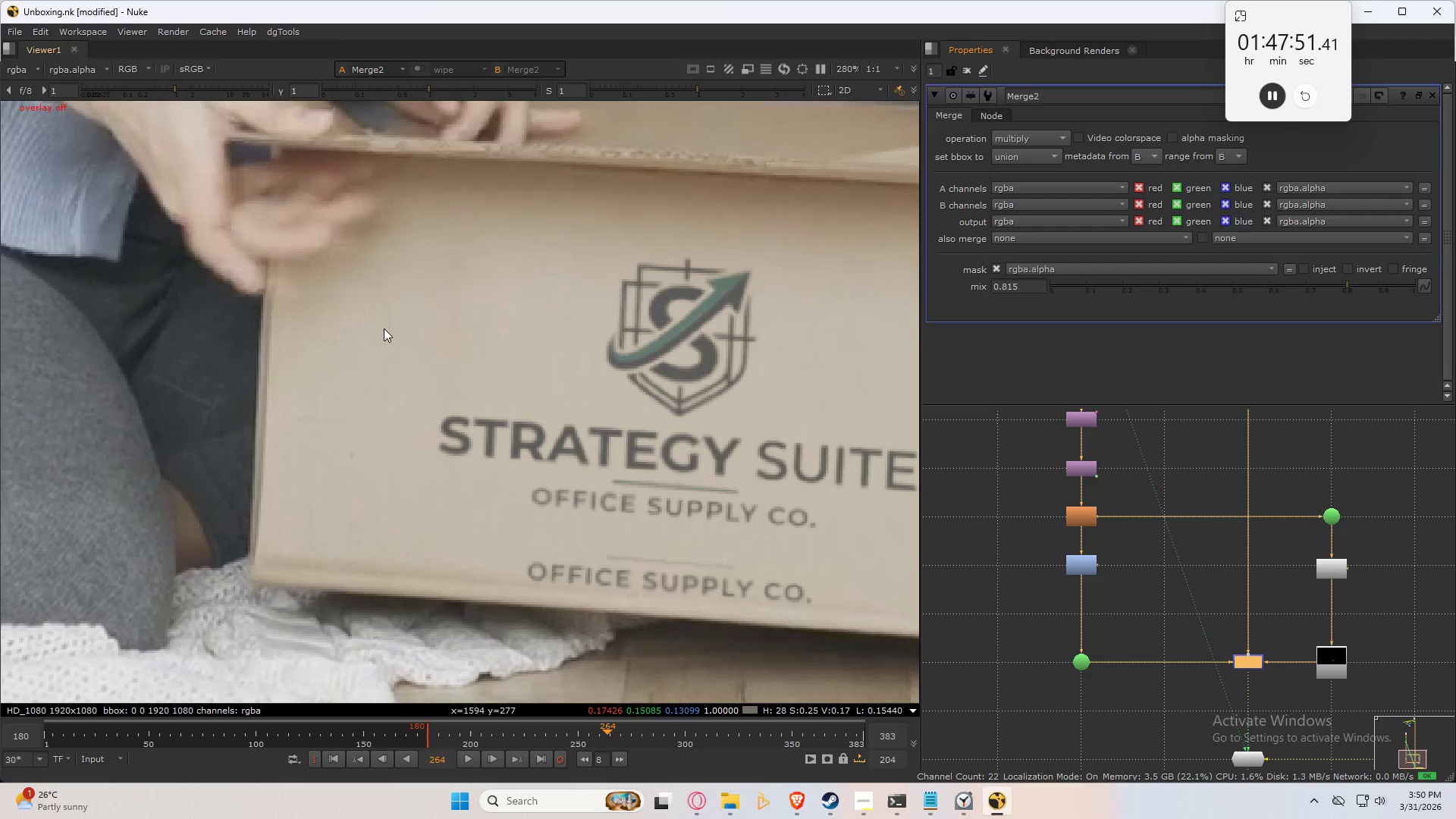 
scroll: coordinate [403, 334], scroll_direction: down, amount: 4.0
 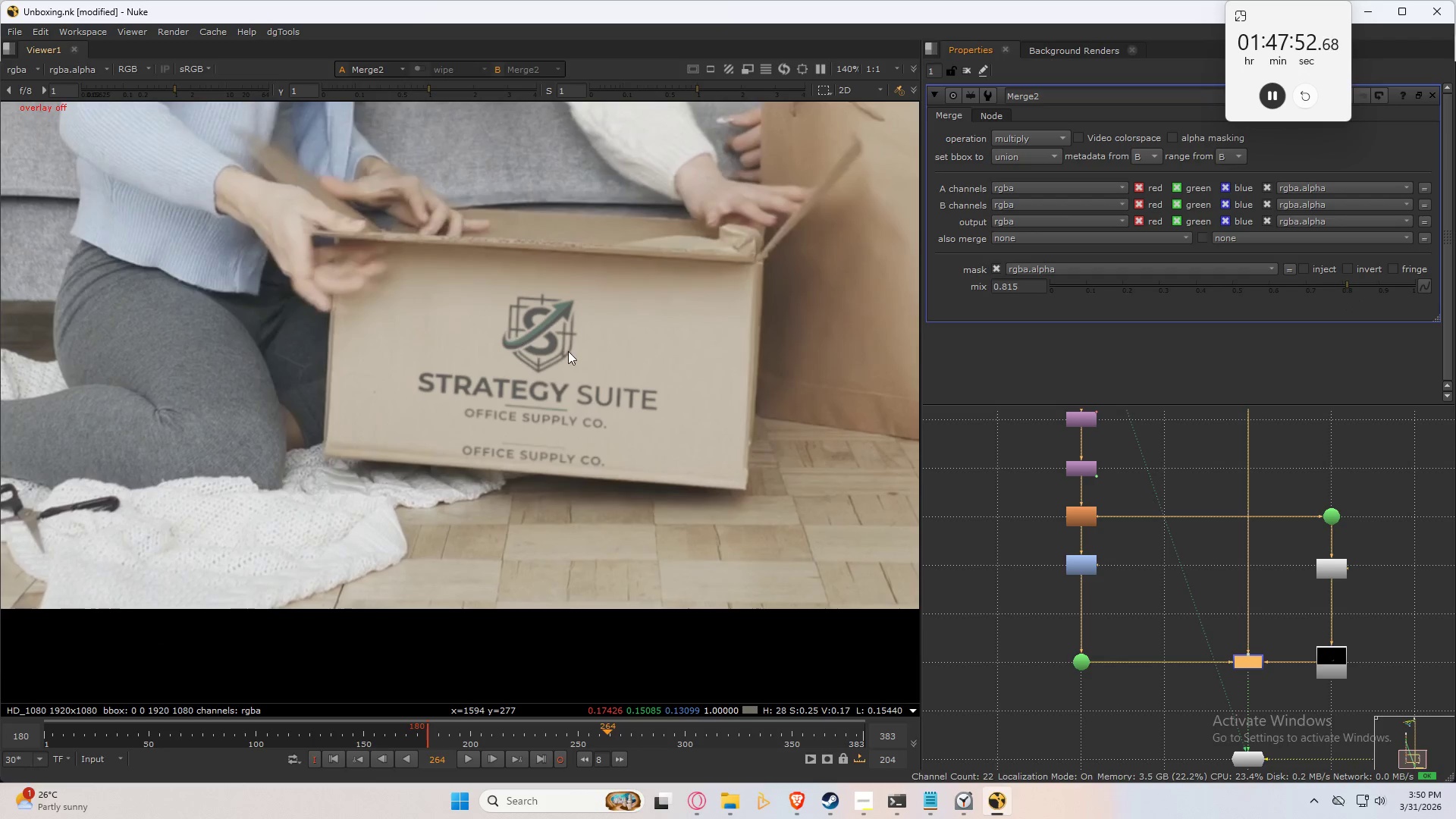 
key(Space)
 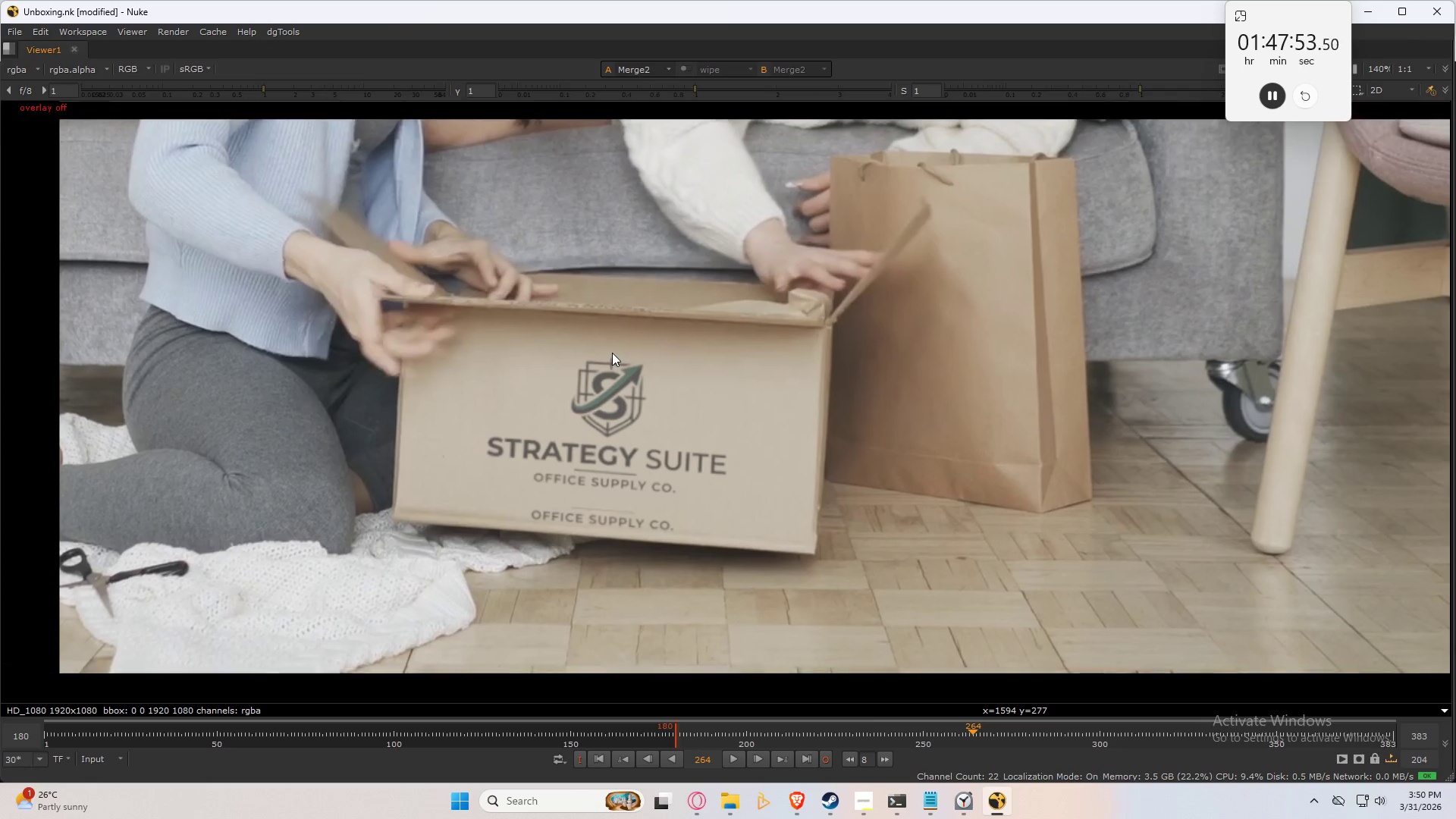 
key(Control+S)
 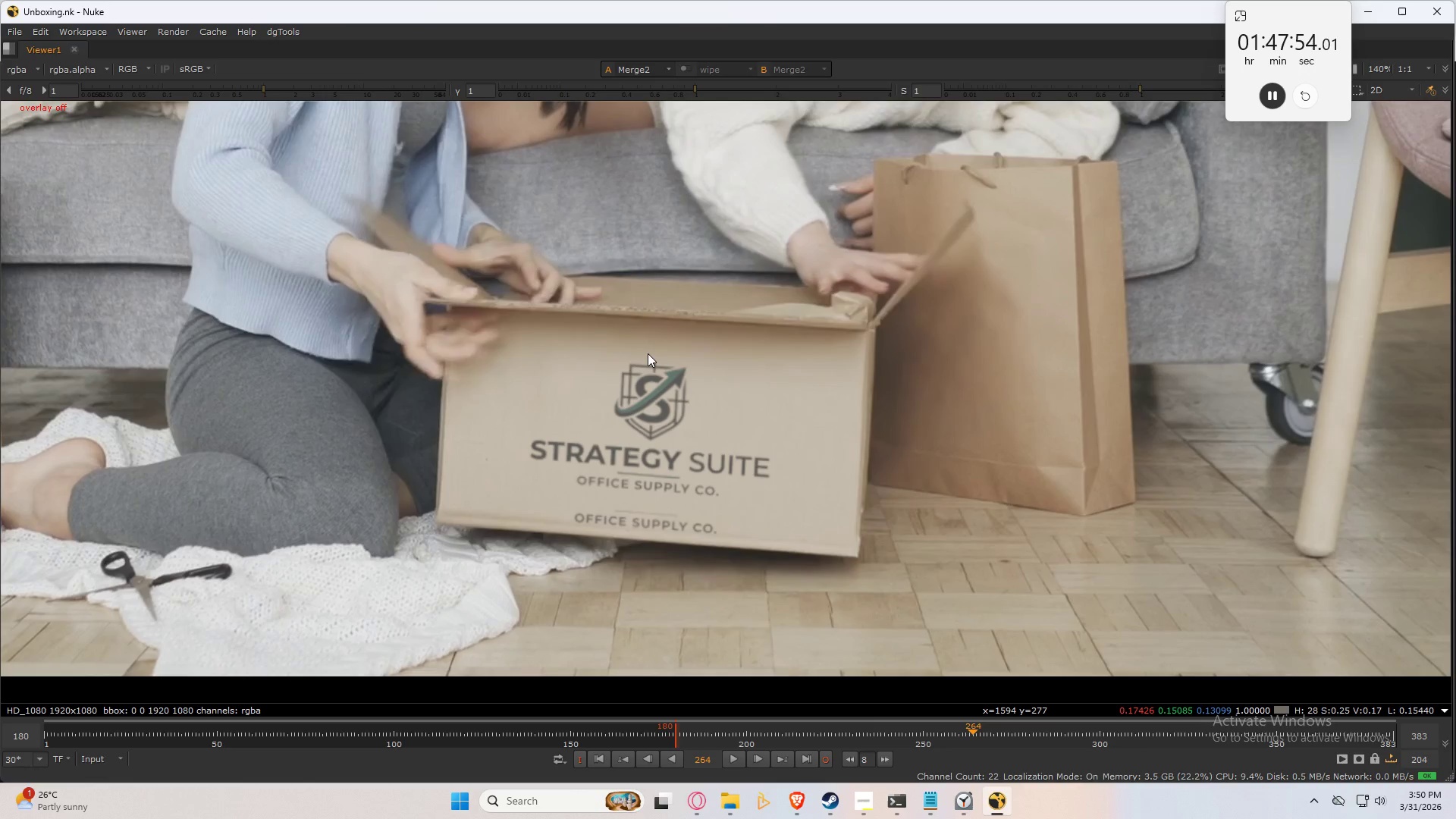 
key(Control+S)
 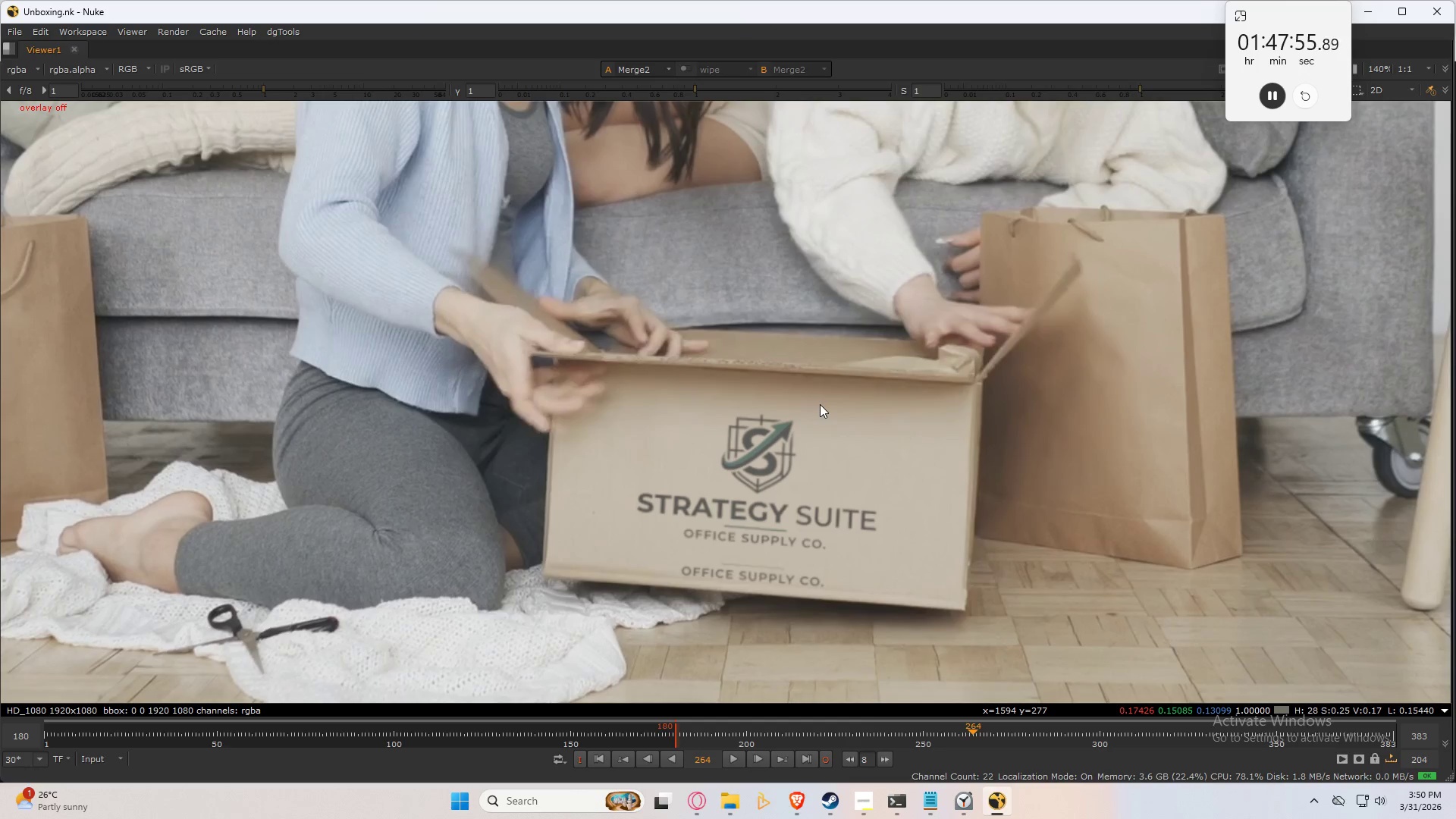 
scroll: coordinate [841, 400], scroll_direction: down, amount: 1.0
 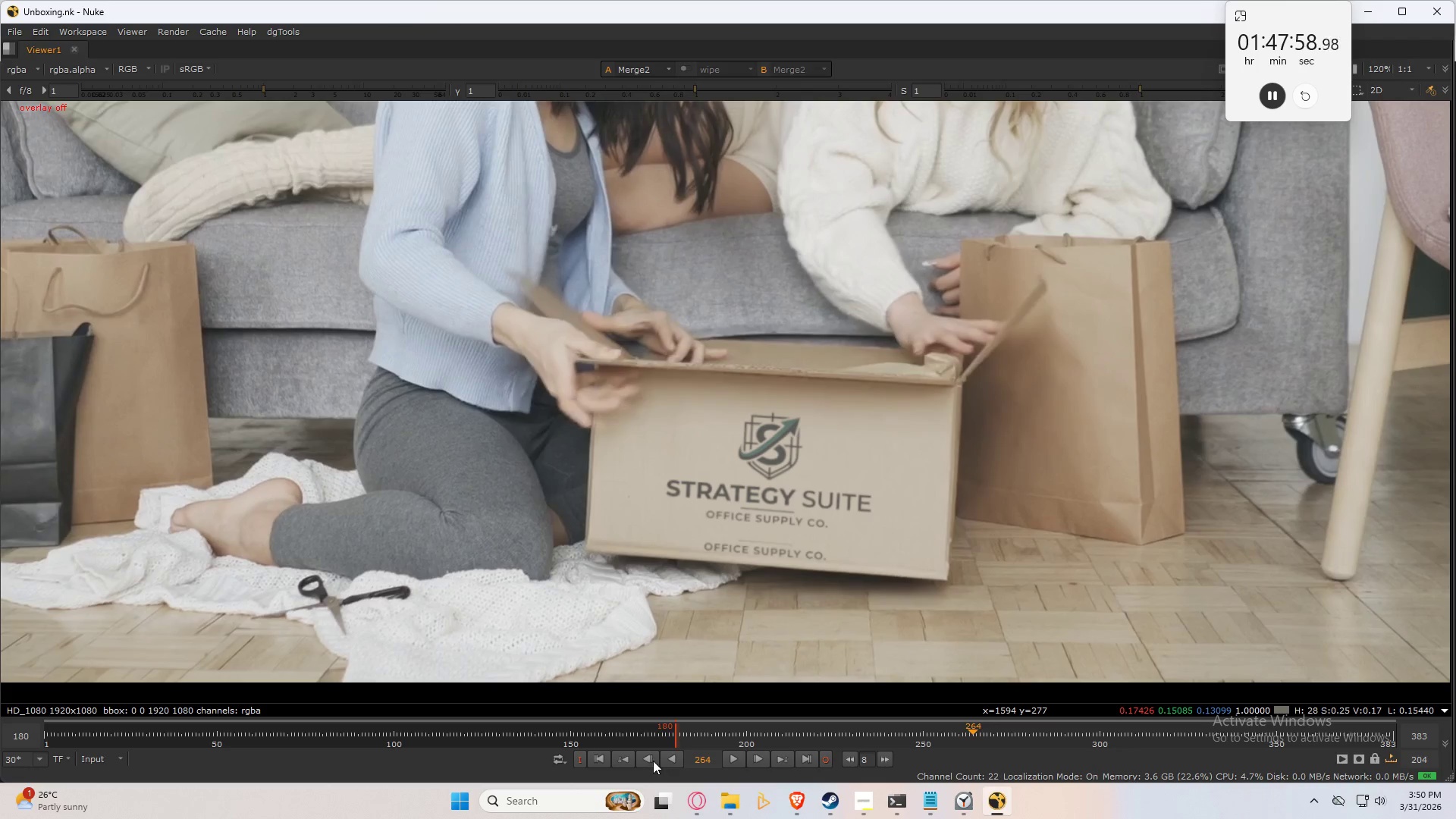 
right_click([584, 761])
 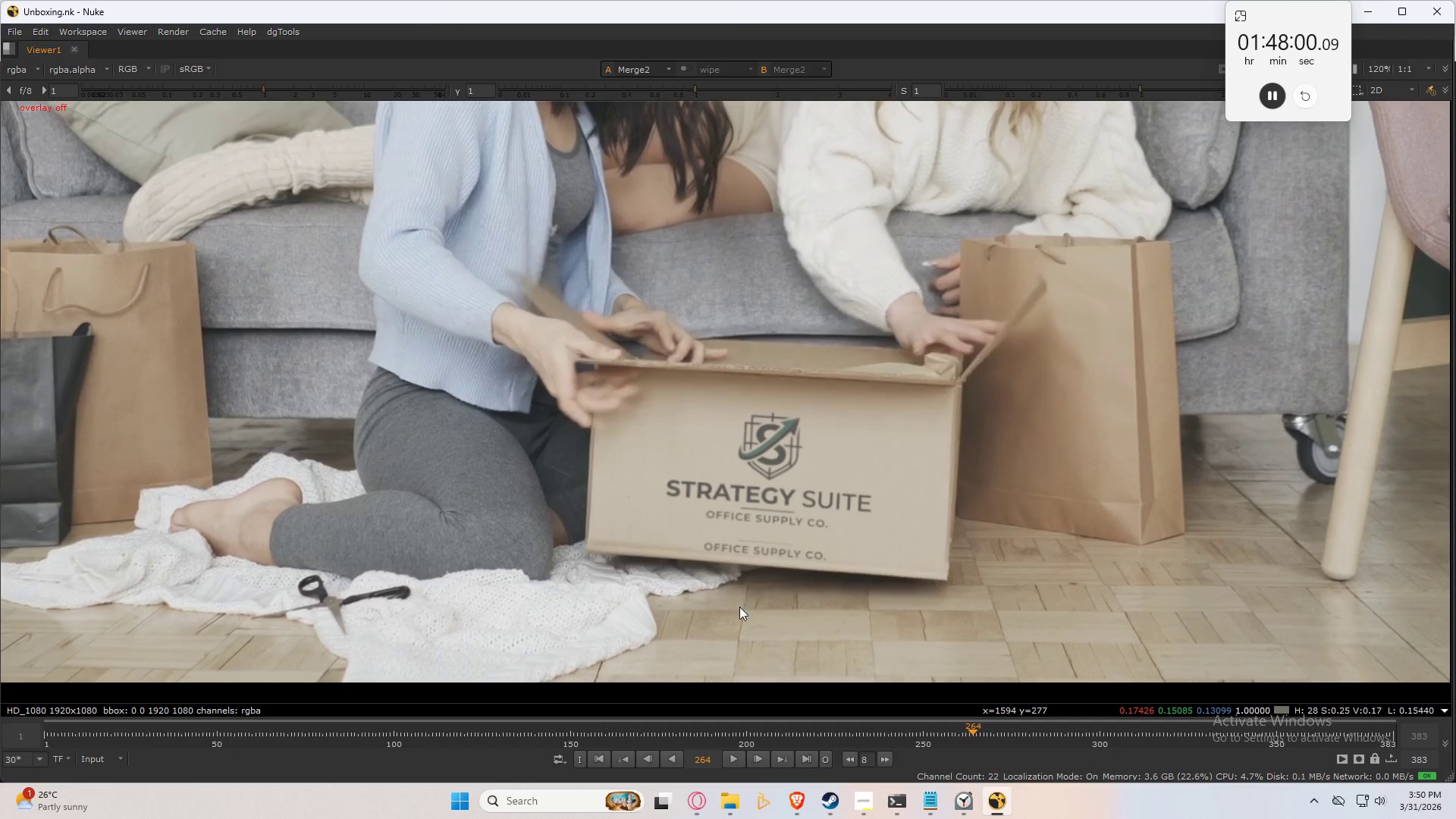 
left_click([818, 522])
 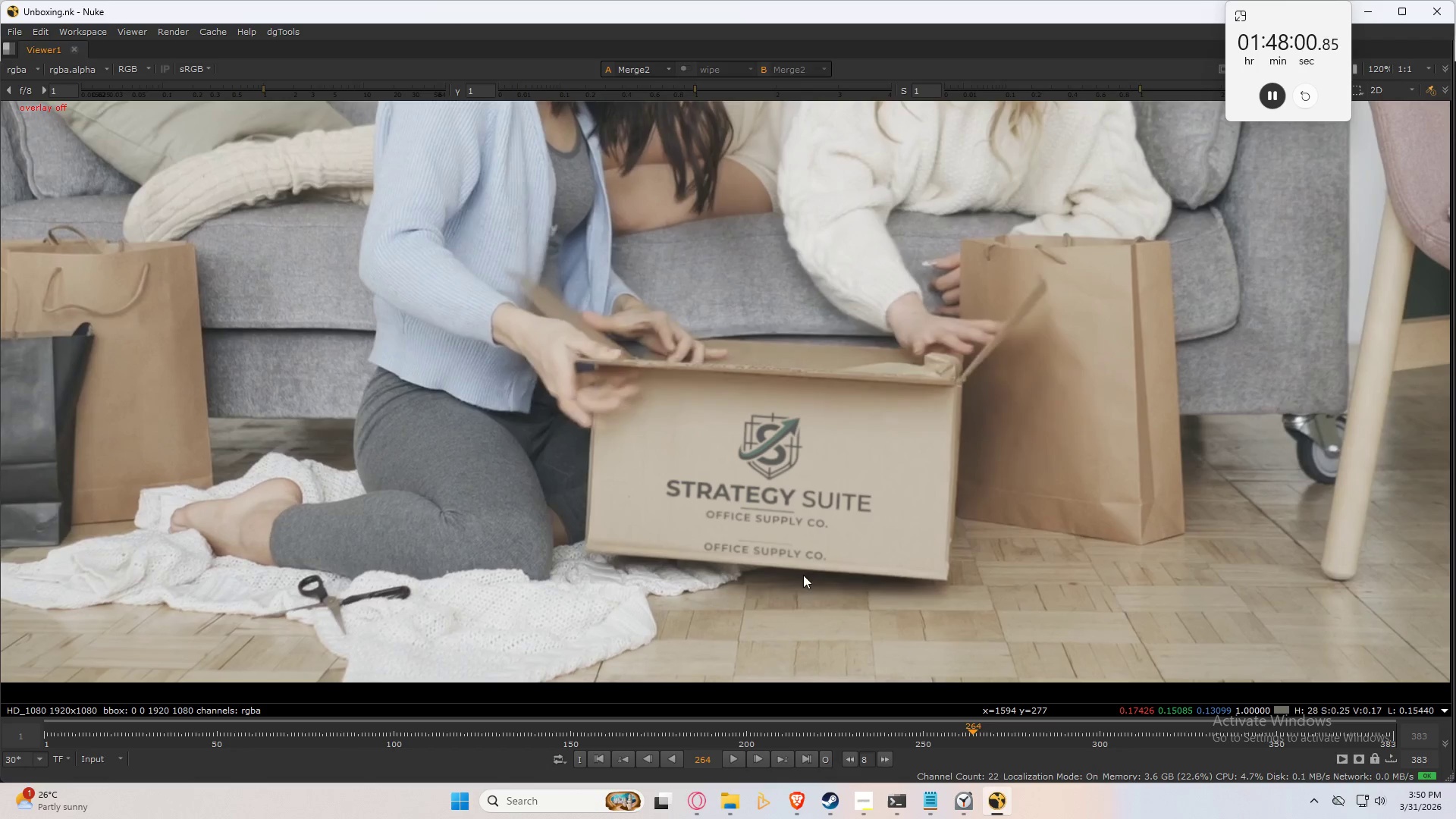 
key(Control+ControlLeft)
 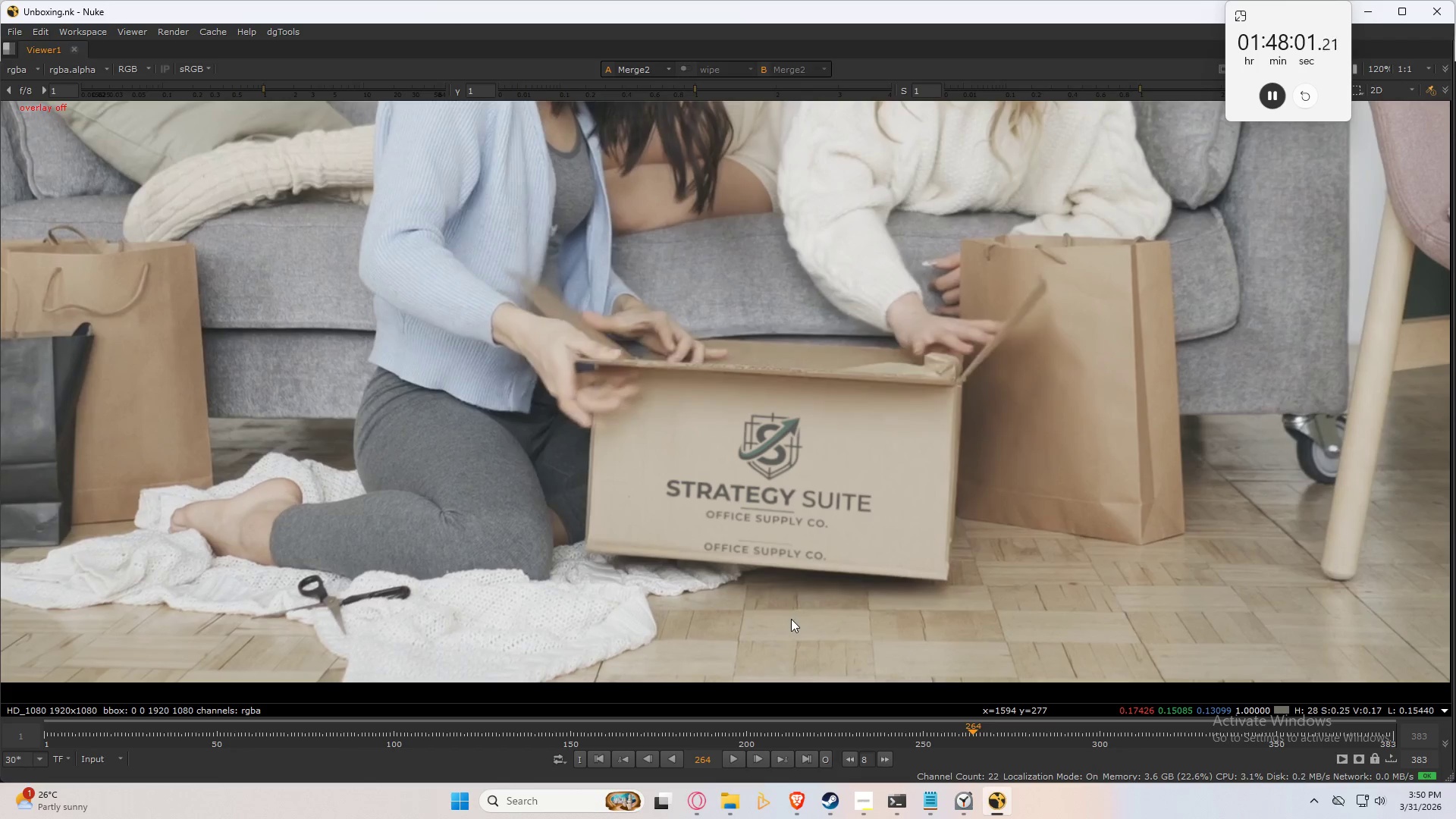 
key(Control+S)
 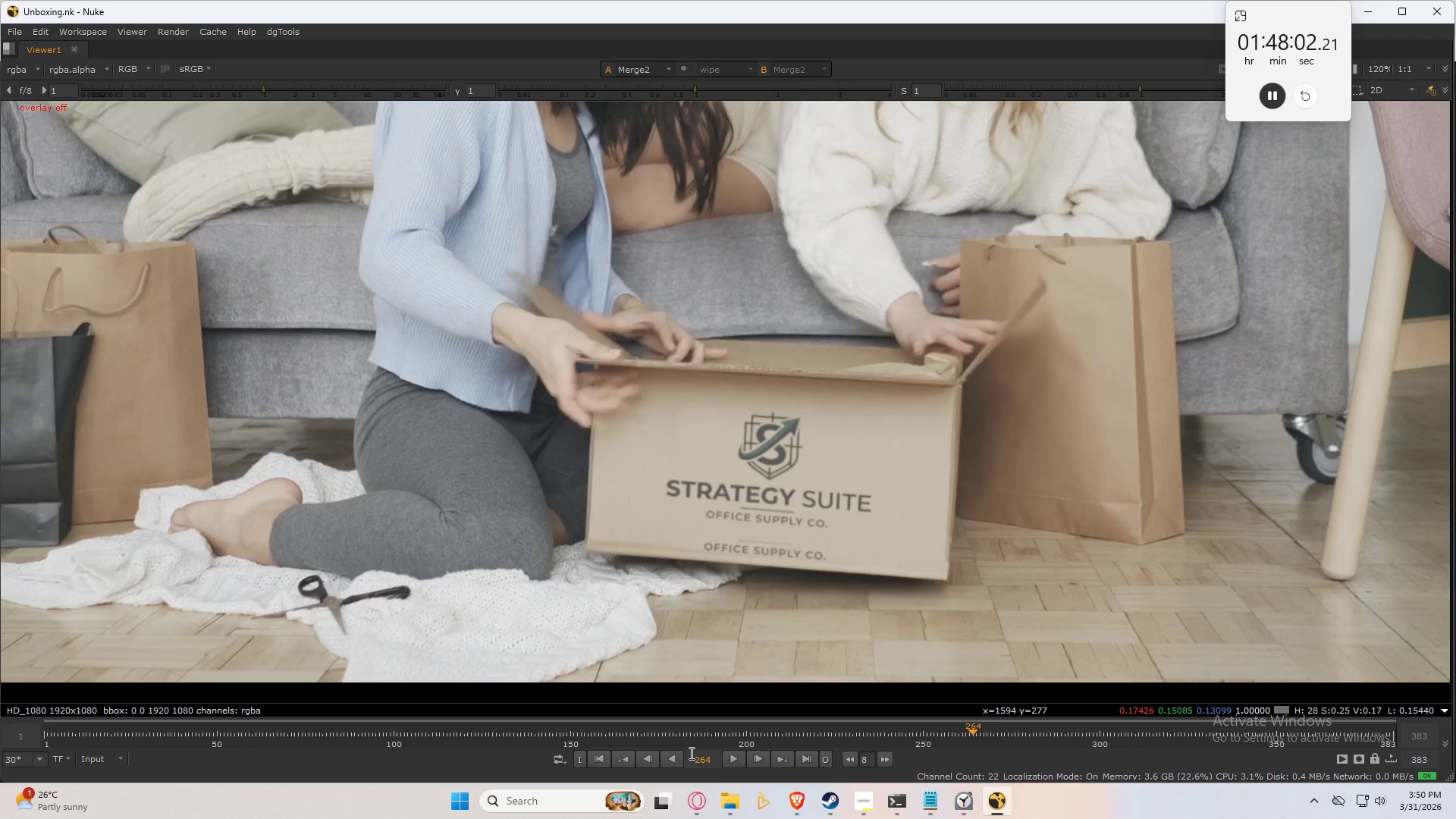 
left_click([674, 757])
 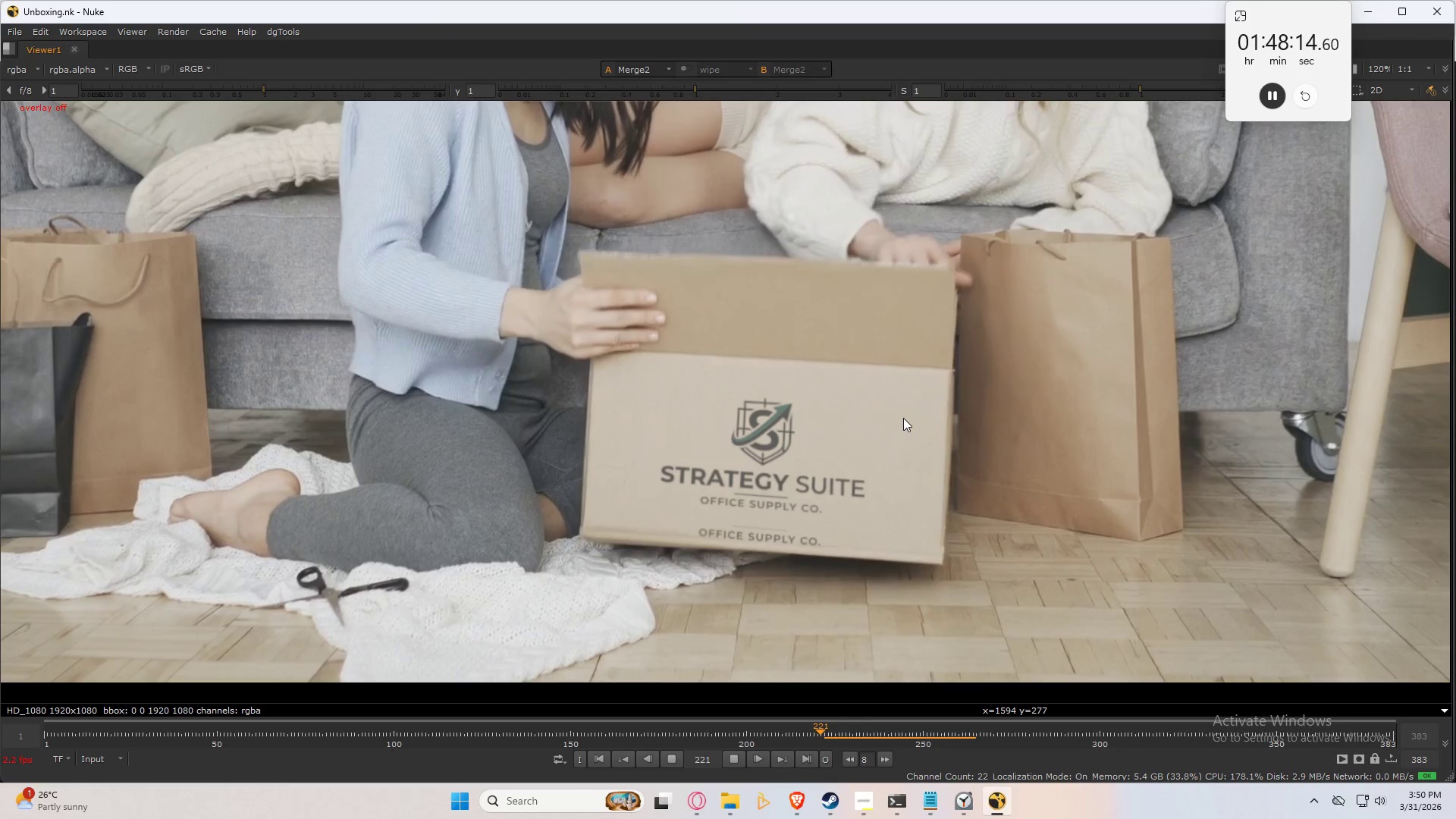 
wait(17.0)
 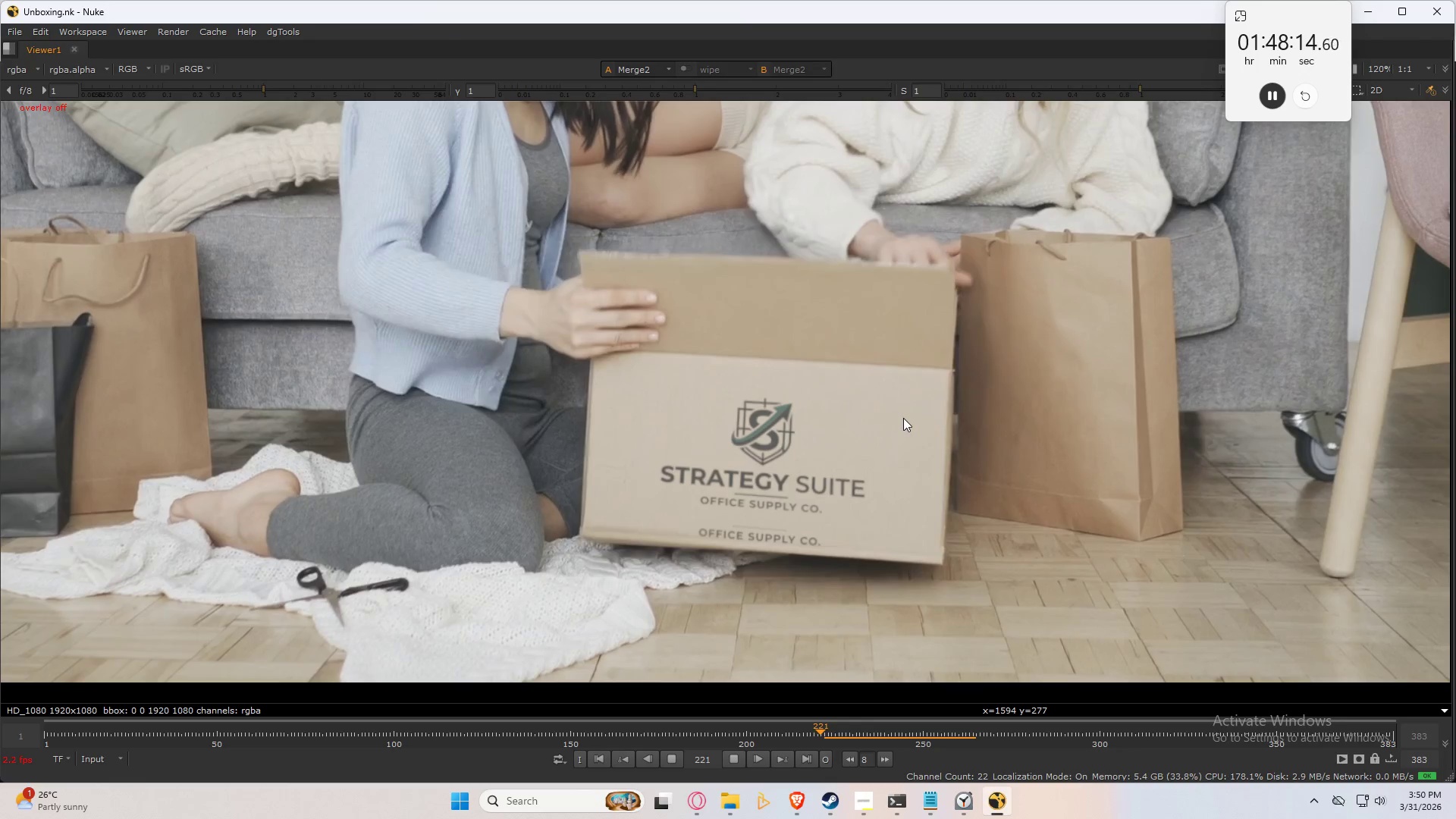 
left_click([735, 761])
 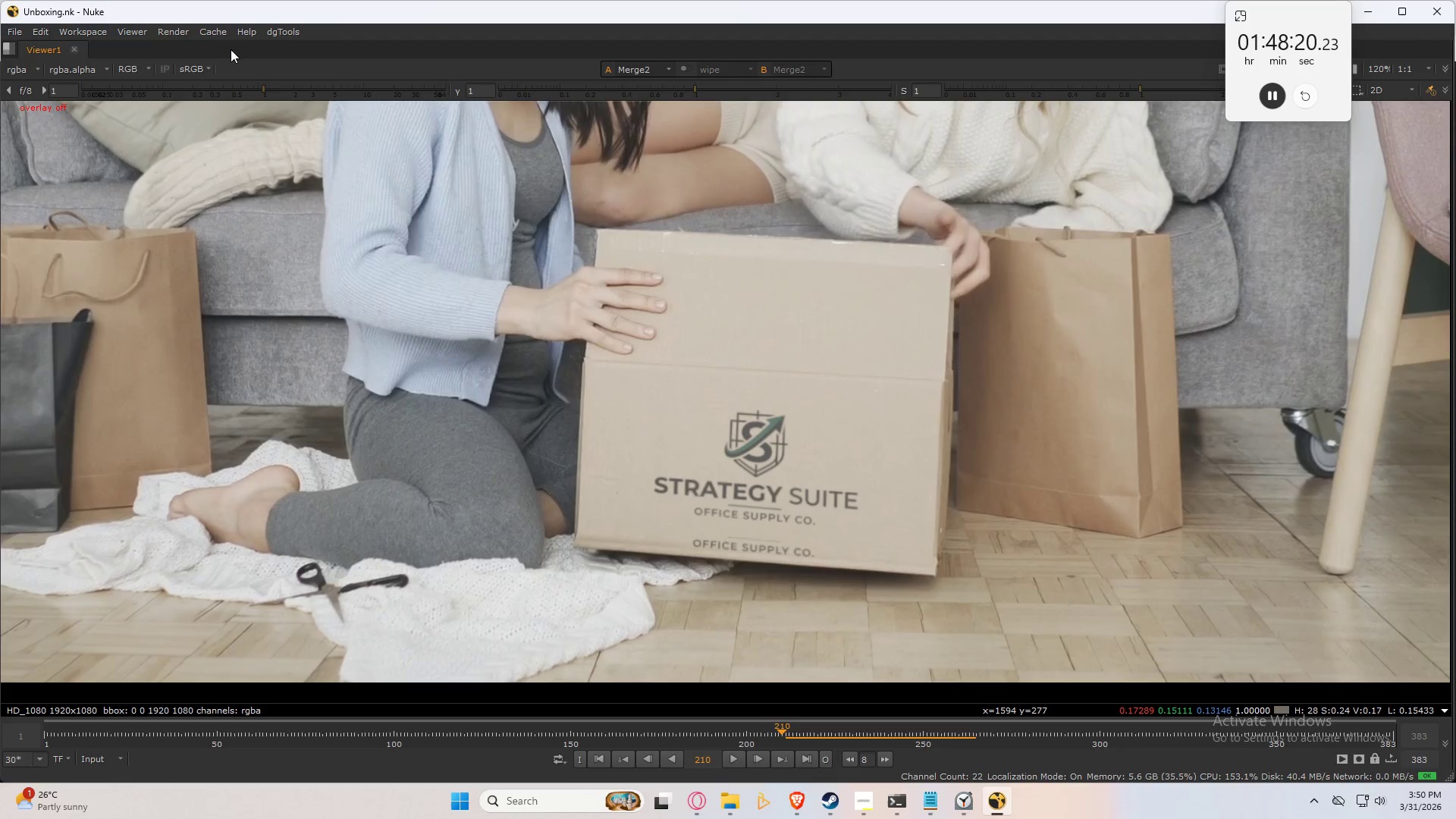 
left_click([217, 35])
 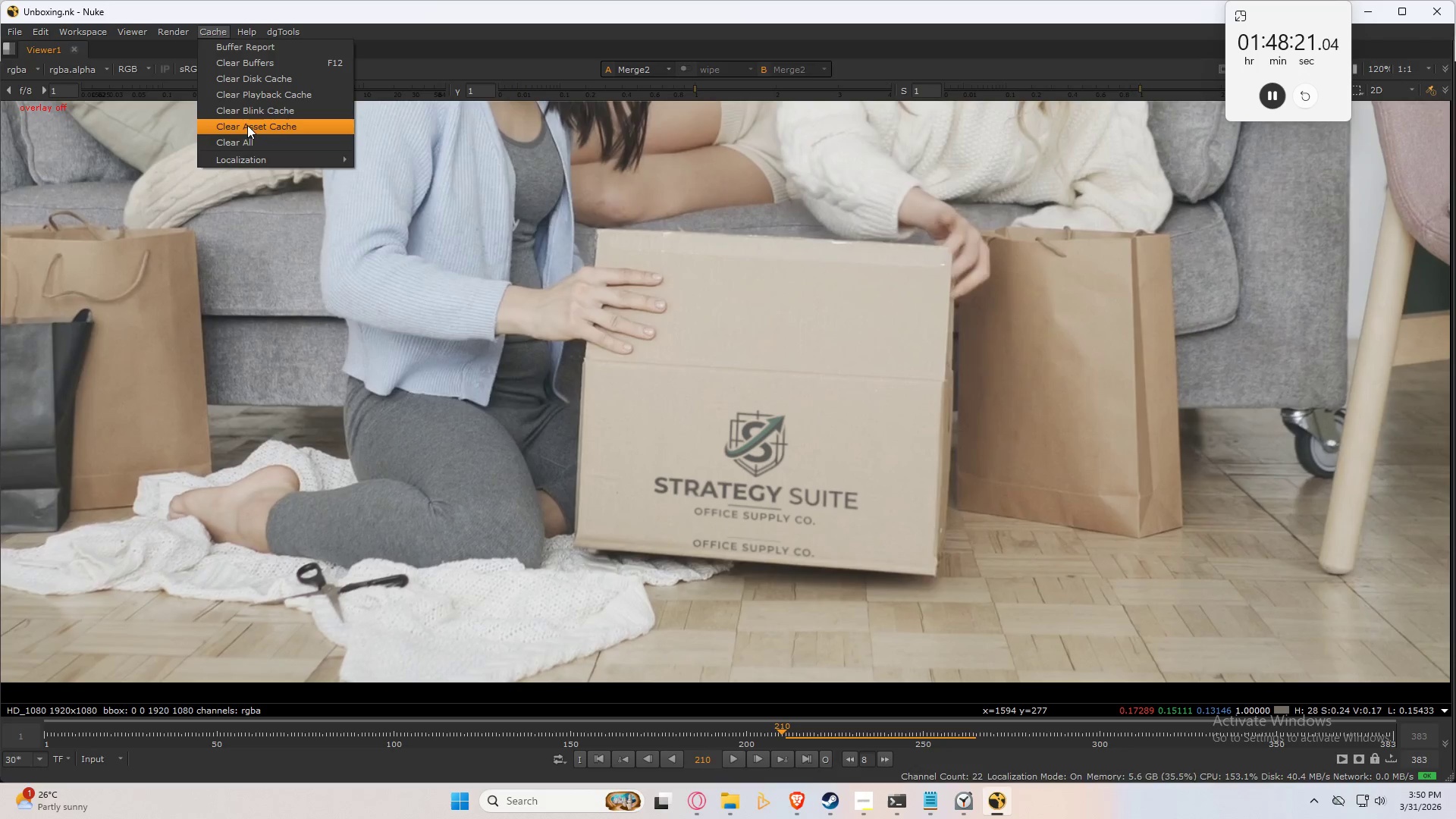 
left_click([257, 140])
 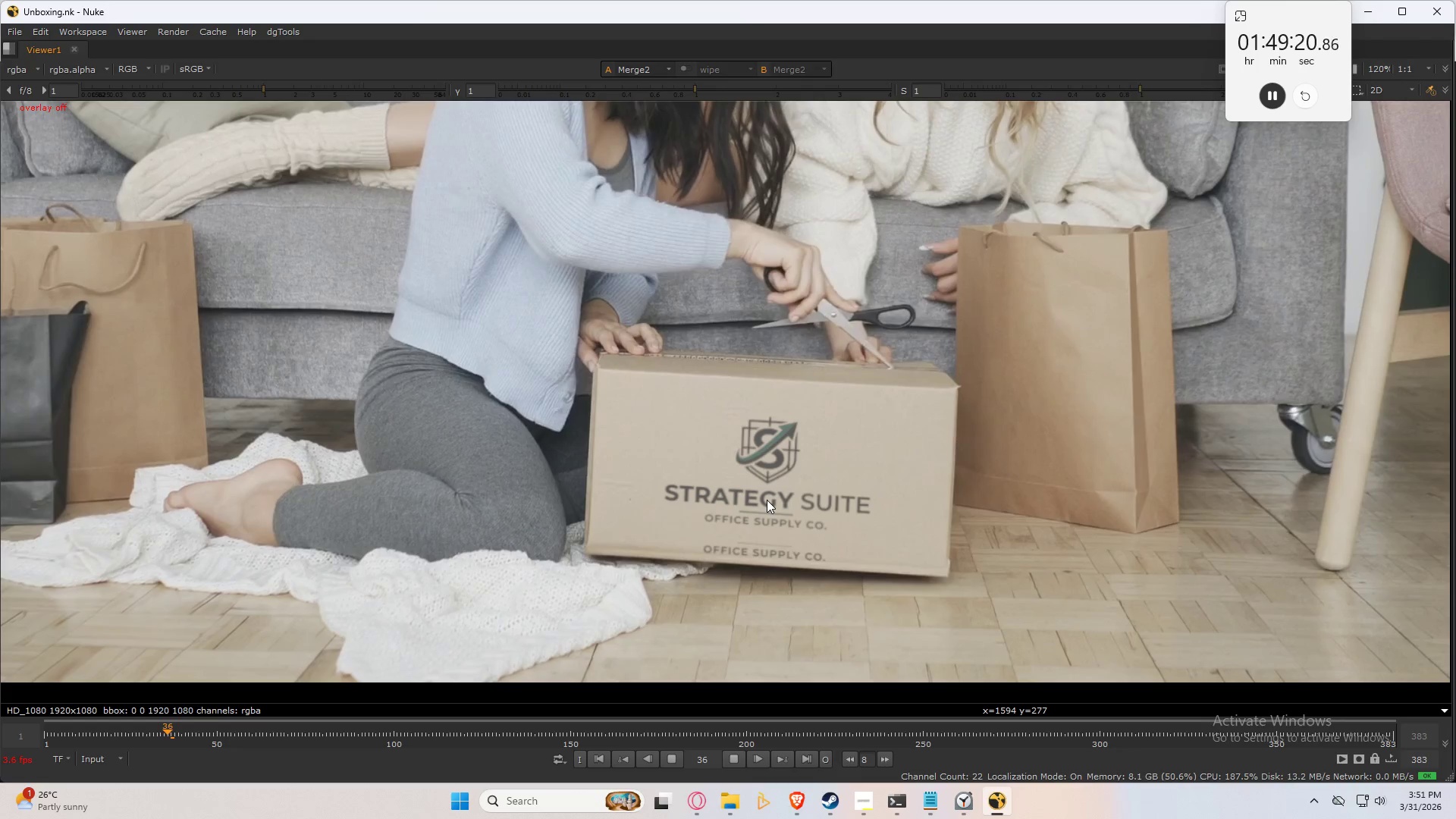 
wait(64.62)
 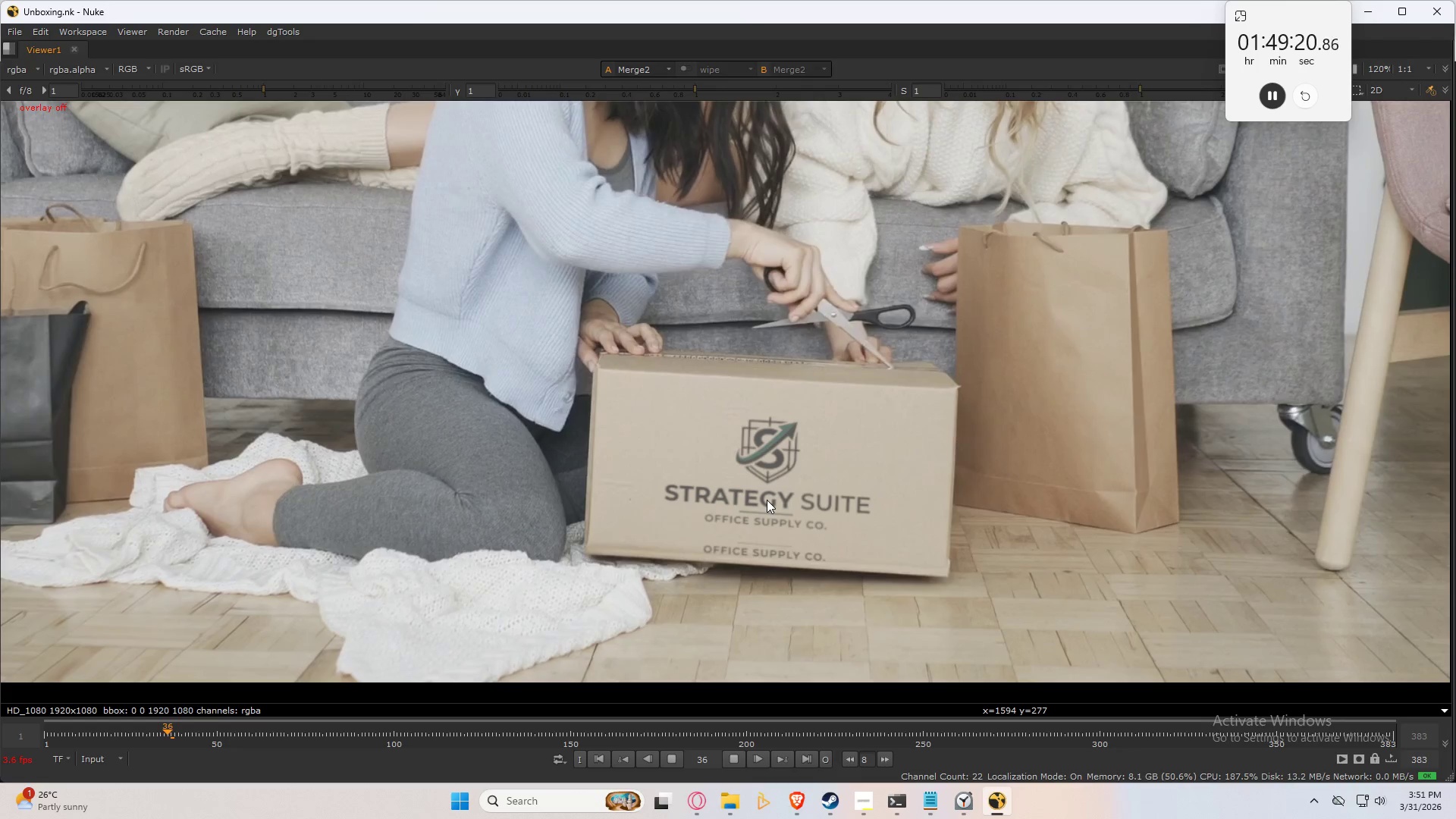 
mouse_move([675, 819])
 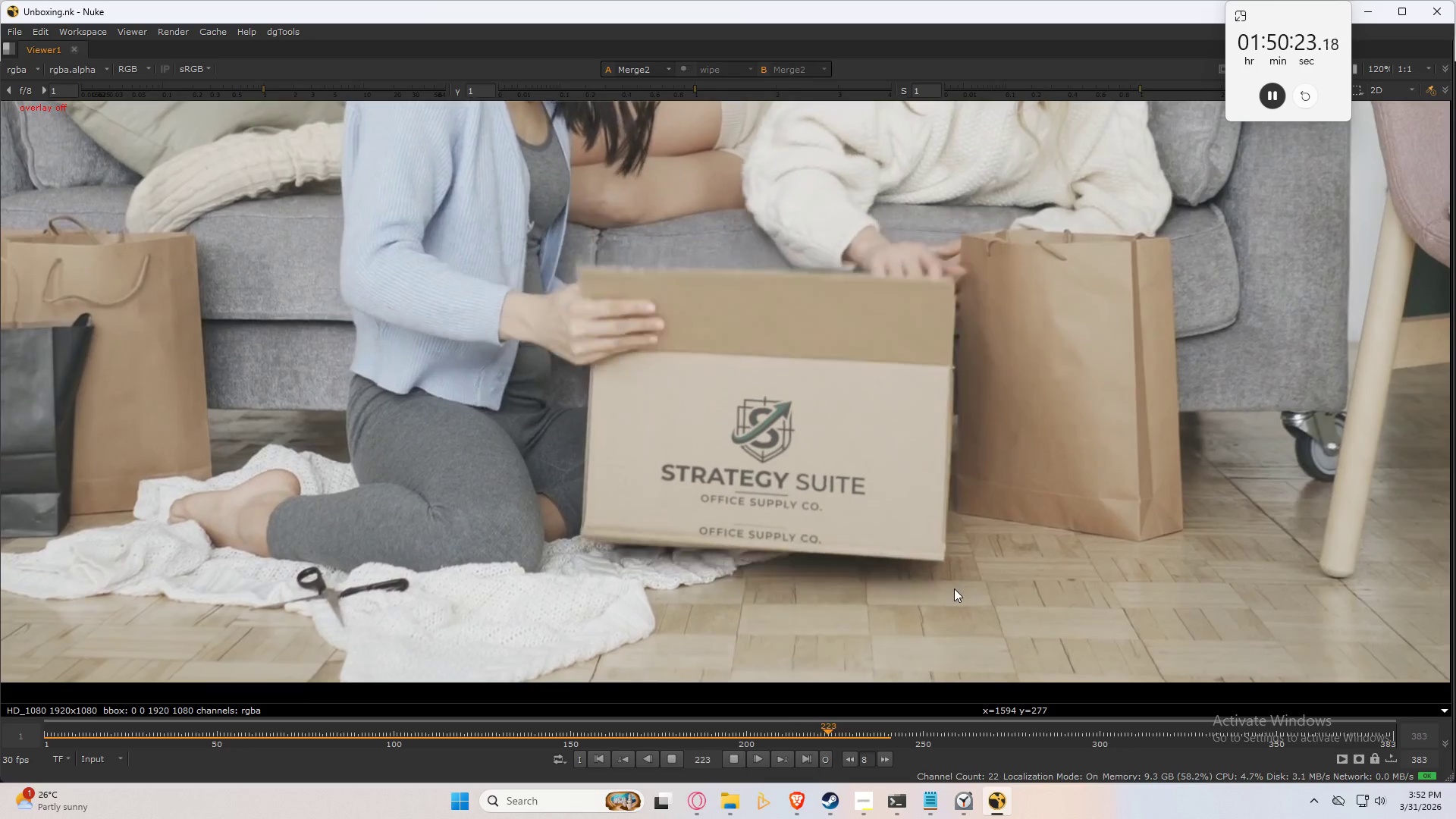 
wait(61.02)
 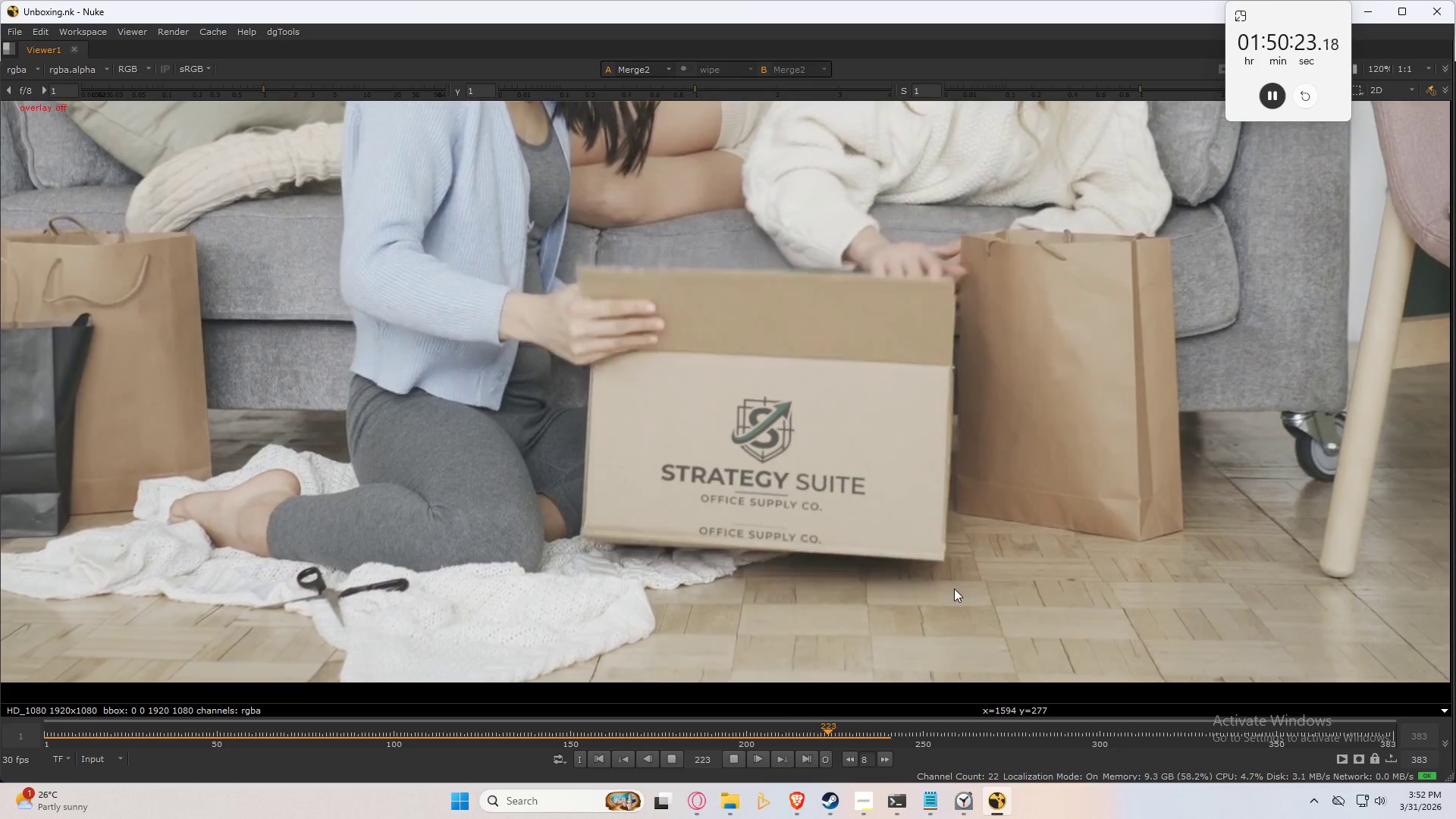 
left_click([1044, 738])
 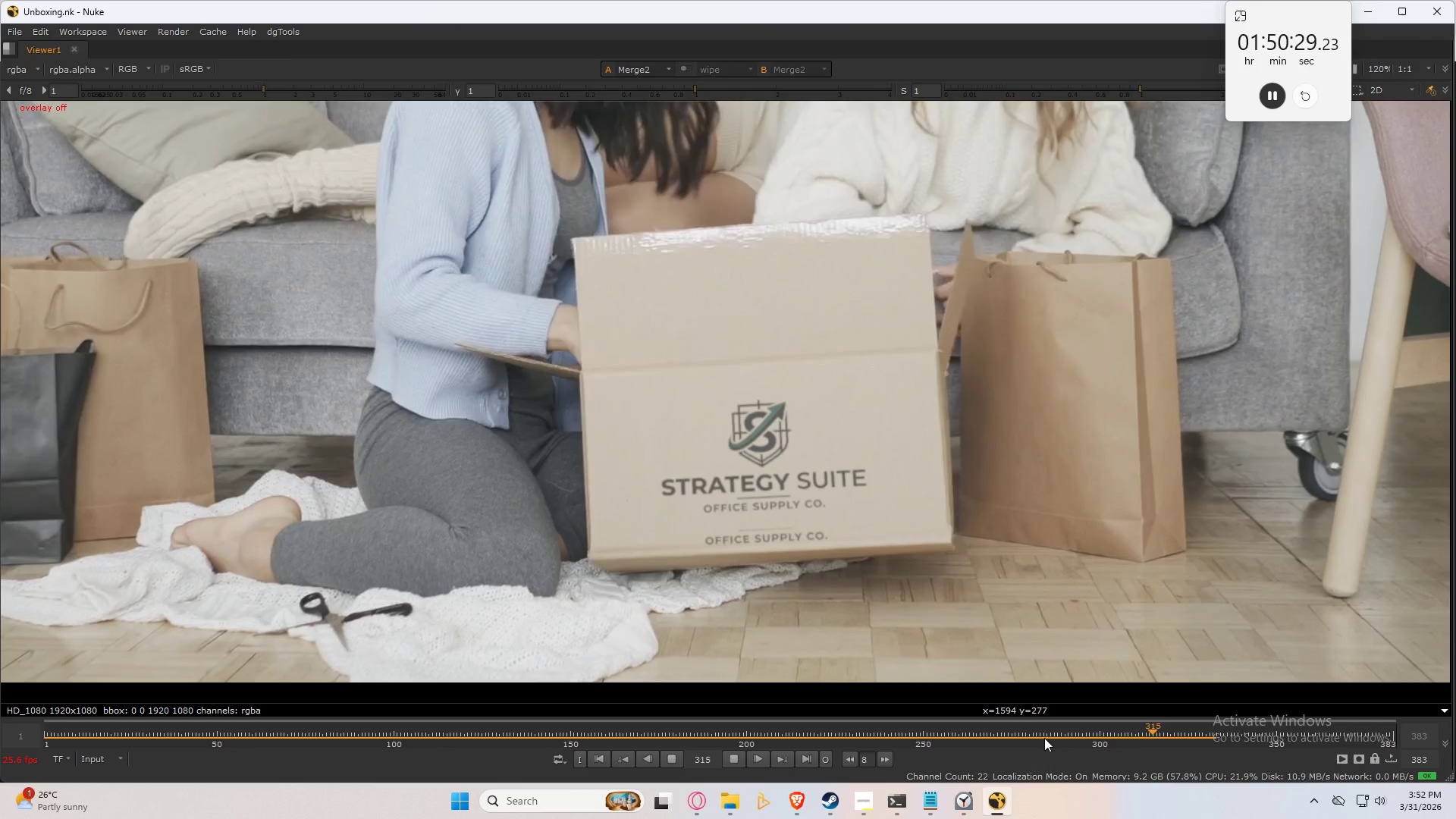 
left_click([1023, 738])
 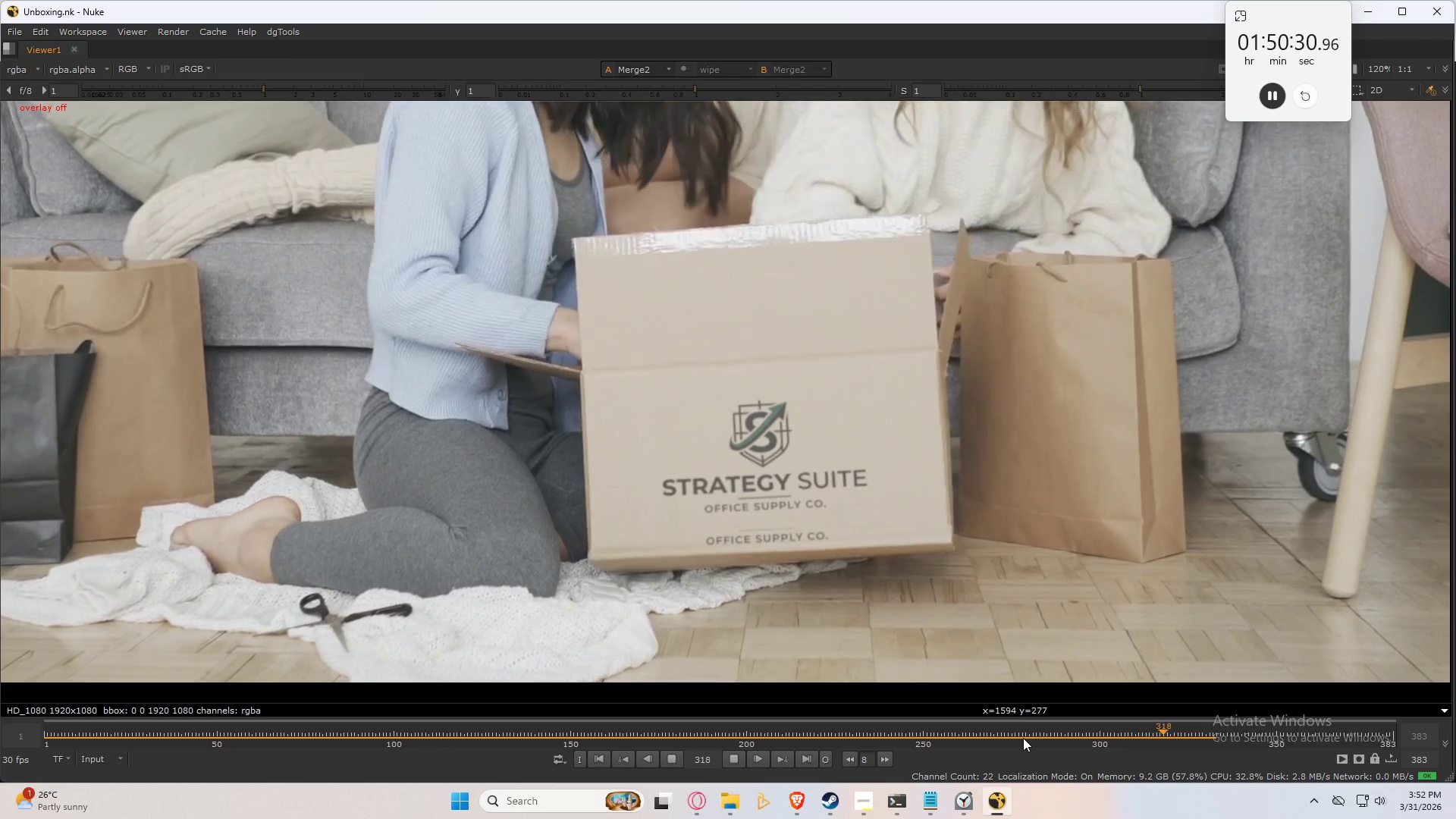 
left_click([820, 734])
 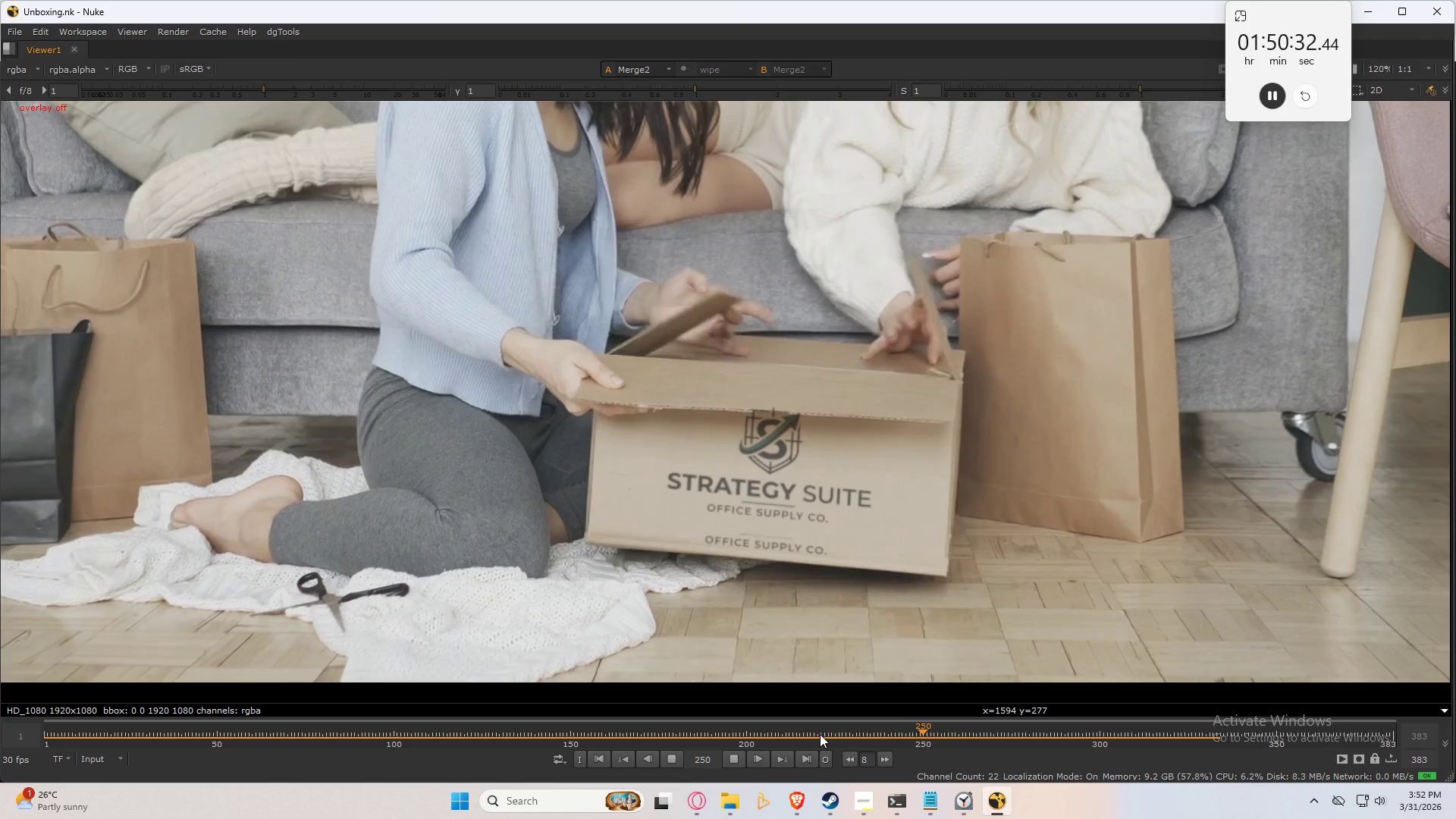 
left_click([820, 734])
 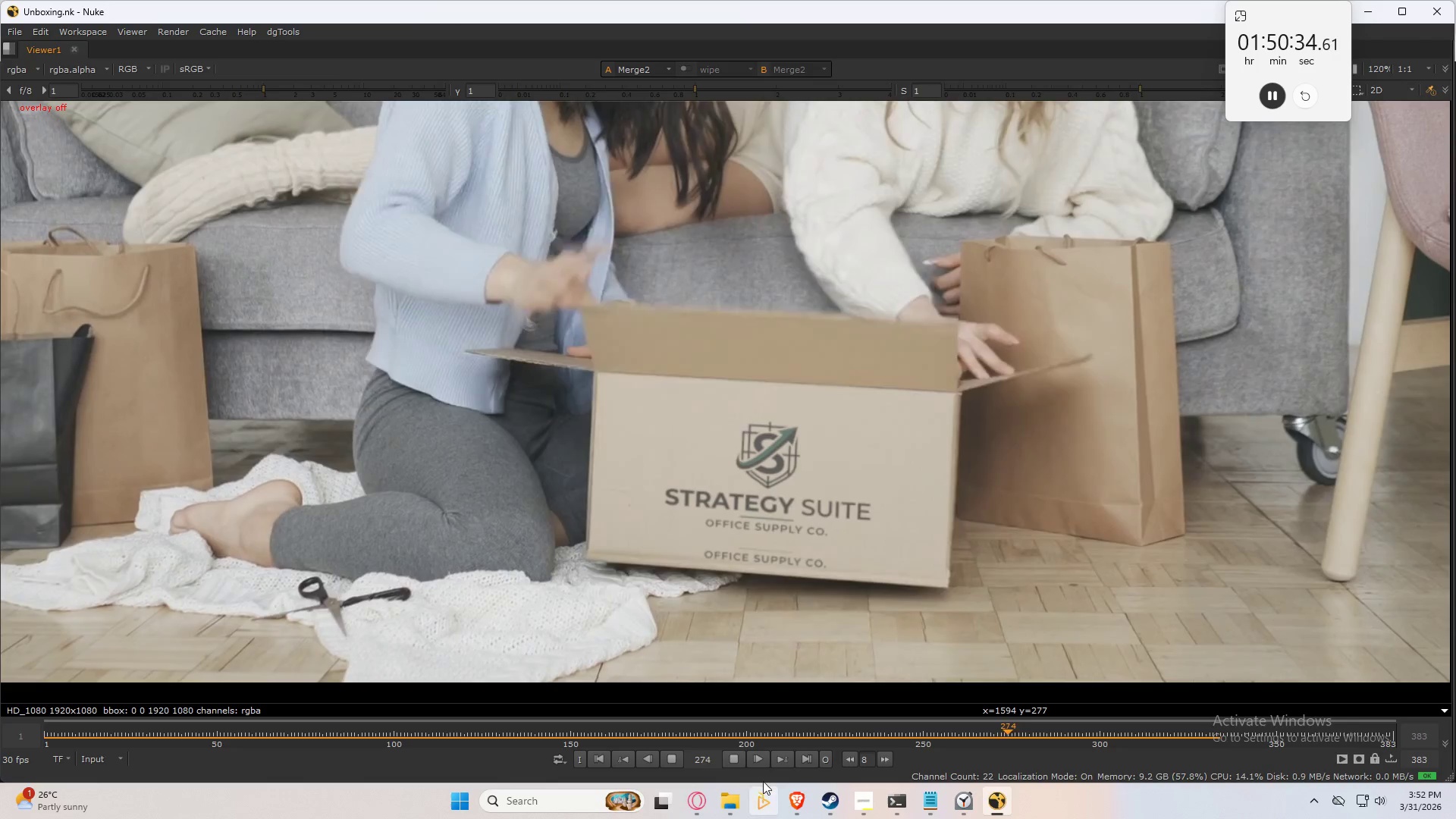 
left_click([736, 755])
 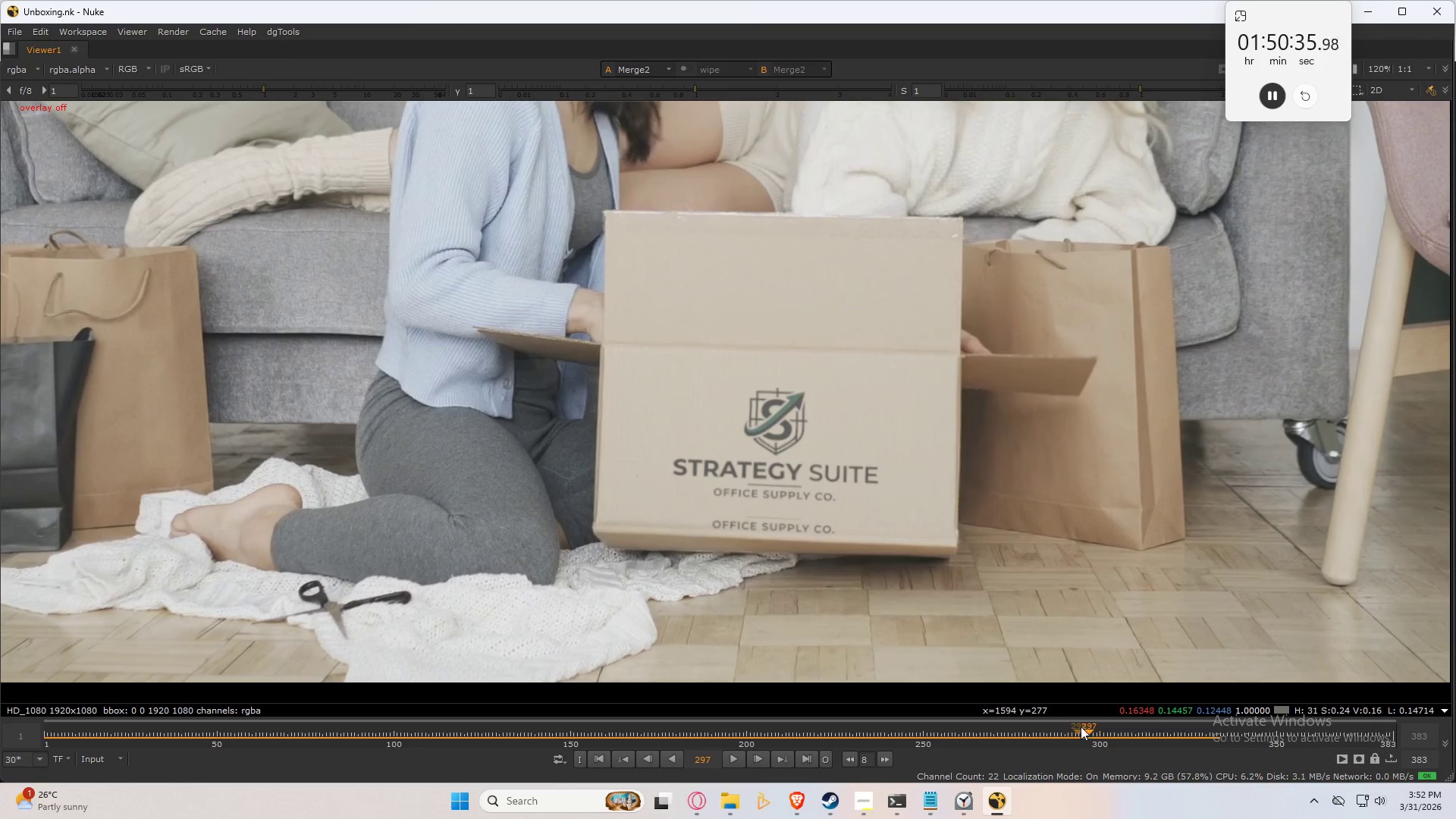 
left_click_drag(start_coordinate=[1086, 727], to_coordinate=[799, 737])
 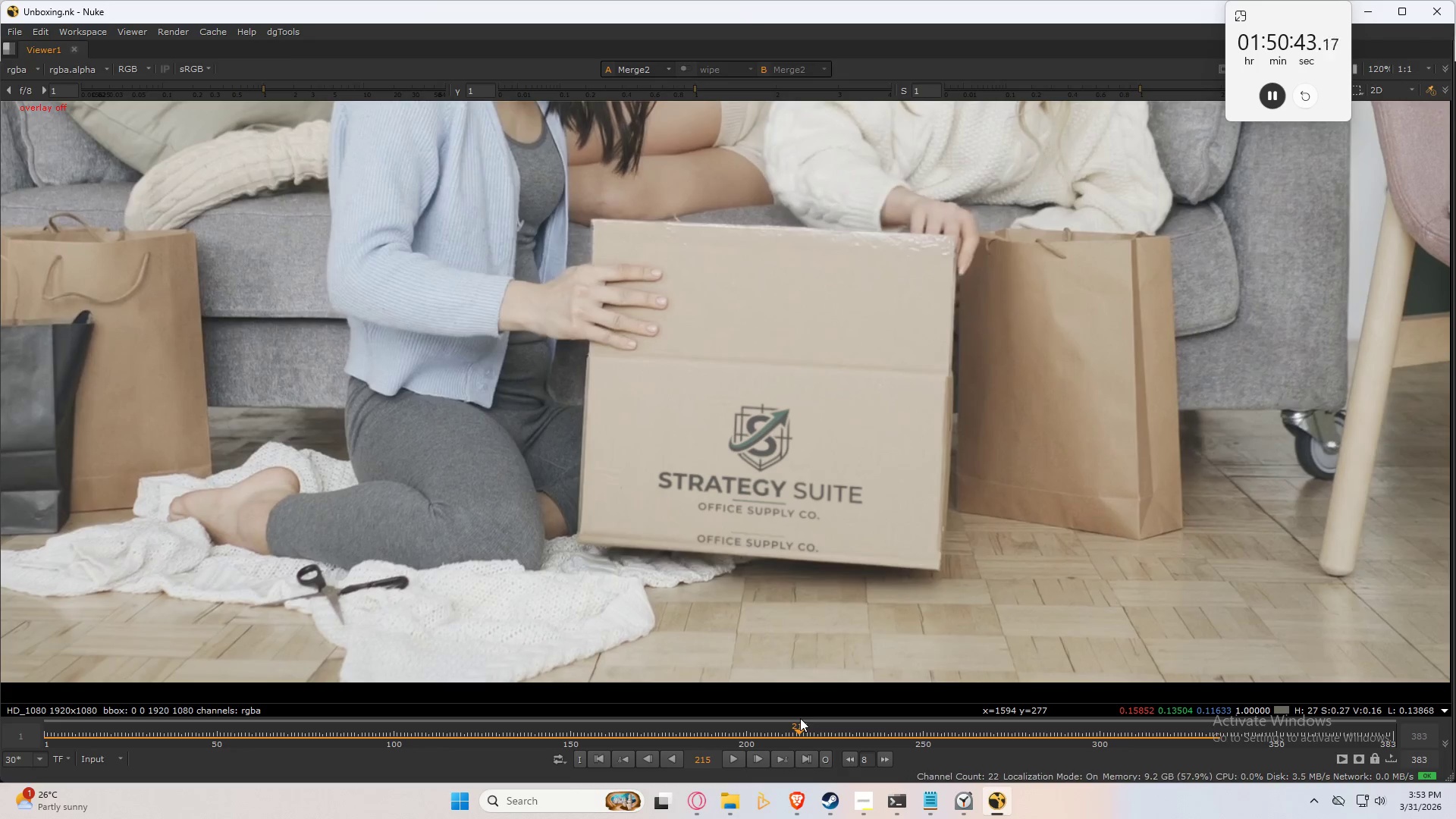 
type(io)
 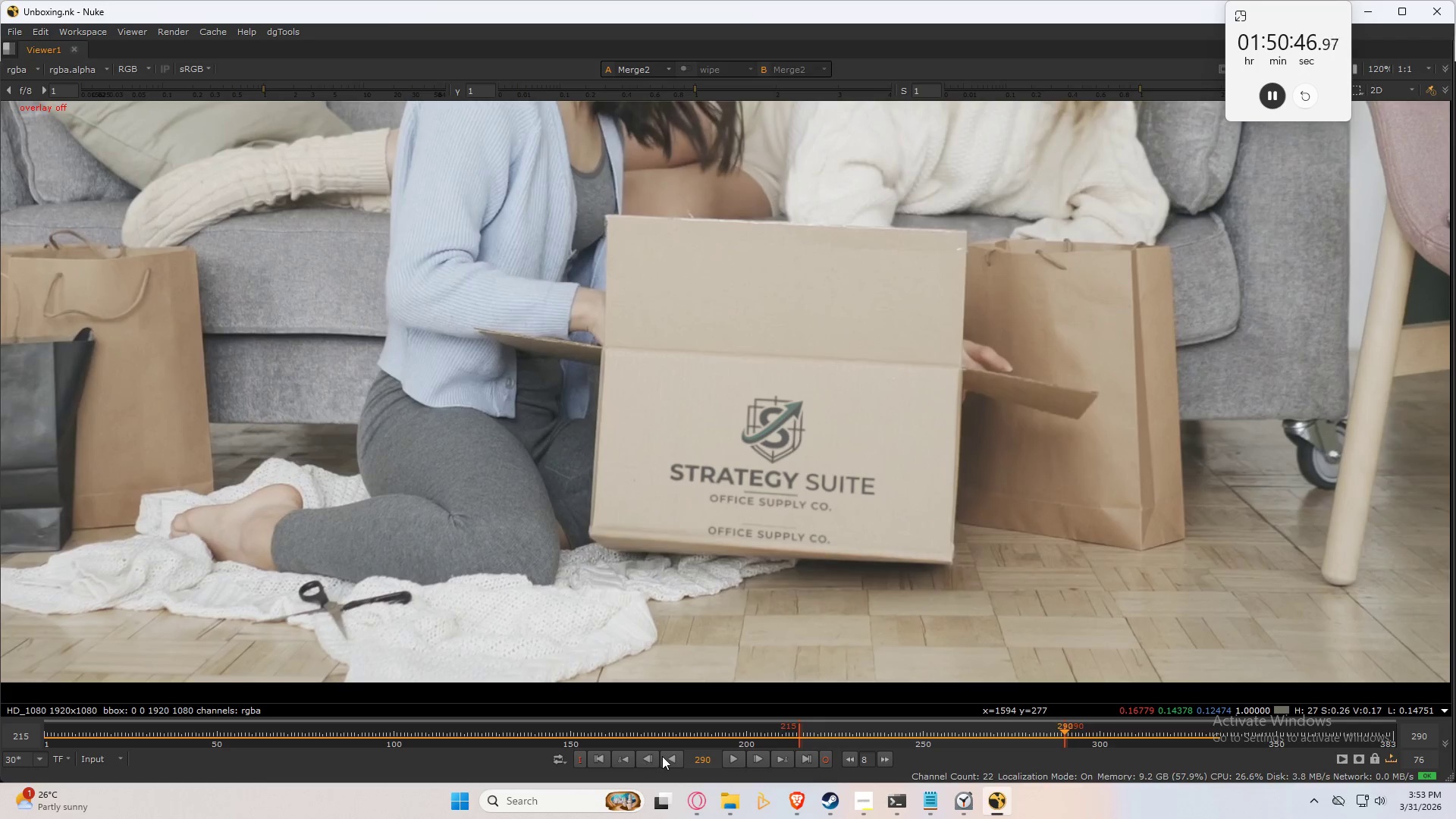 
left_click([678, 758])
 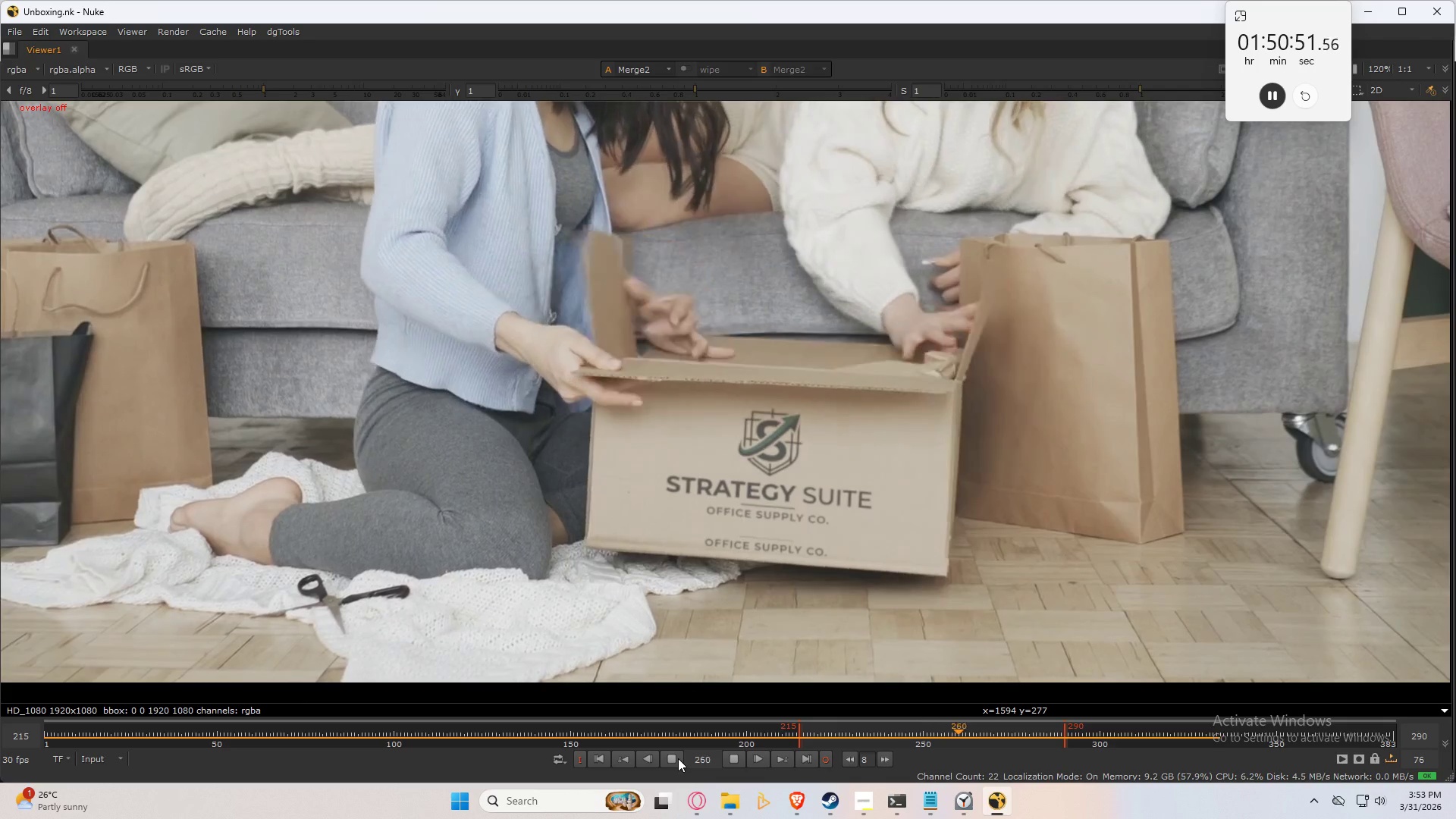 
wait(5.5)
 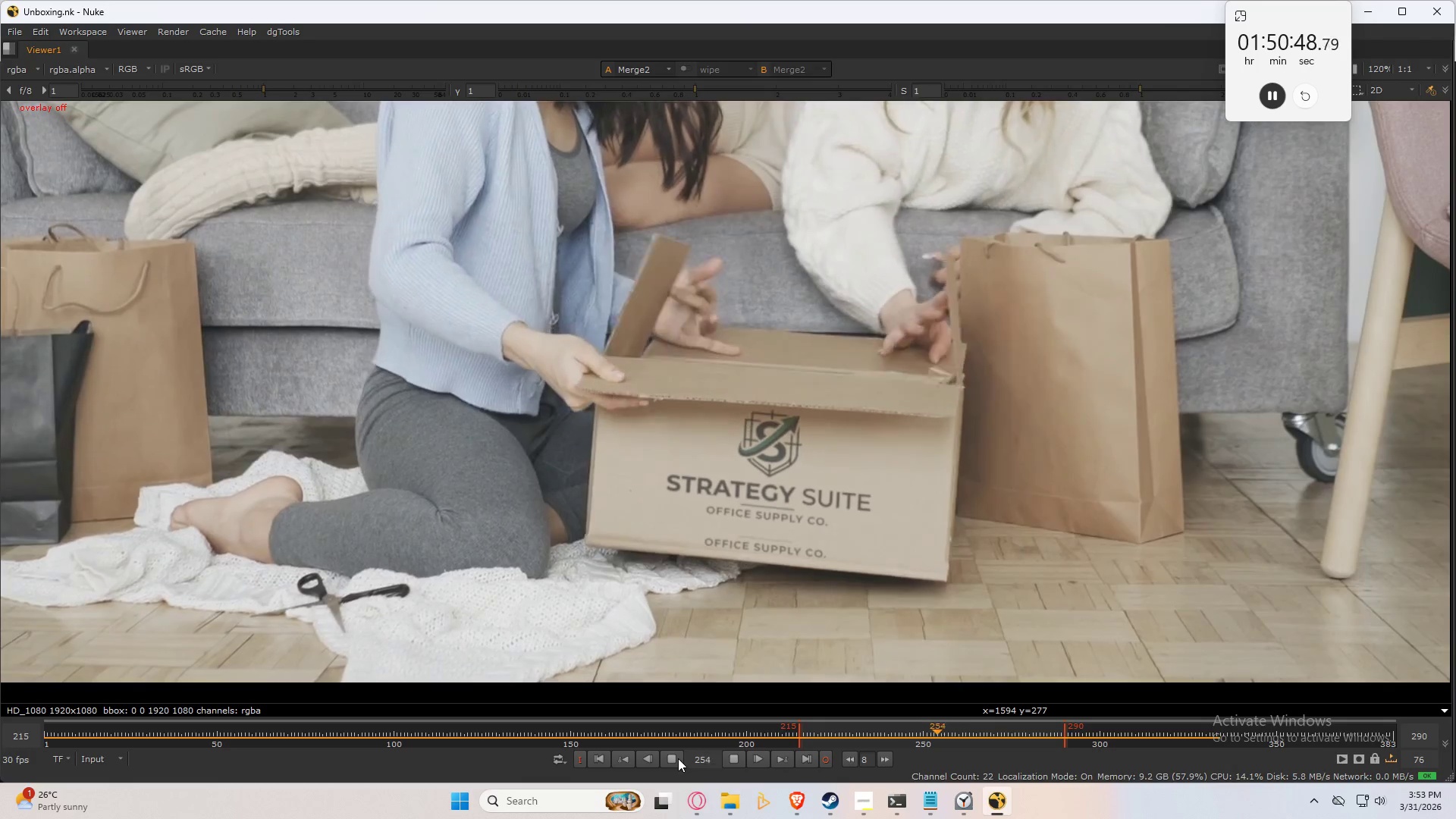 
left_click([739, 756])
 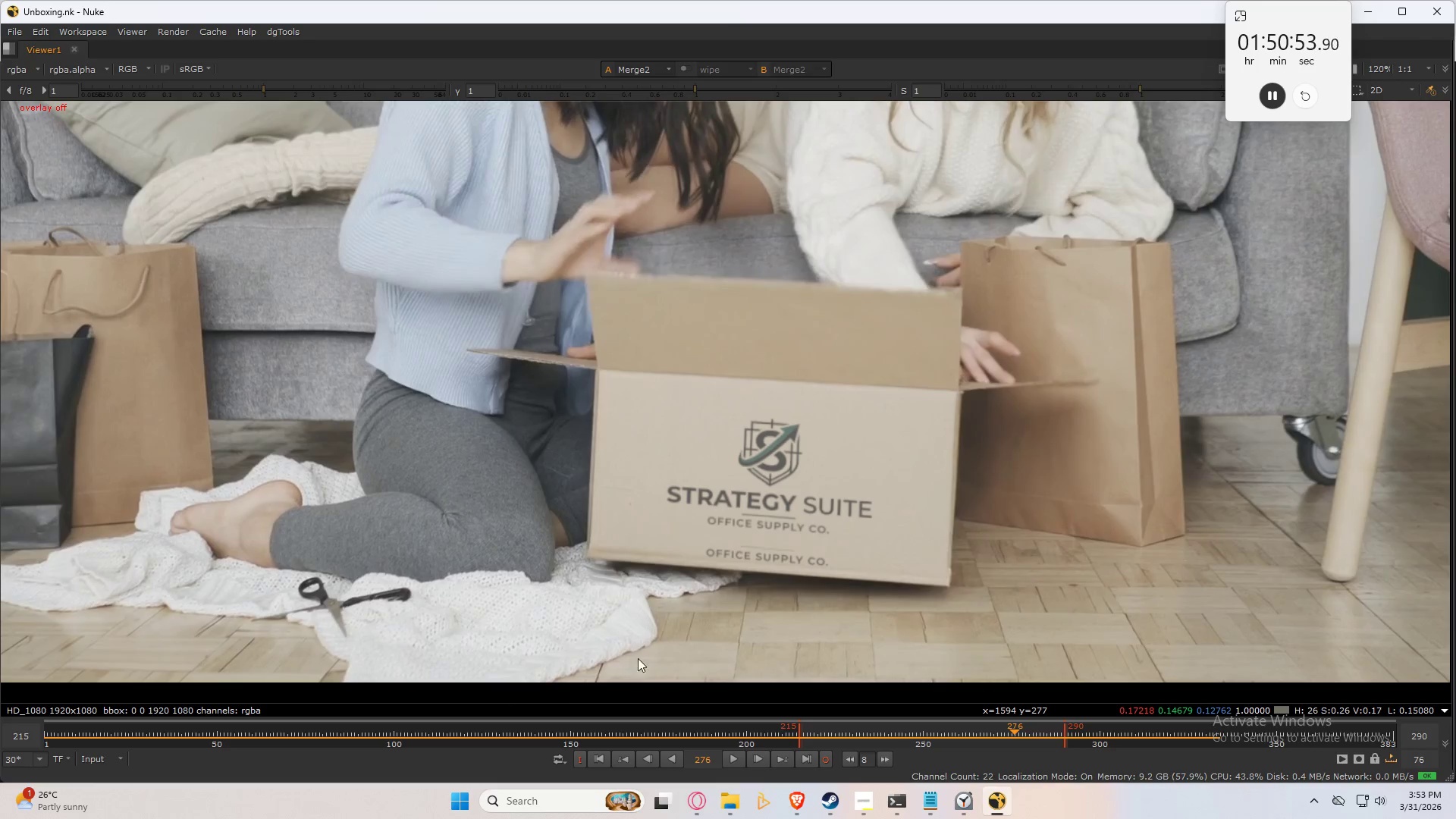 
key(Space)
 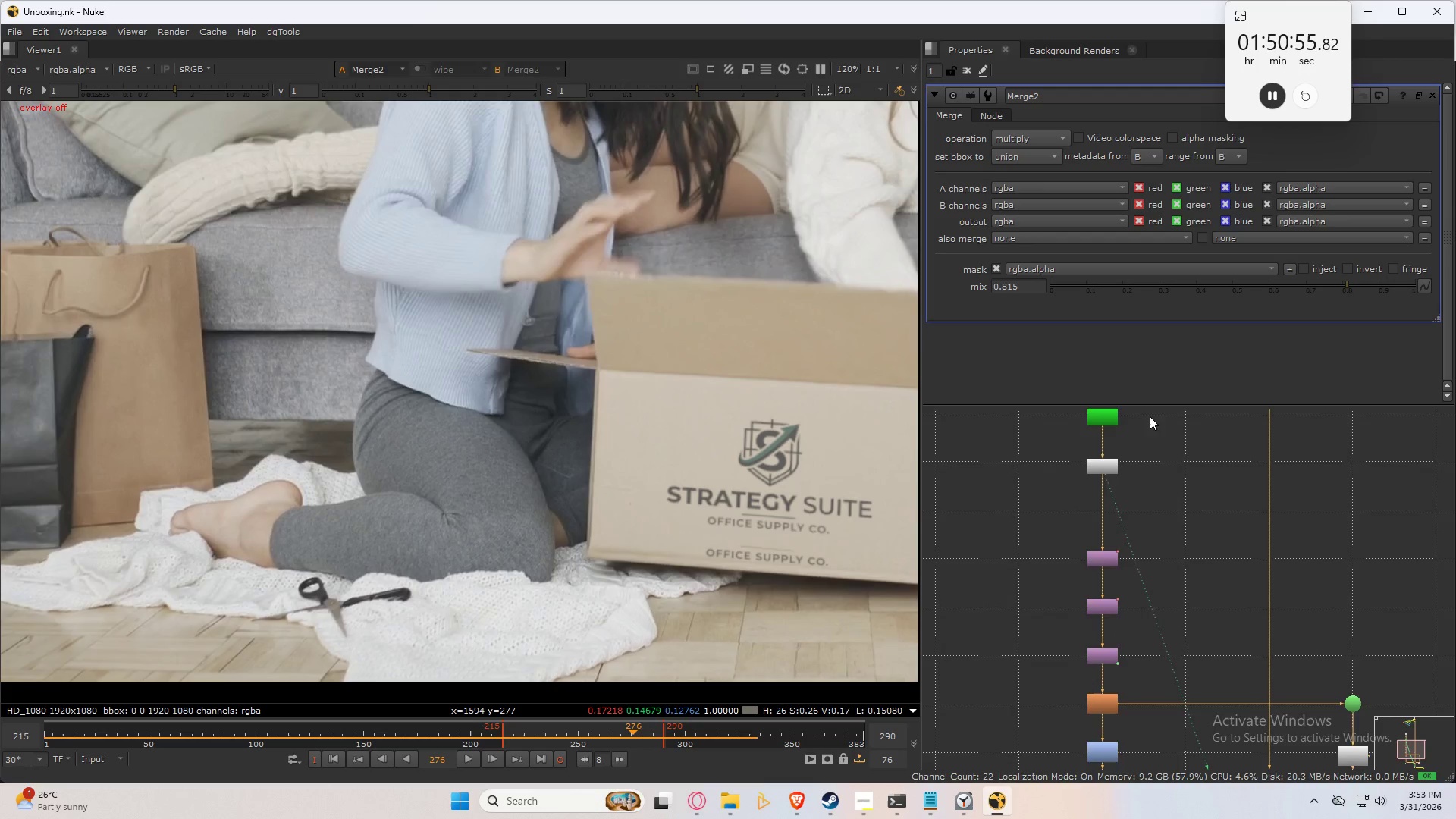 
left_click_drag(start_coordinate=[1163, 526], to_coordinate=[1028, 672])
 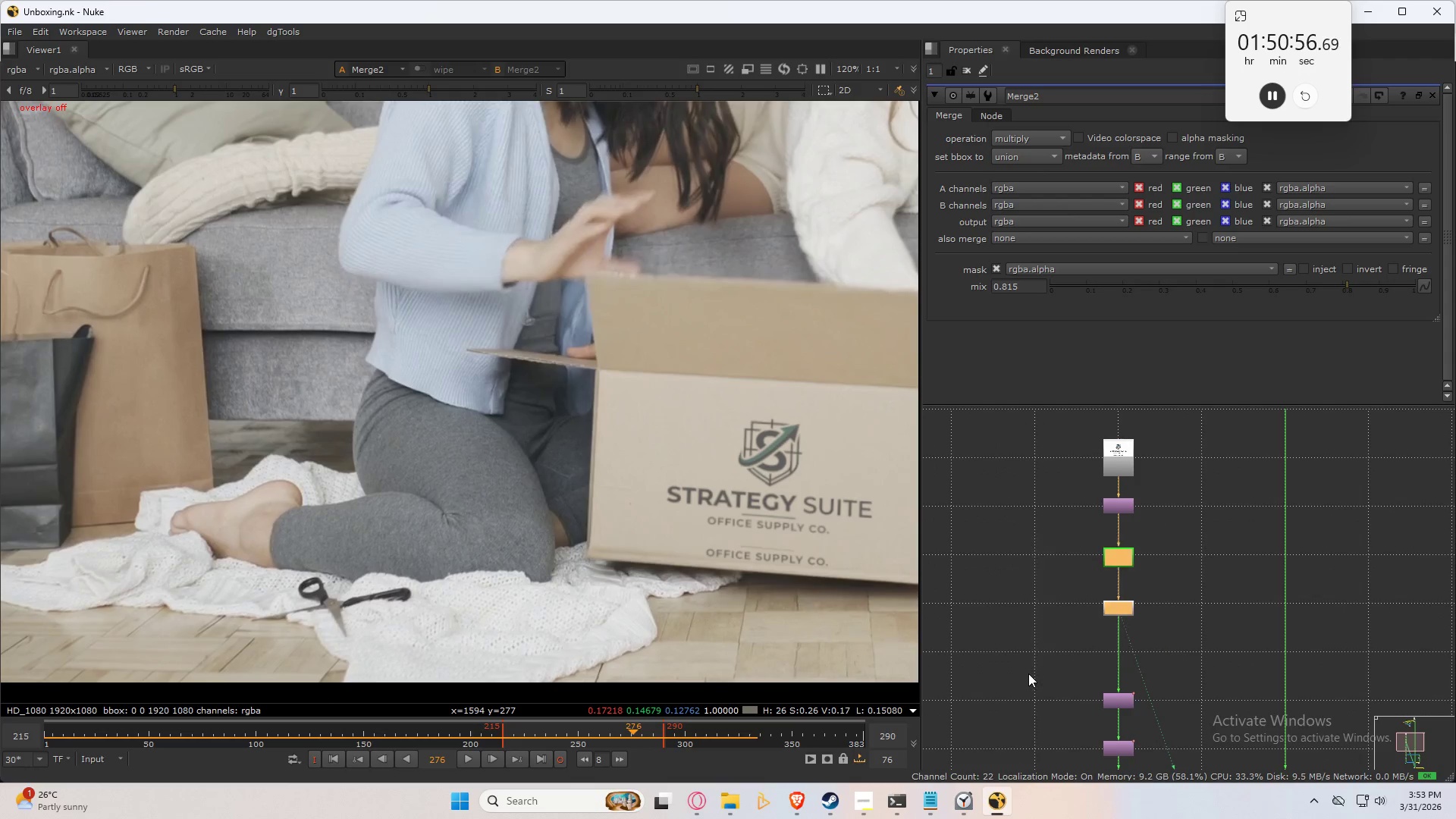 
key(D)
 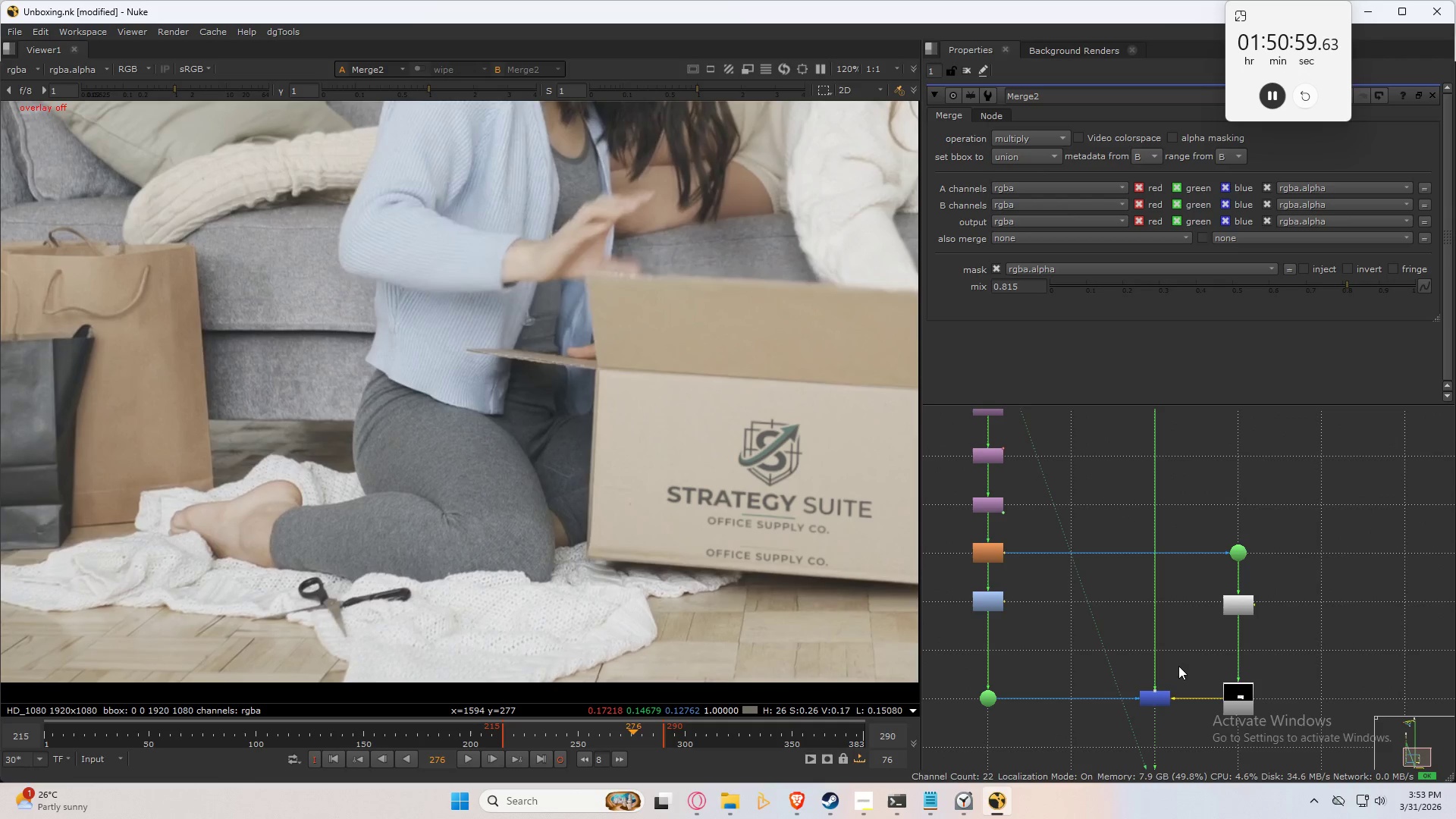 
double_click([1162, 699])
 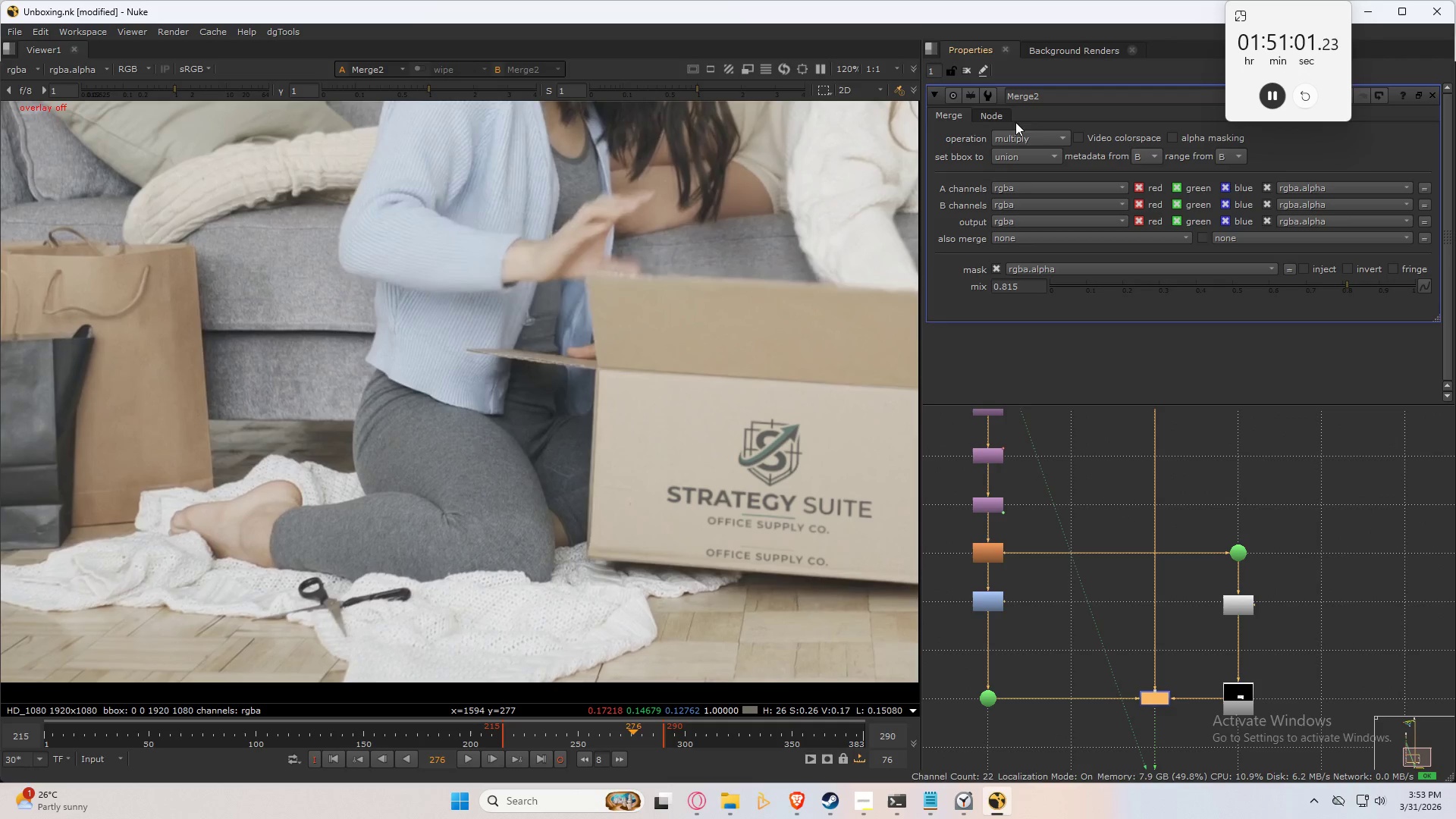 
left_click_drag(start_coordinate=[1032, 138], to_coordinate=[1048, 360])
 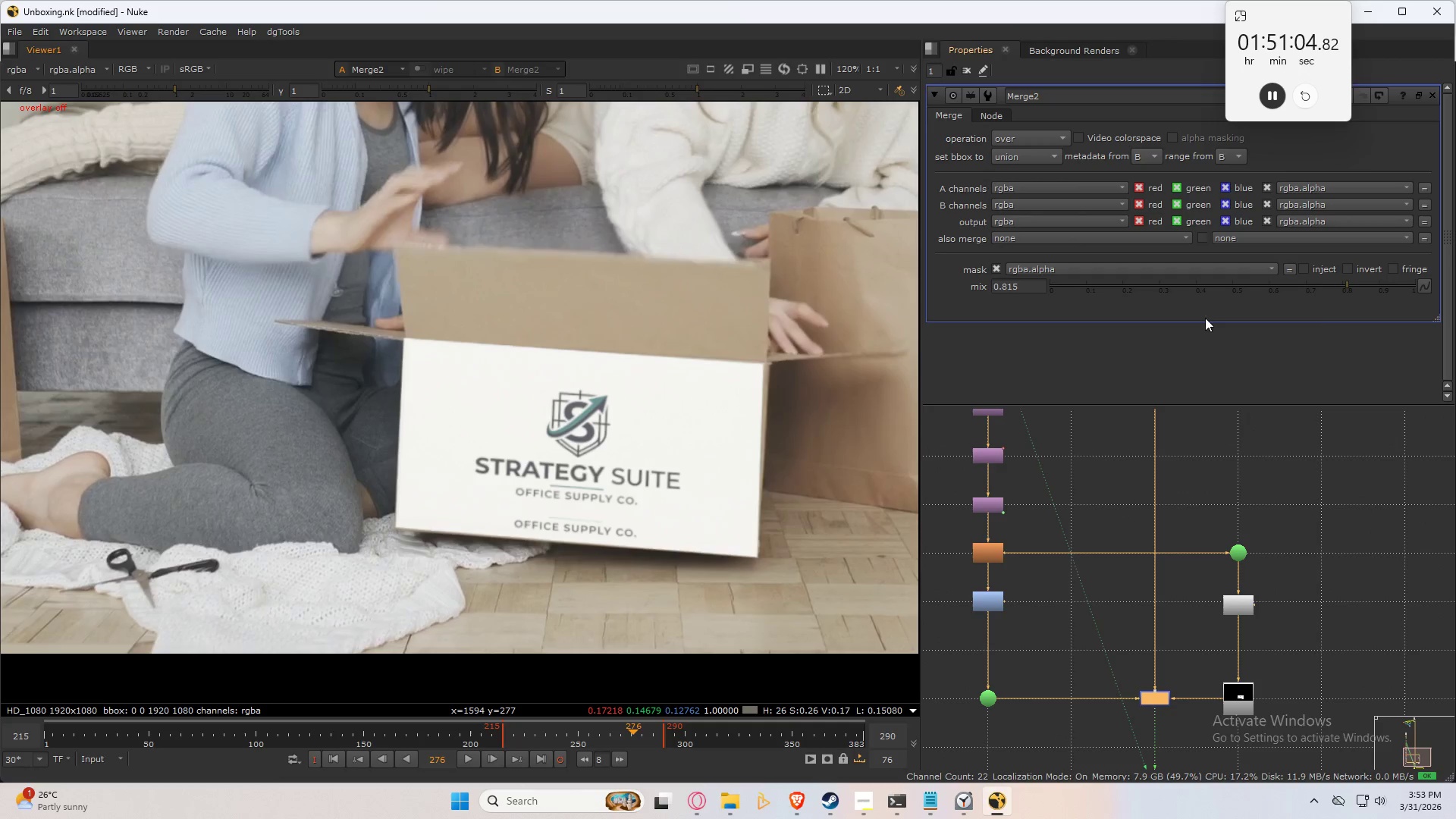 
left_click_drag(start_coordinate=[1346, 286], to_coordinate=[1197, 290])
 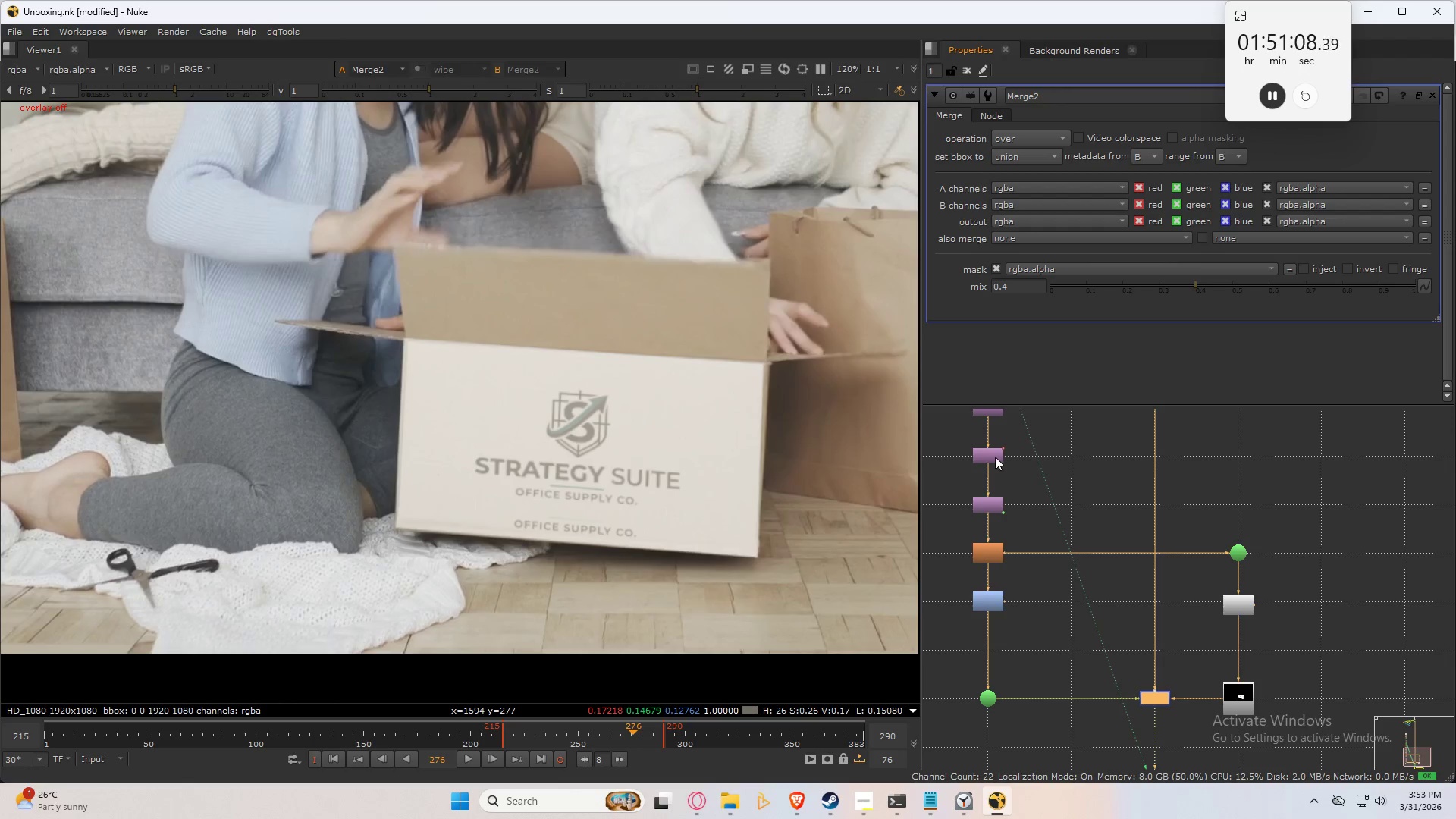 
double_click([995, 456])
 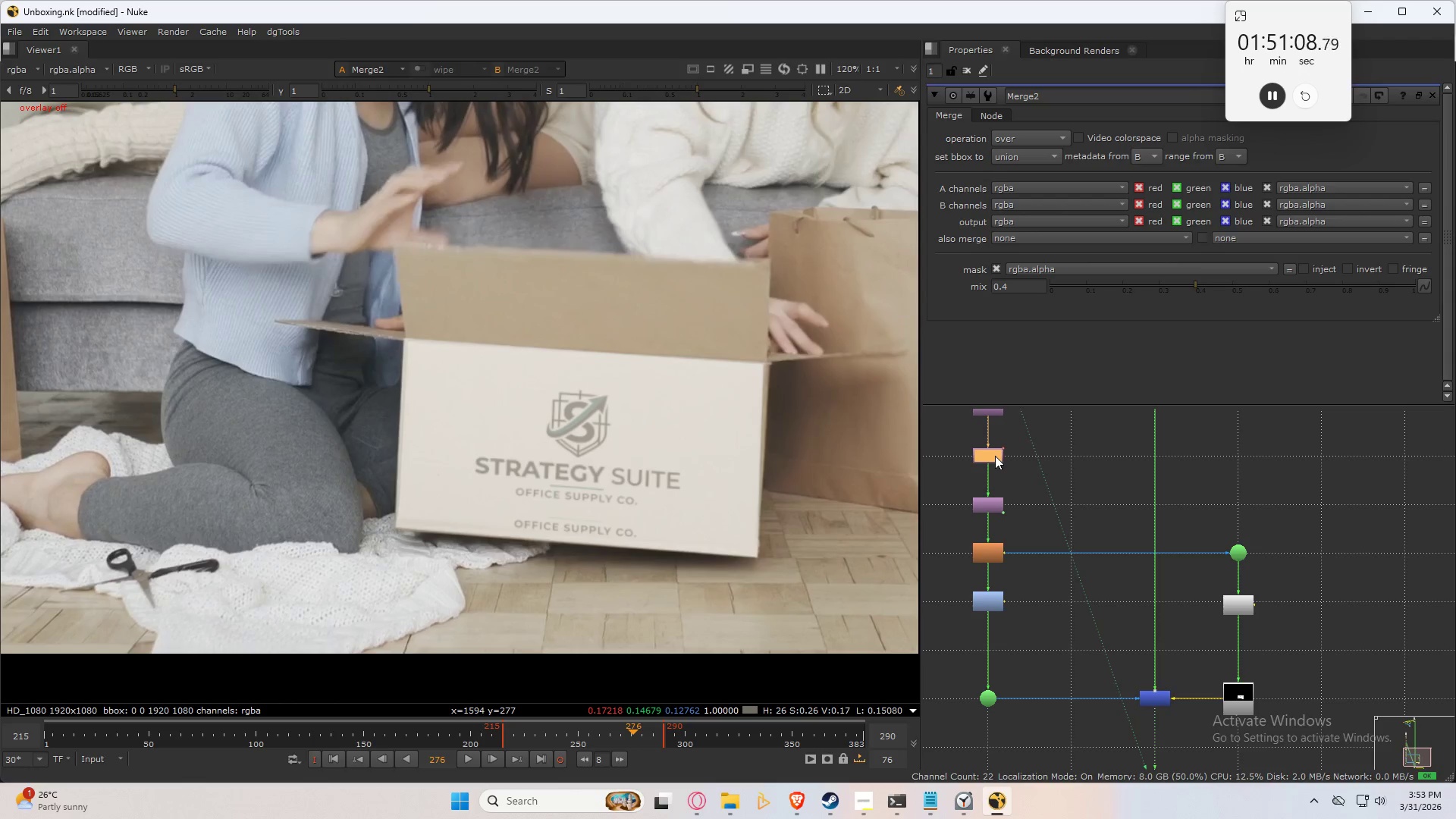 
triple_click([995, 456])
 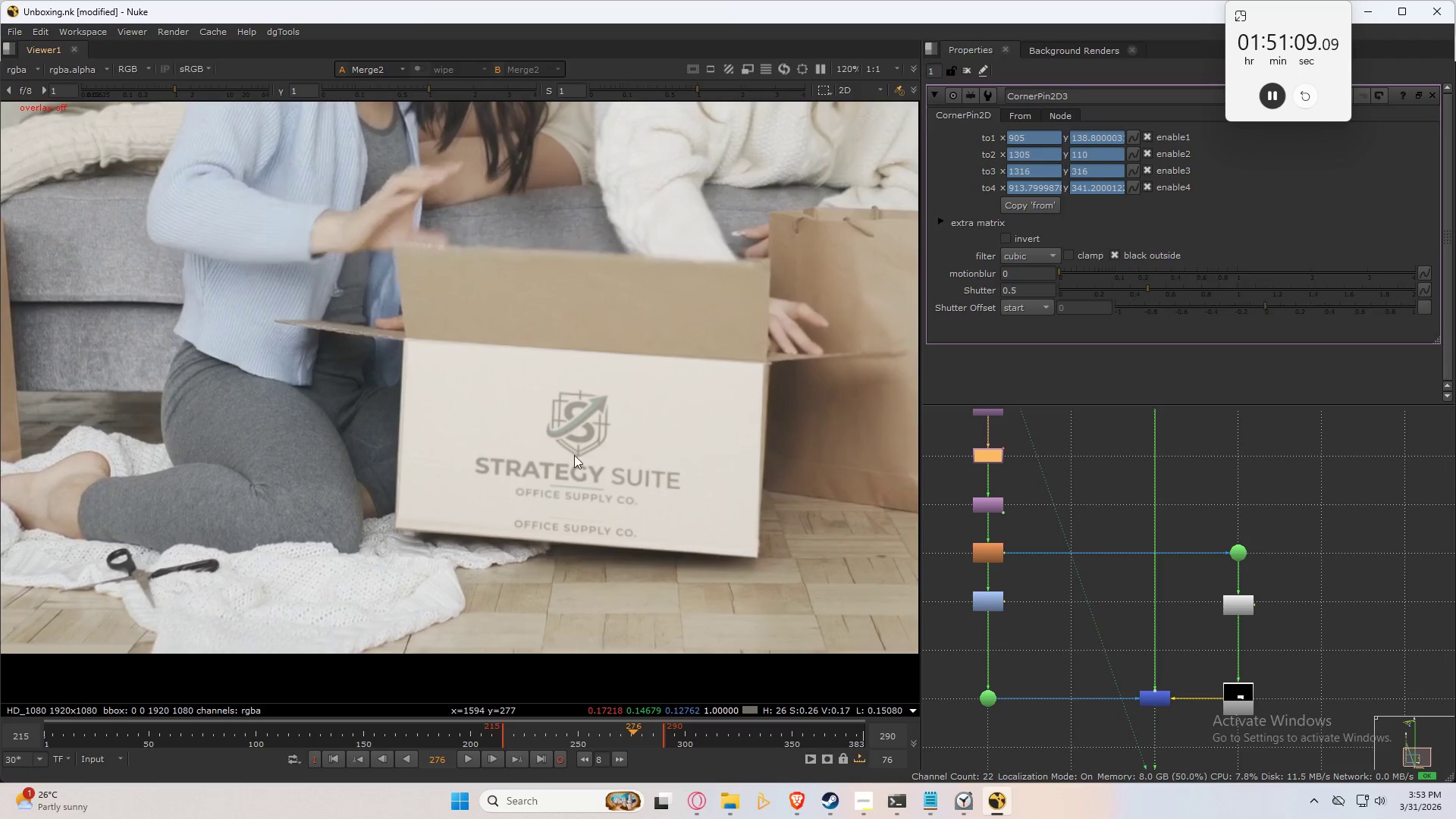 
key(Space)
 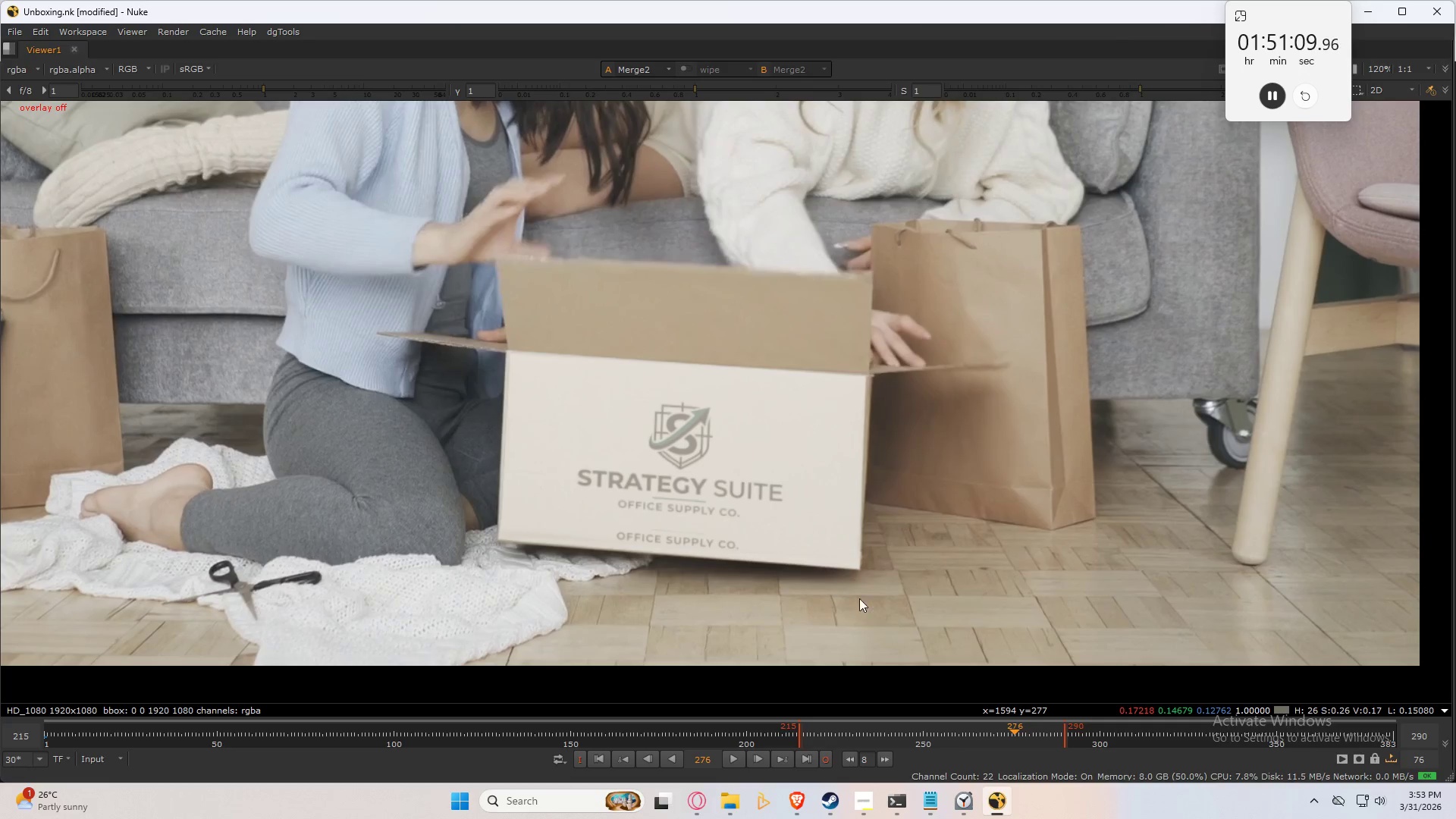 
scroll: coordinate [802, 588], scroll_direction: up, amount: 2.0
 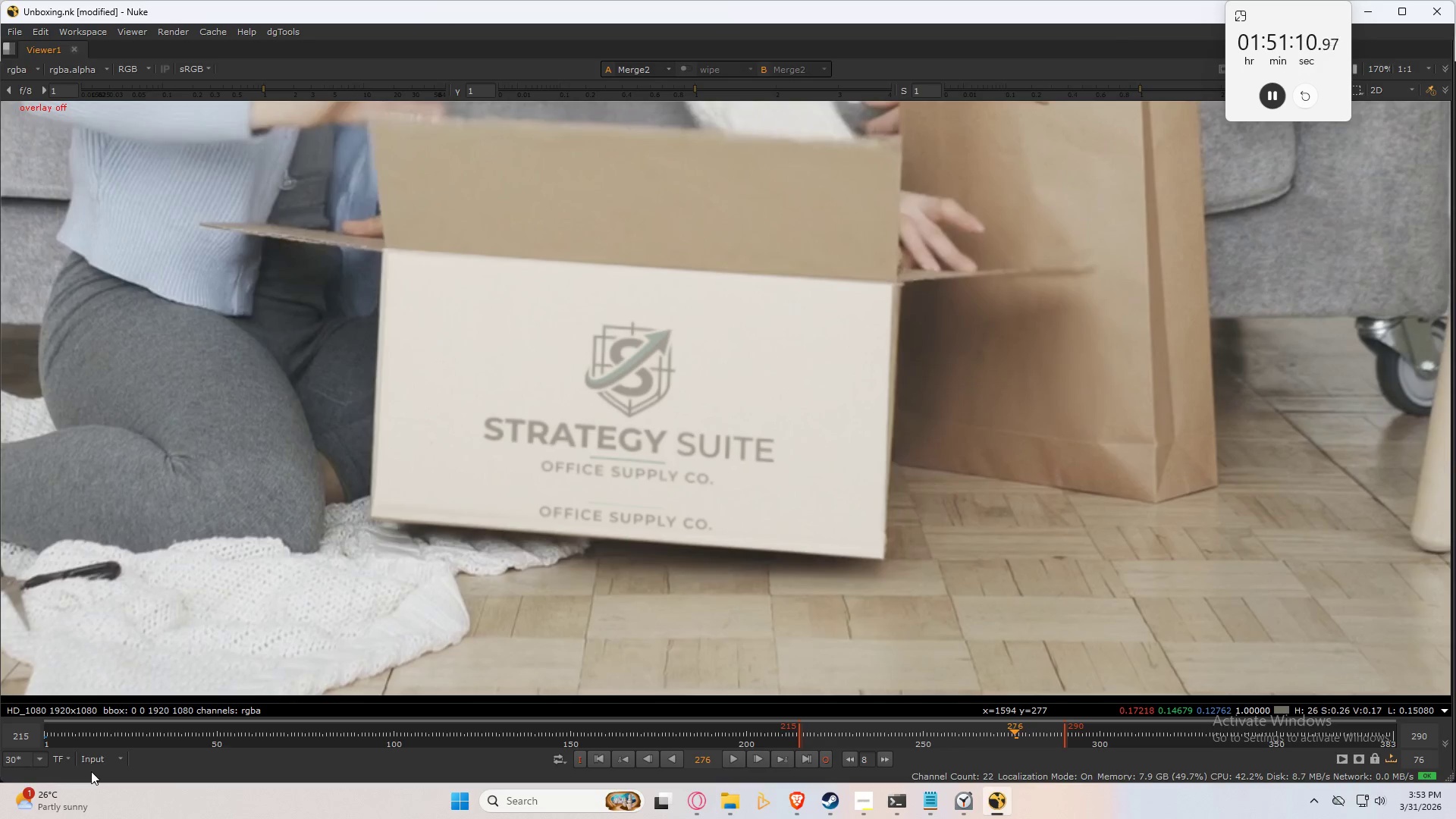 
left_click([109, 758])
 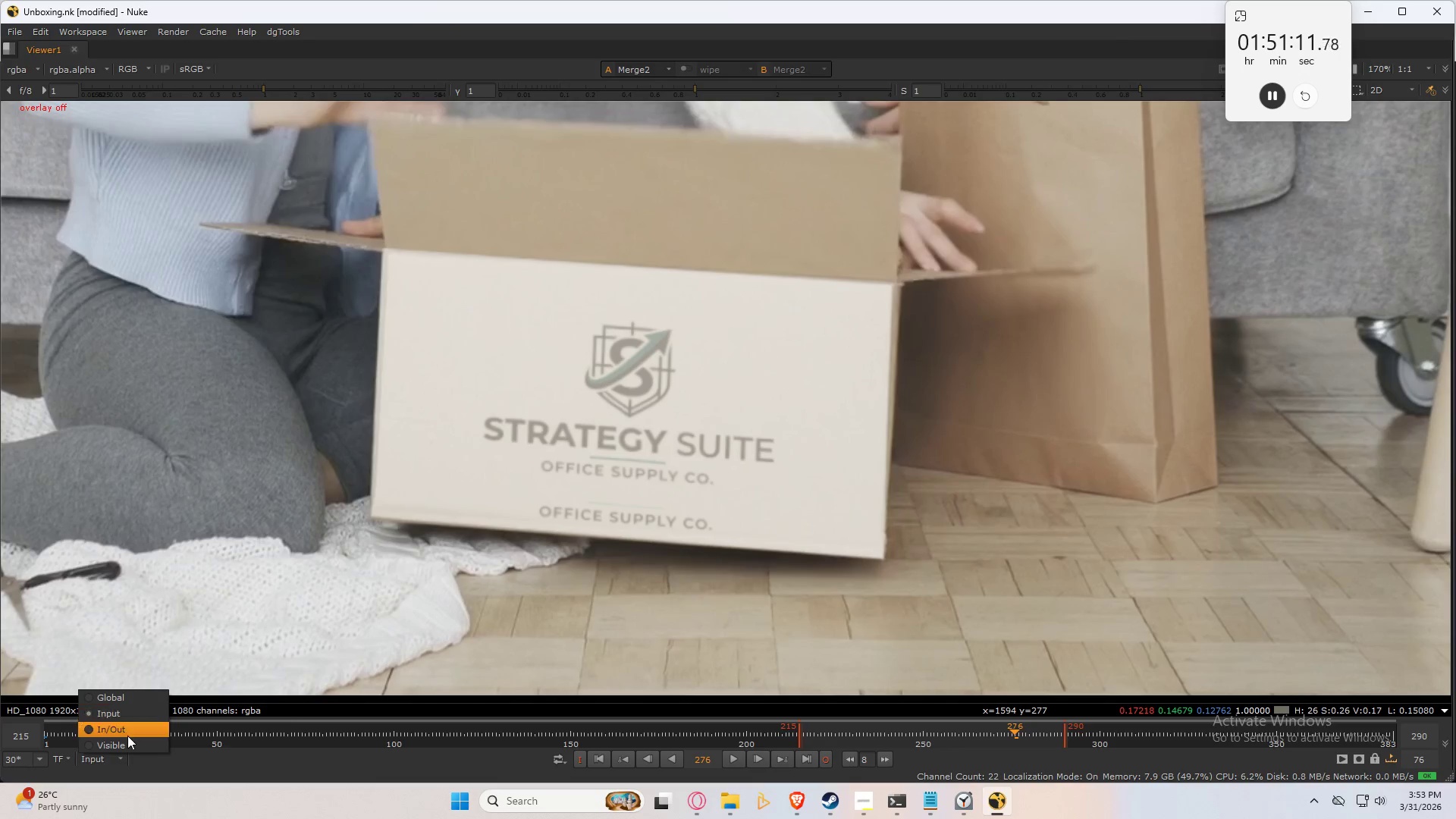 
left_click([127, 736])
 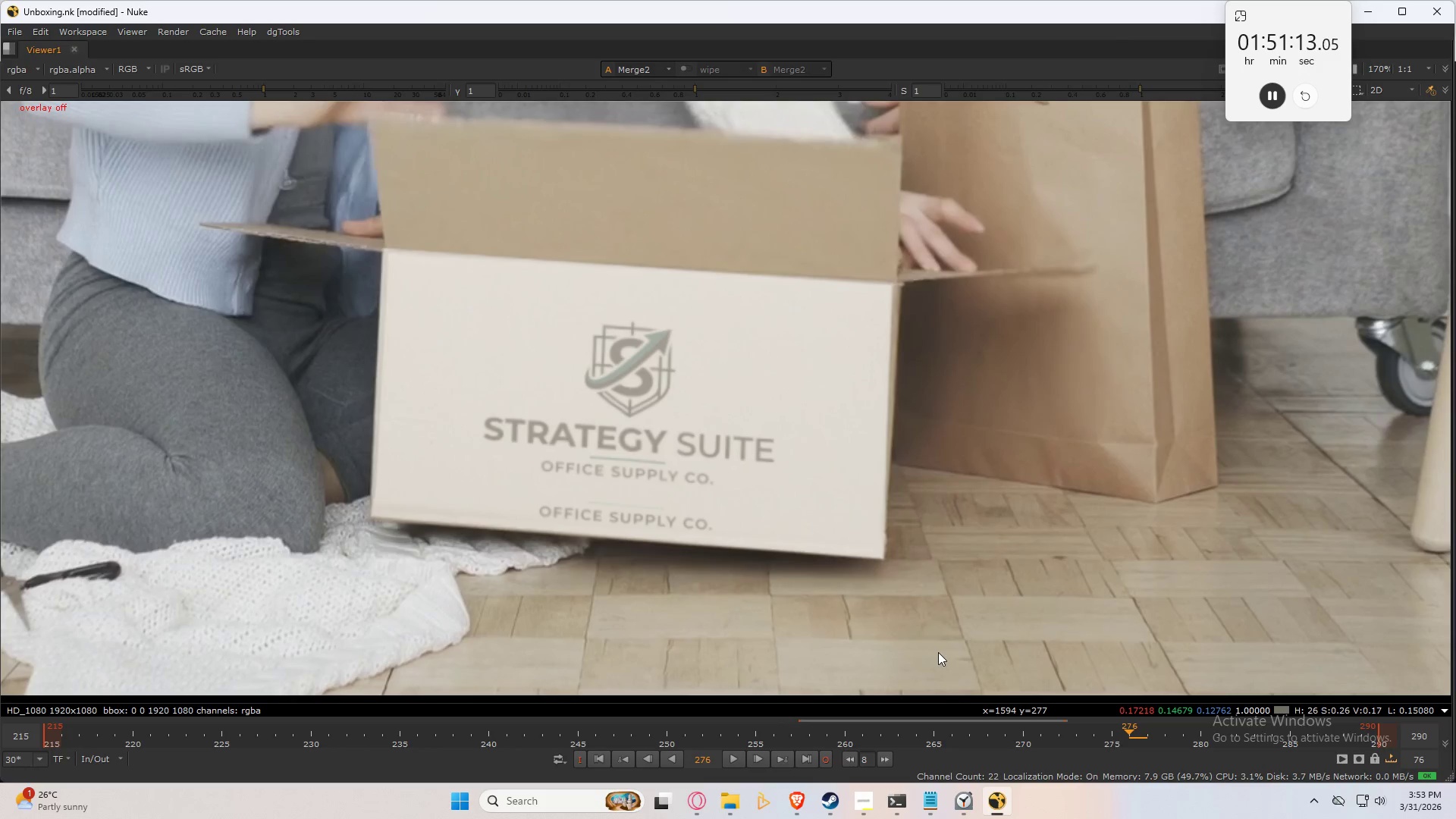 
key(Space)
 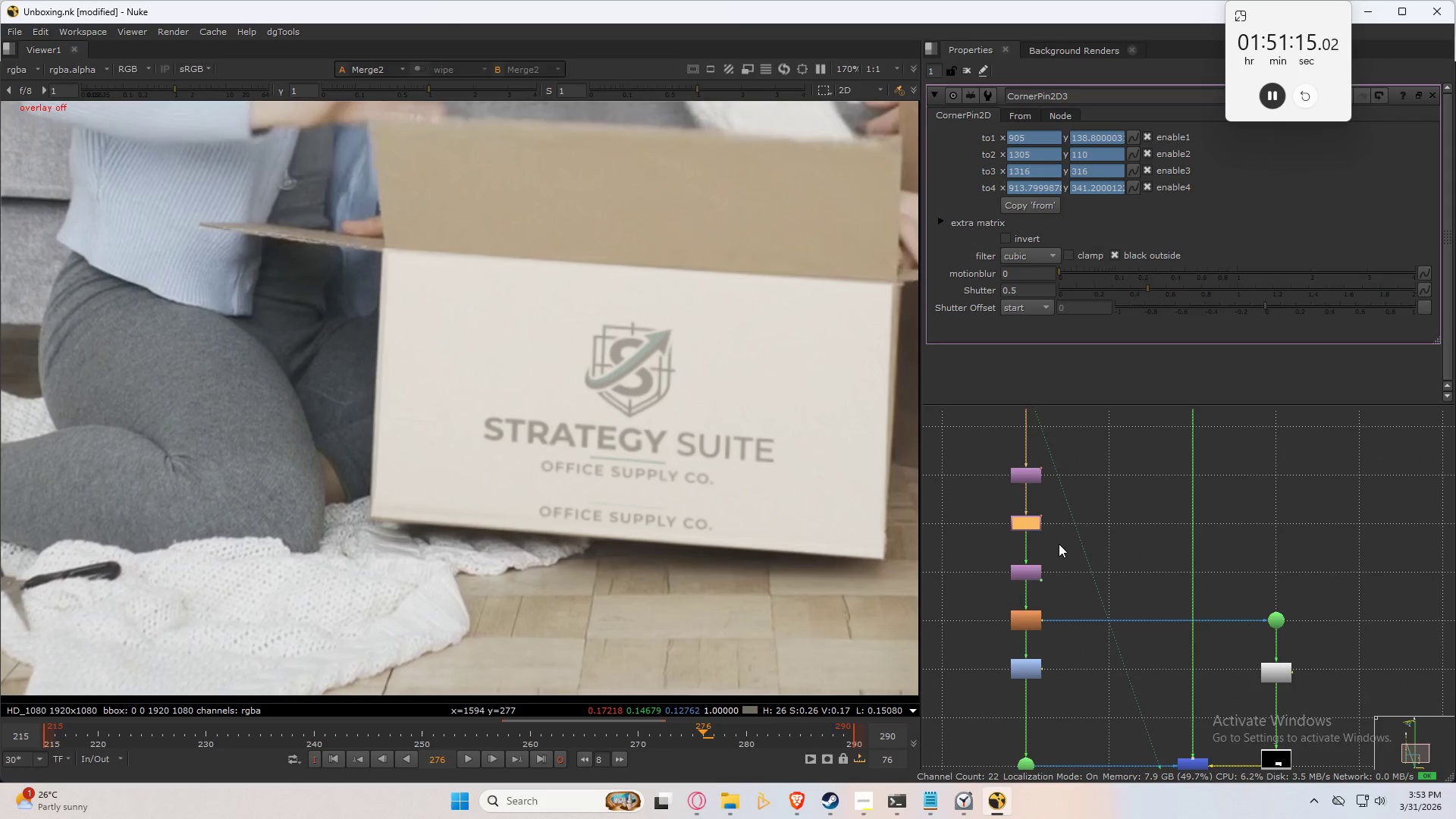 
double_click([1015, 519])
 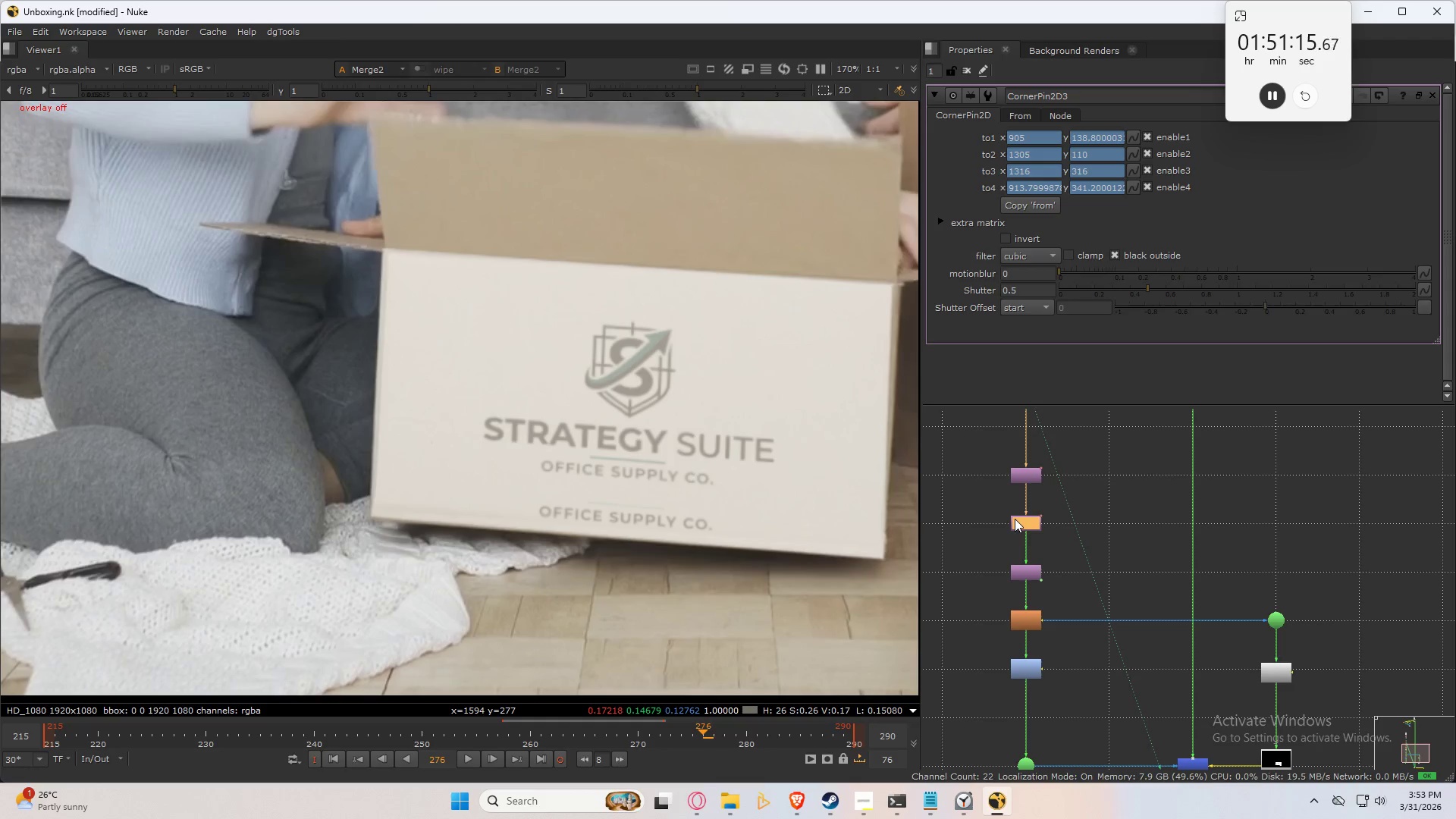 
triple_click([1015, 519])
 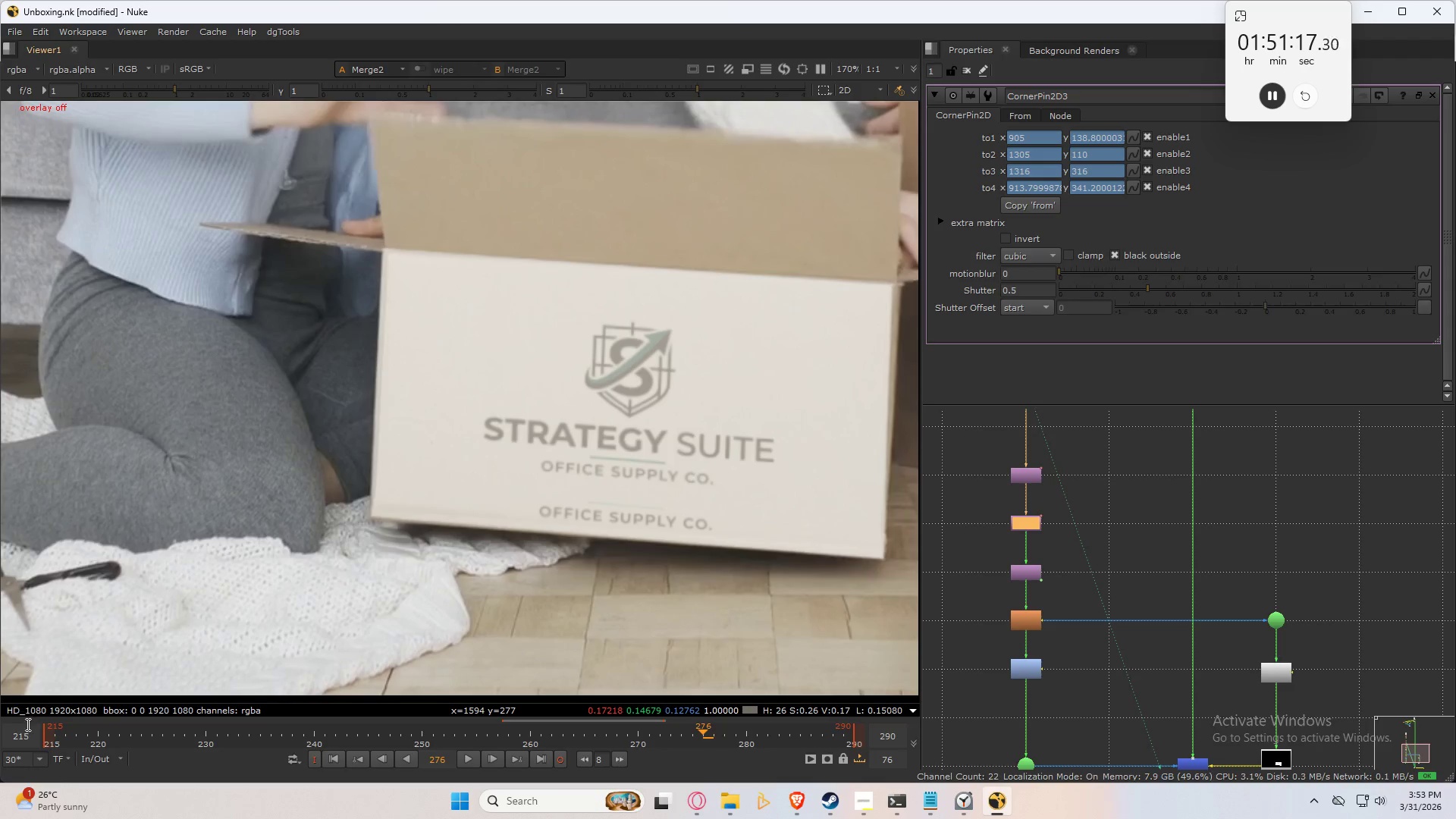 
left_click([107, 758])
 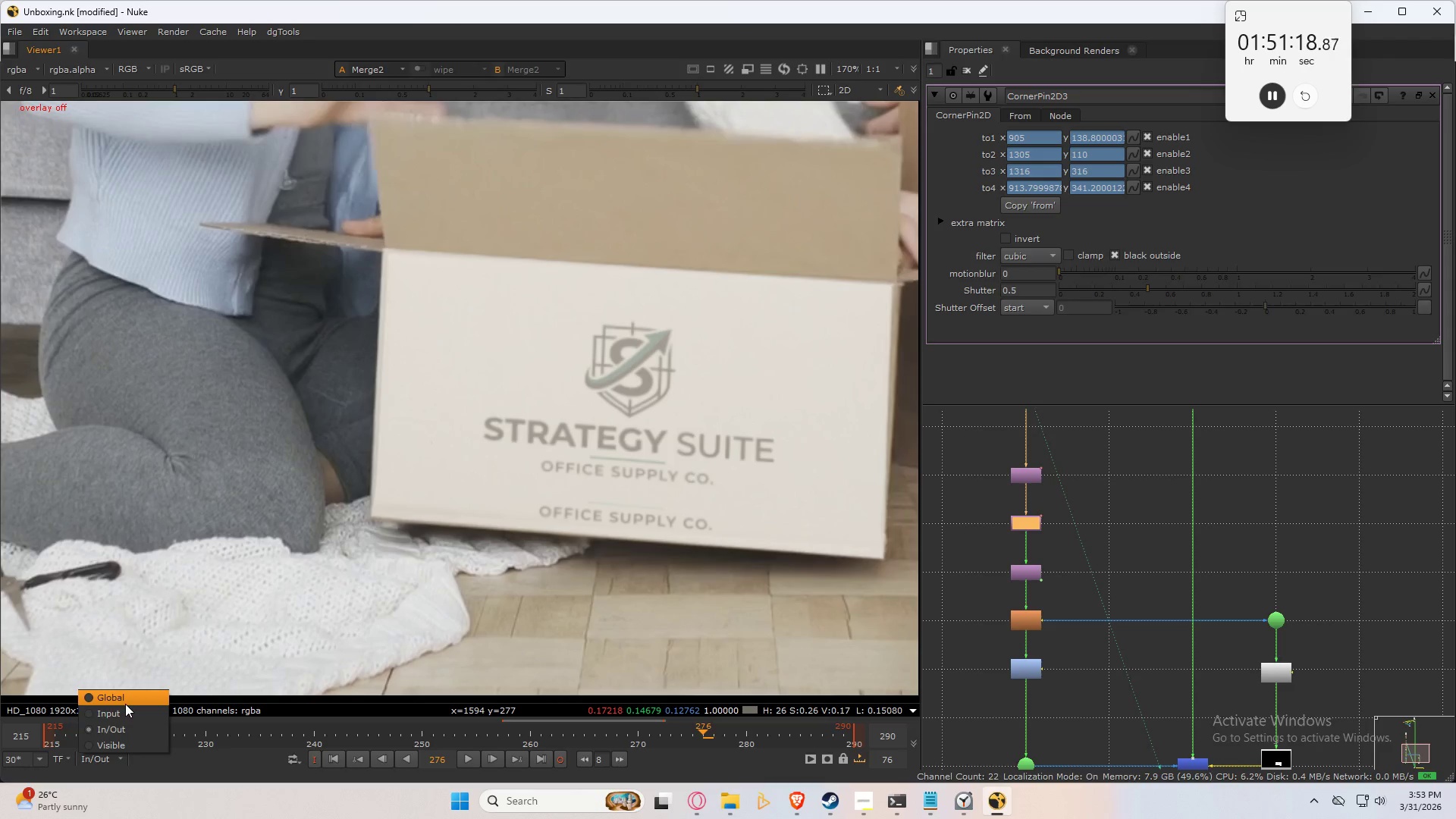 
left_click([125, 711])
 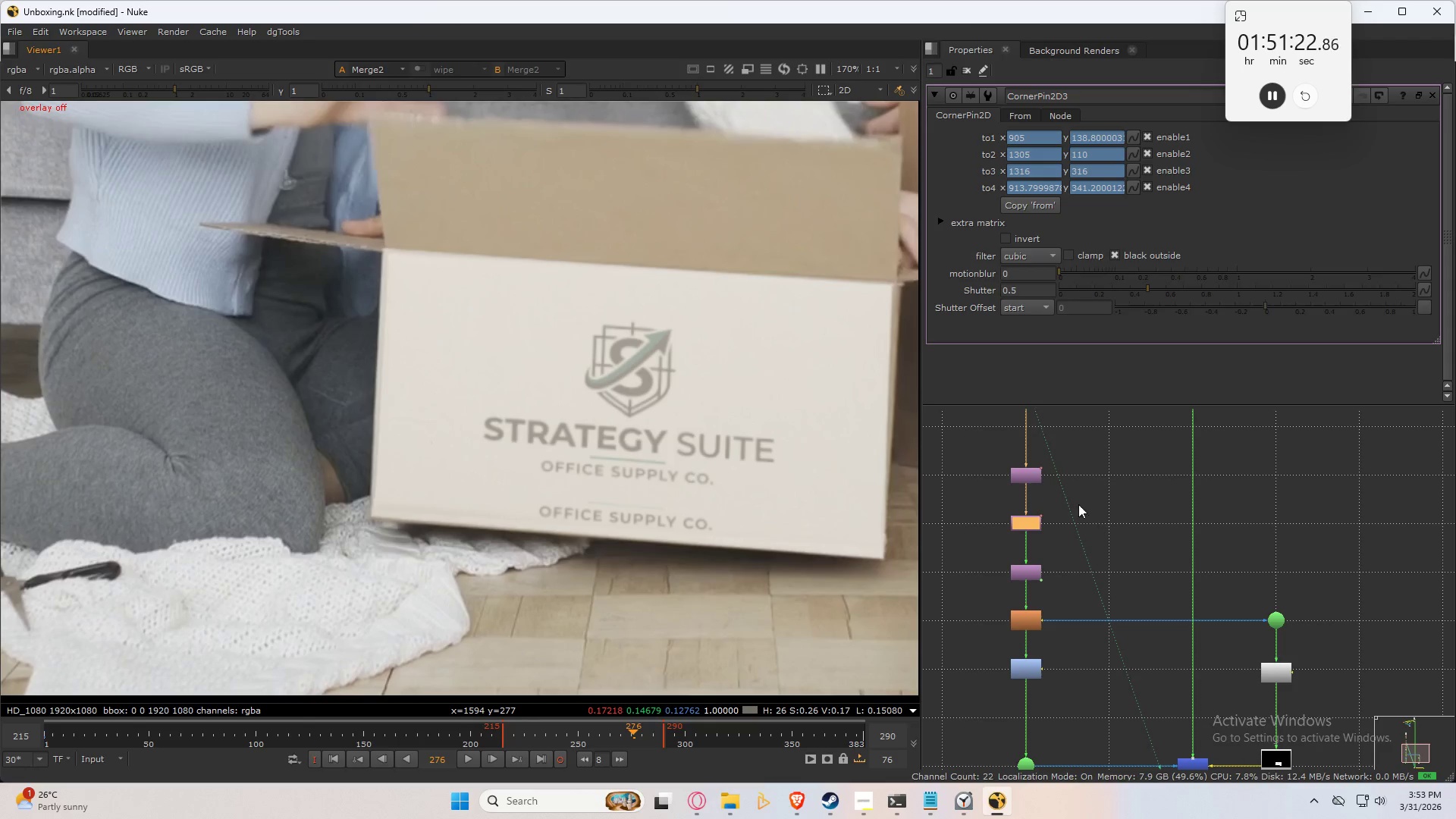 
double_click([1166, 512])
 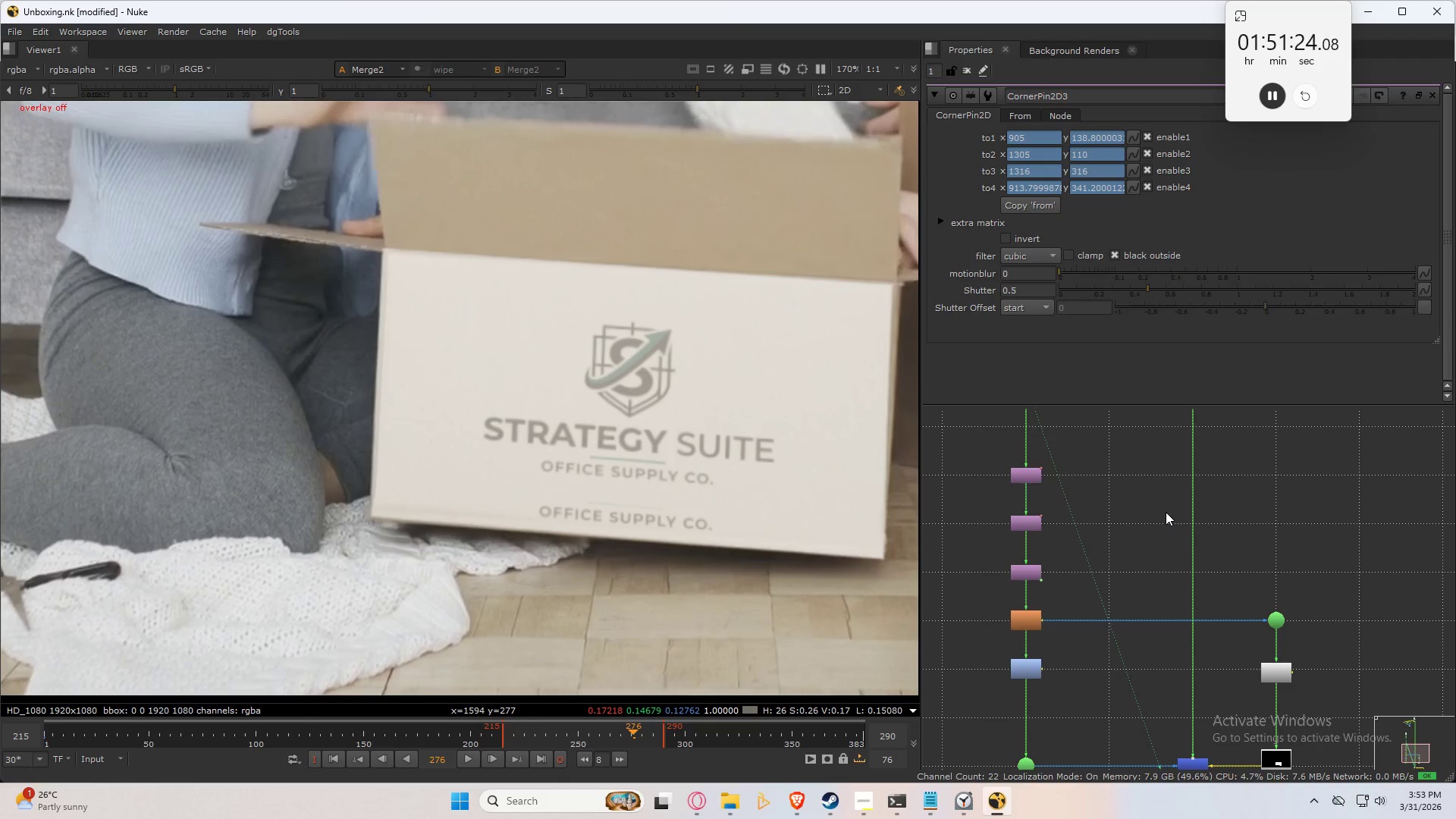 
key(2)
 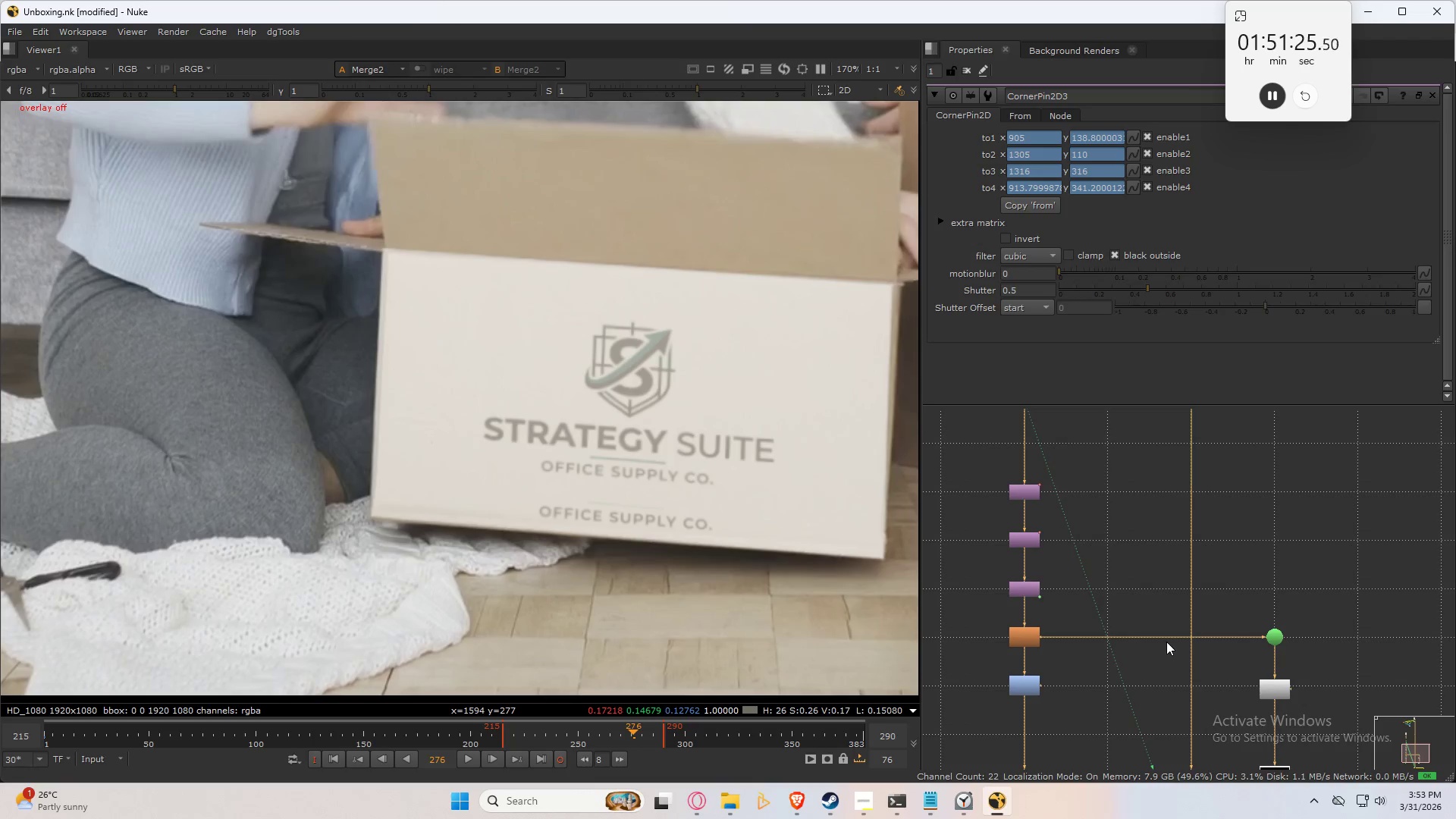 
left_click([1024, 543])
 